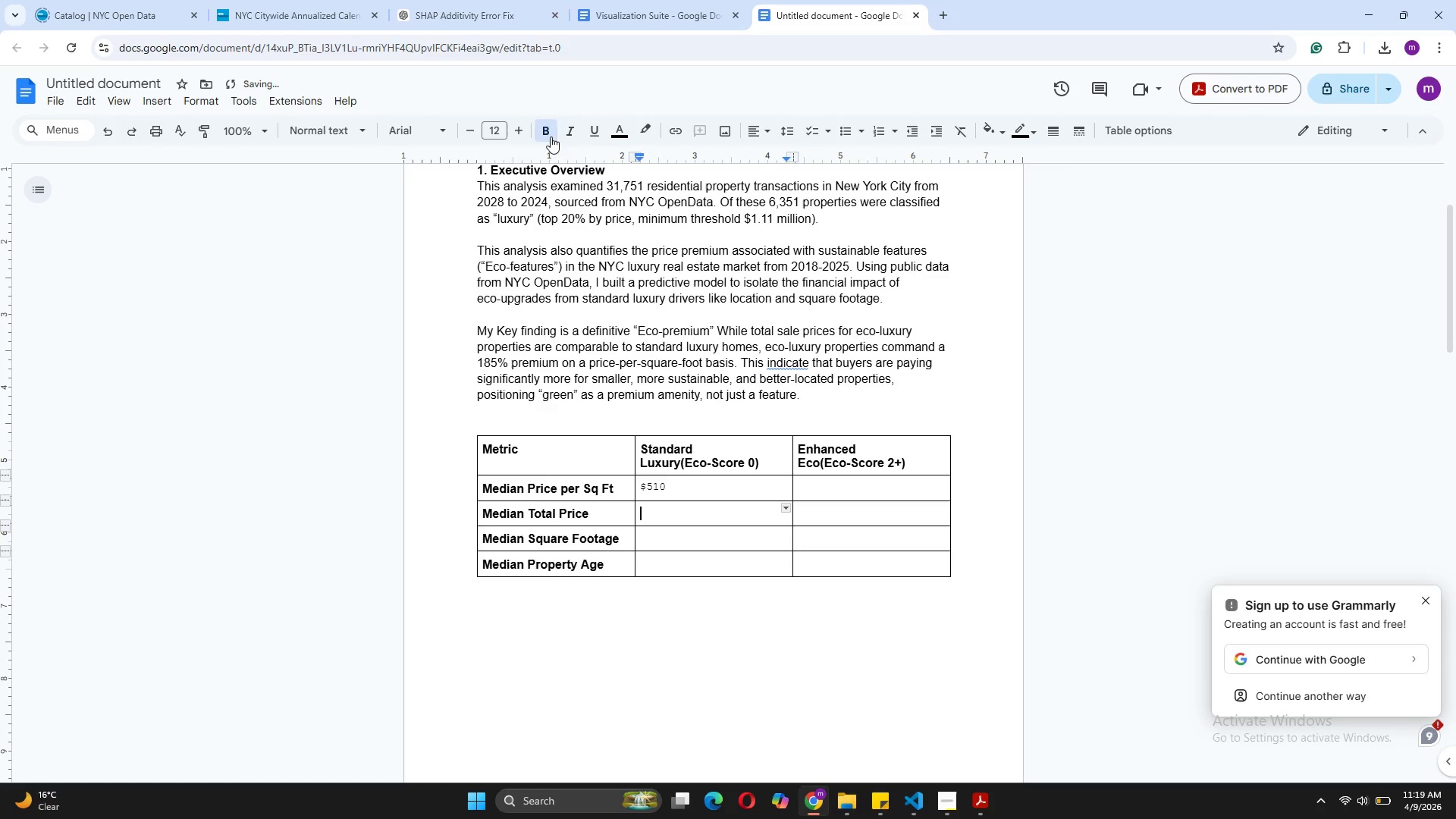 
left_click([549, 136])
 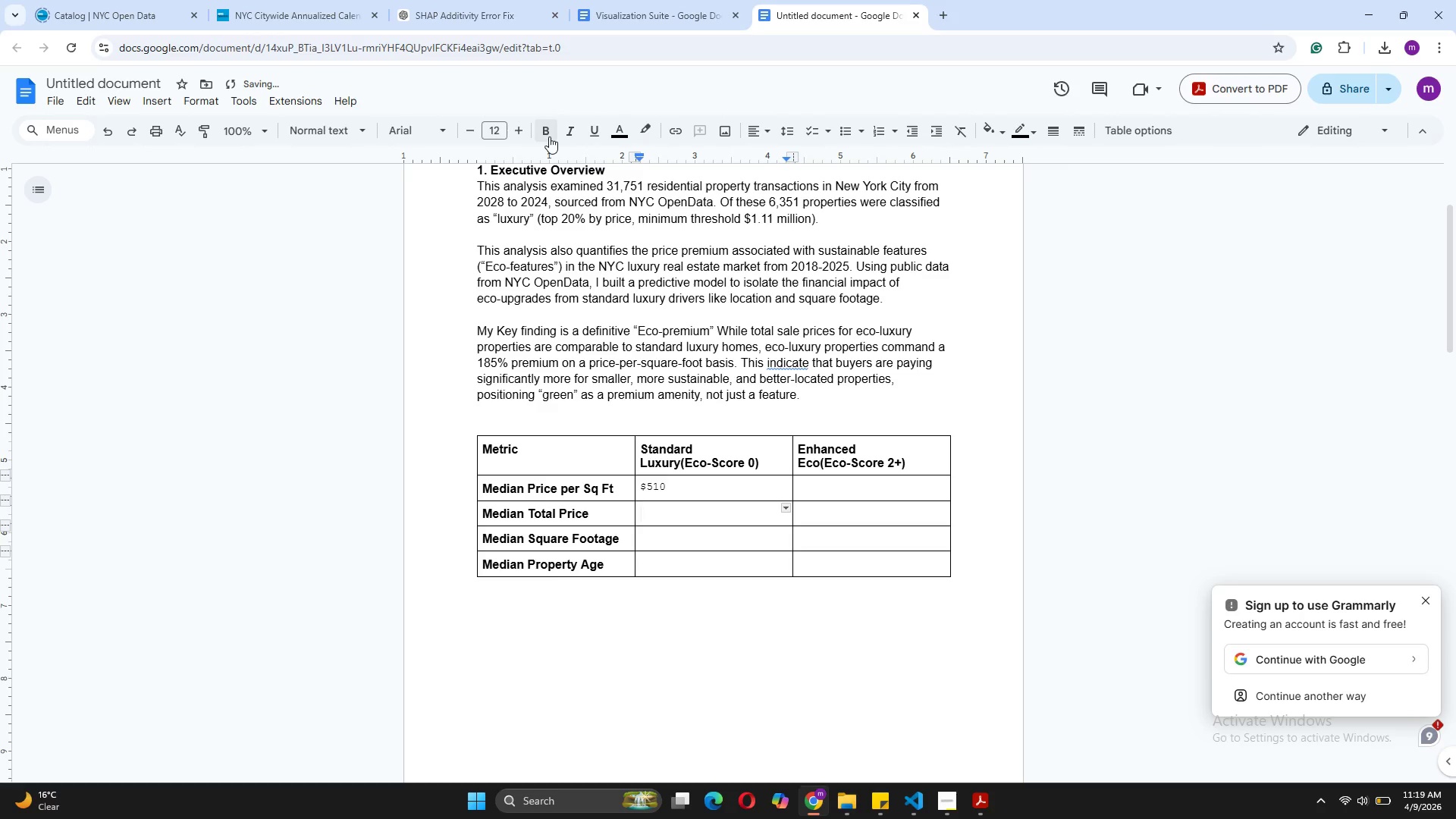 
key(Shift+4)
 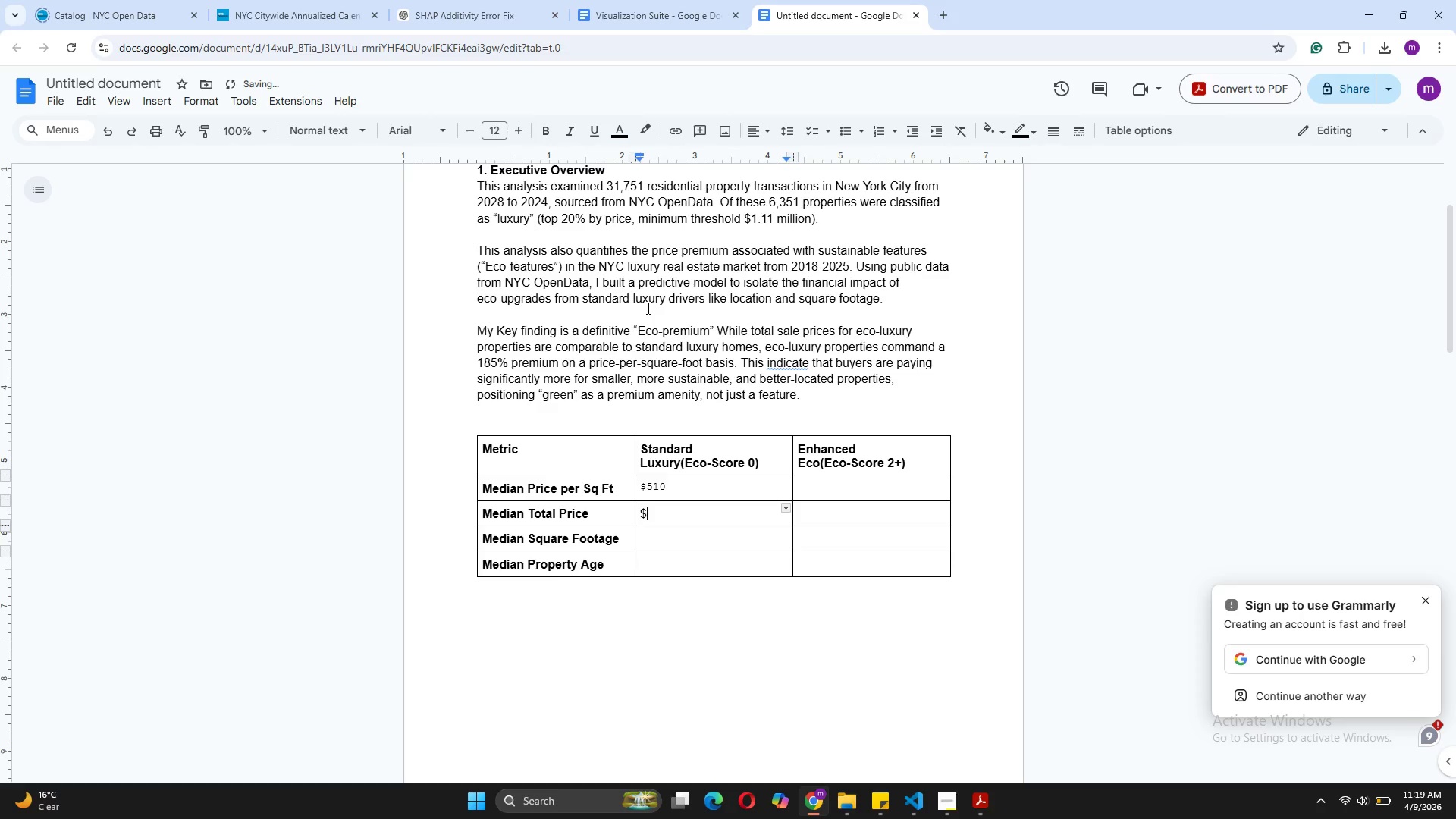 
left_click([670, 486])
 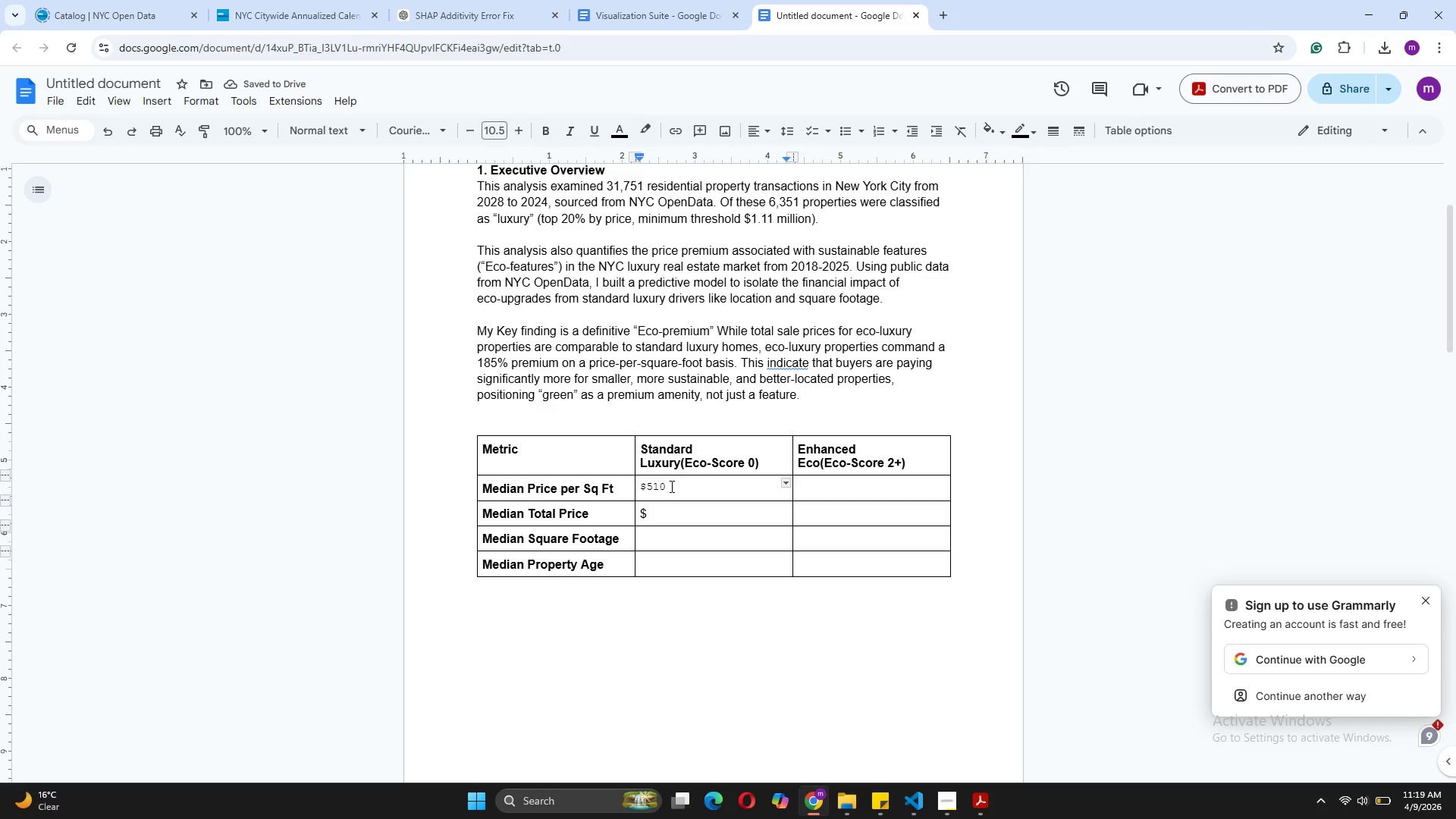 
key(Backspace)
 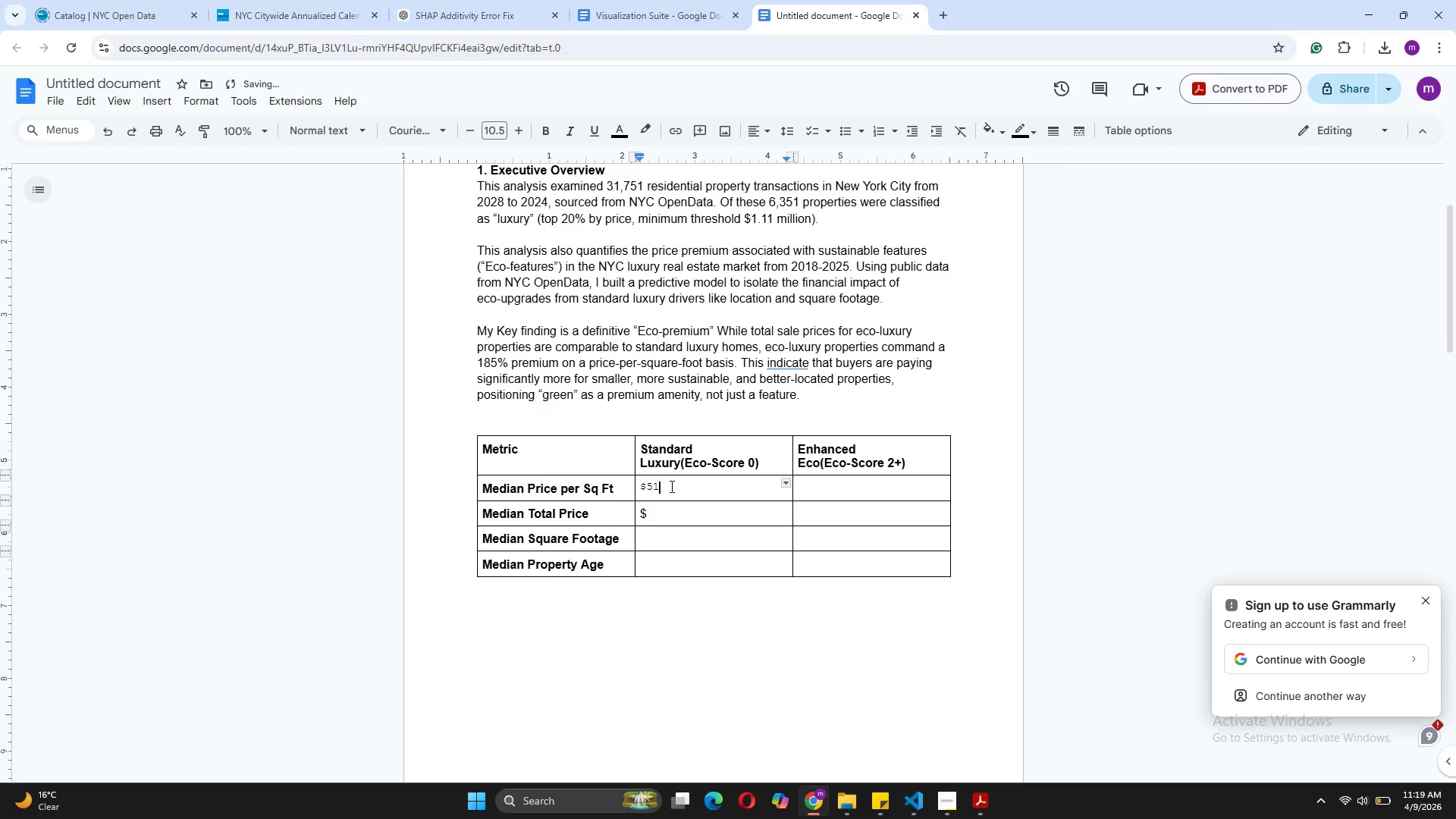 
key(Backspace)
 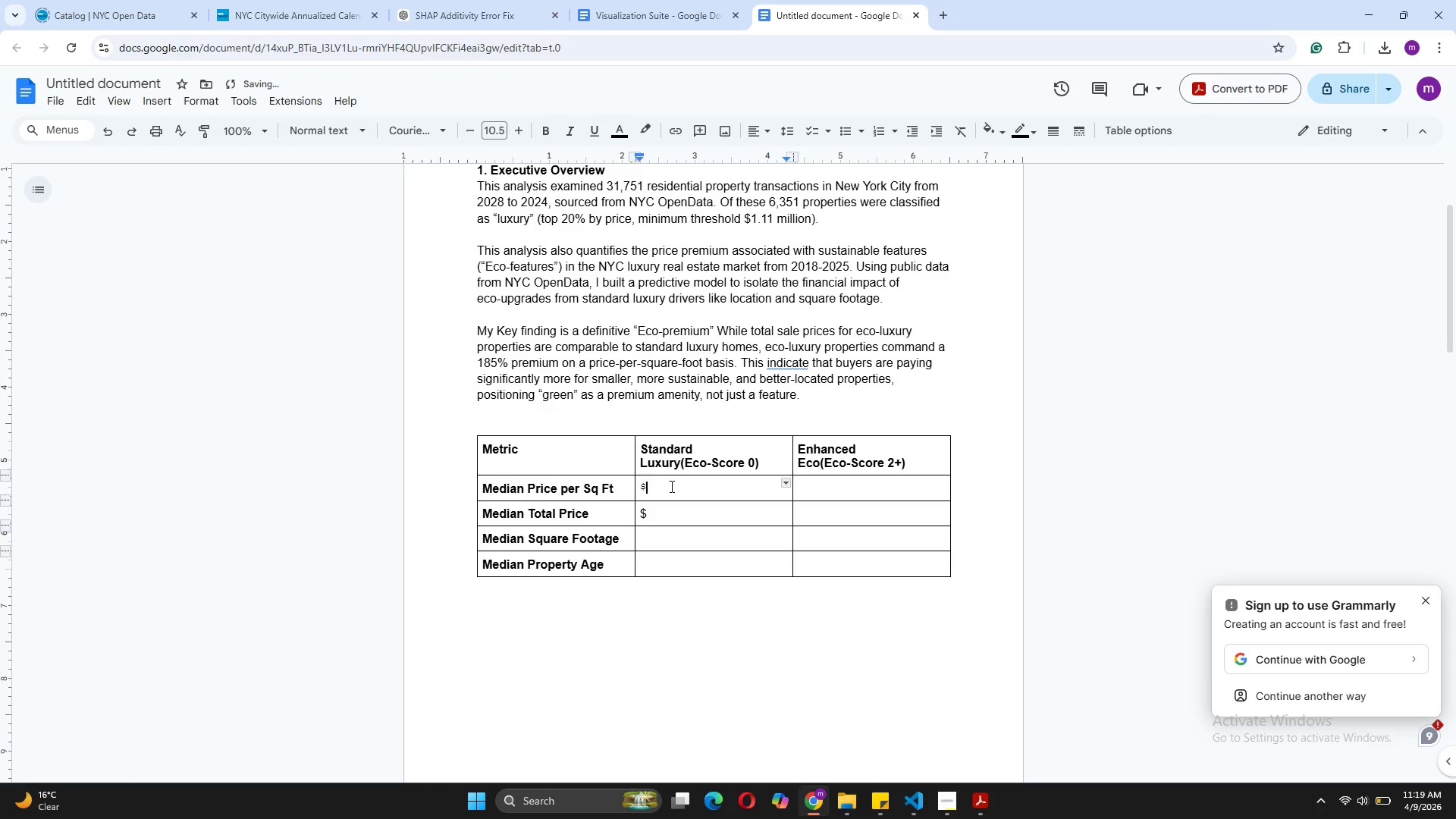 
key(Backspace)
 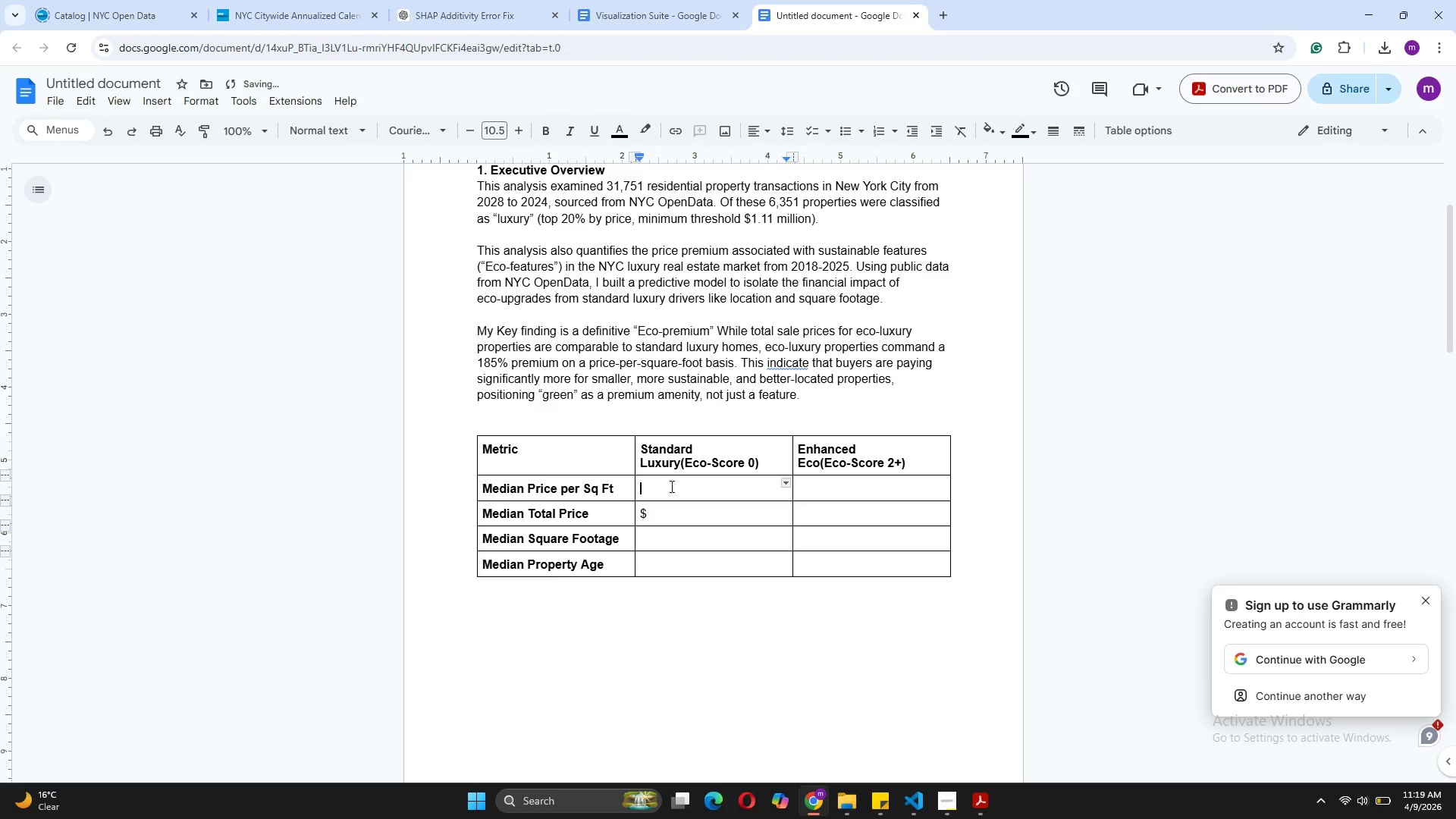 
key(Backspace)
 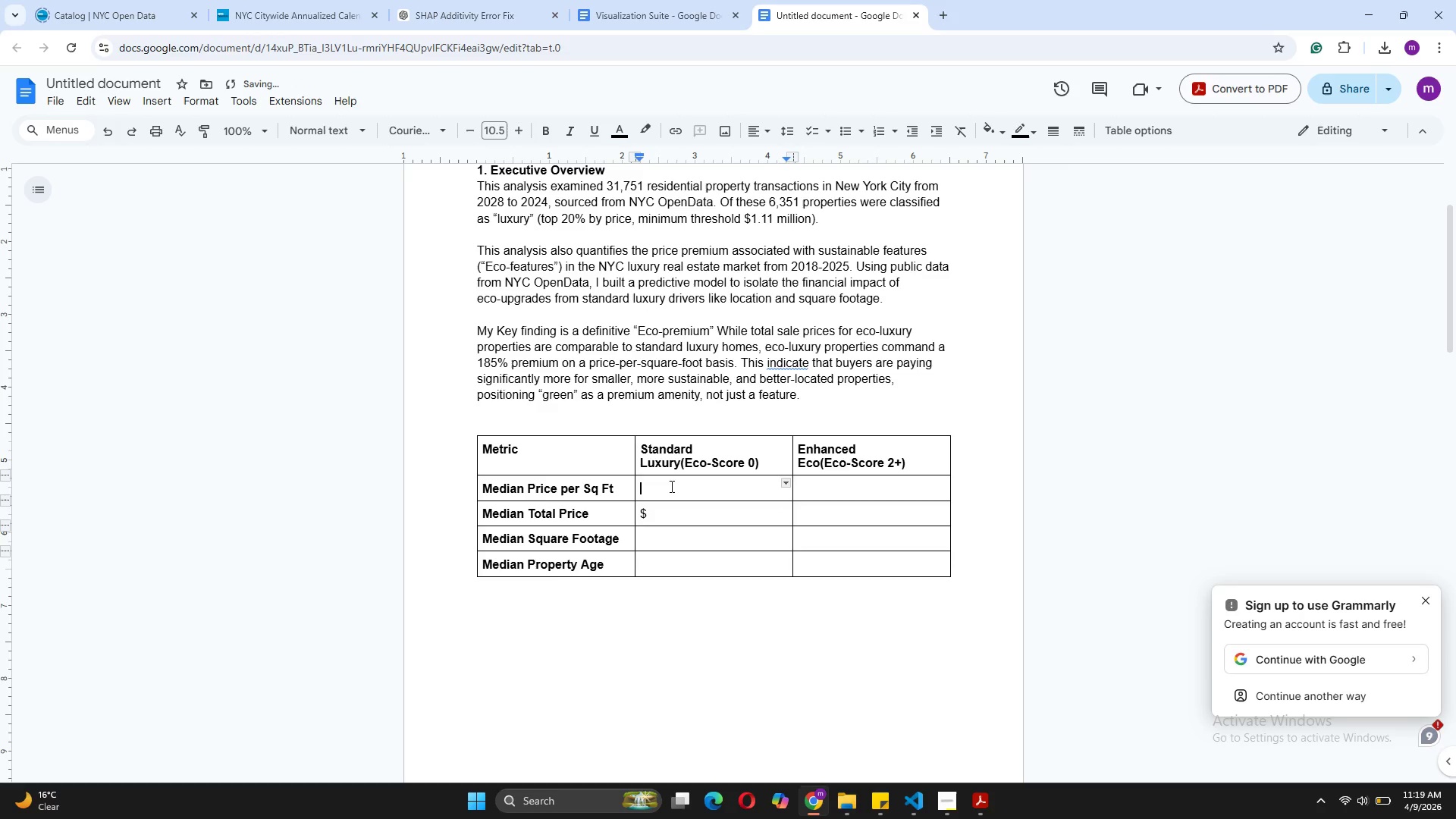 
key(Backspace)
 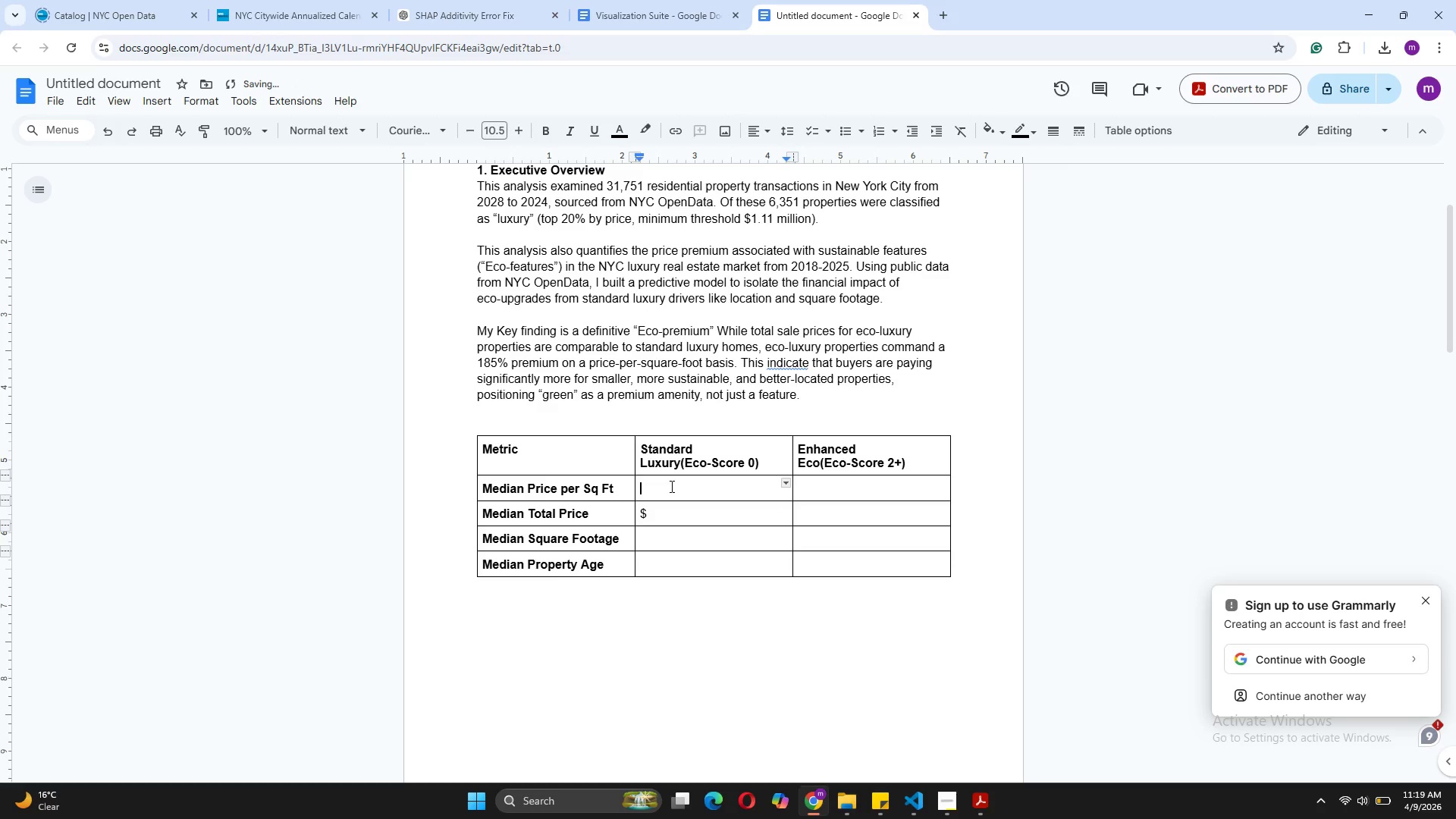 
key(Backspace)
 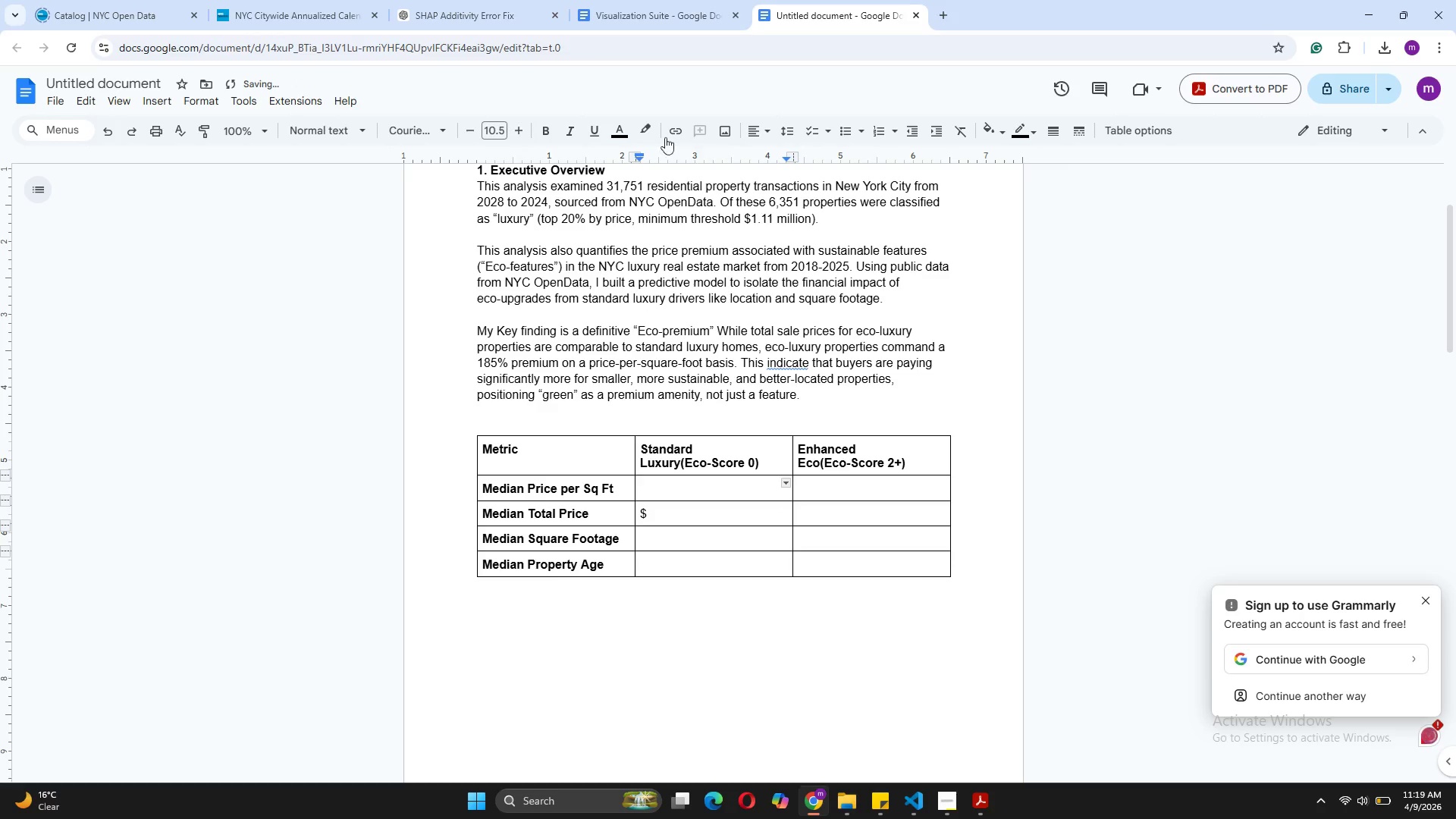 
left_click([648, 133])
 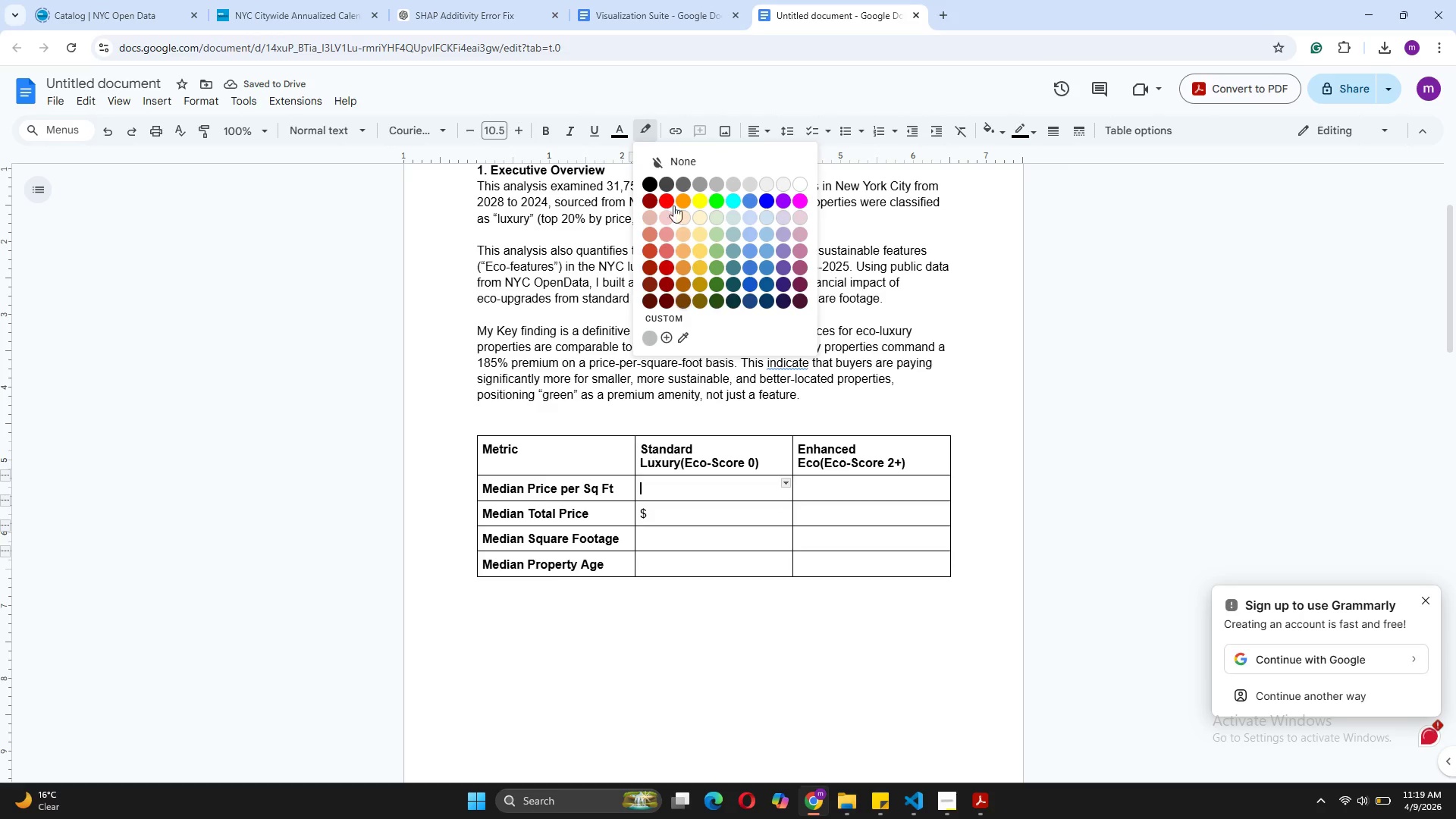 
left_click([668, 164])
 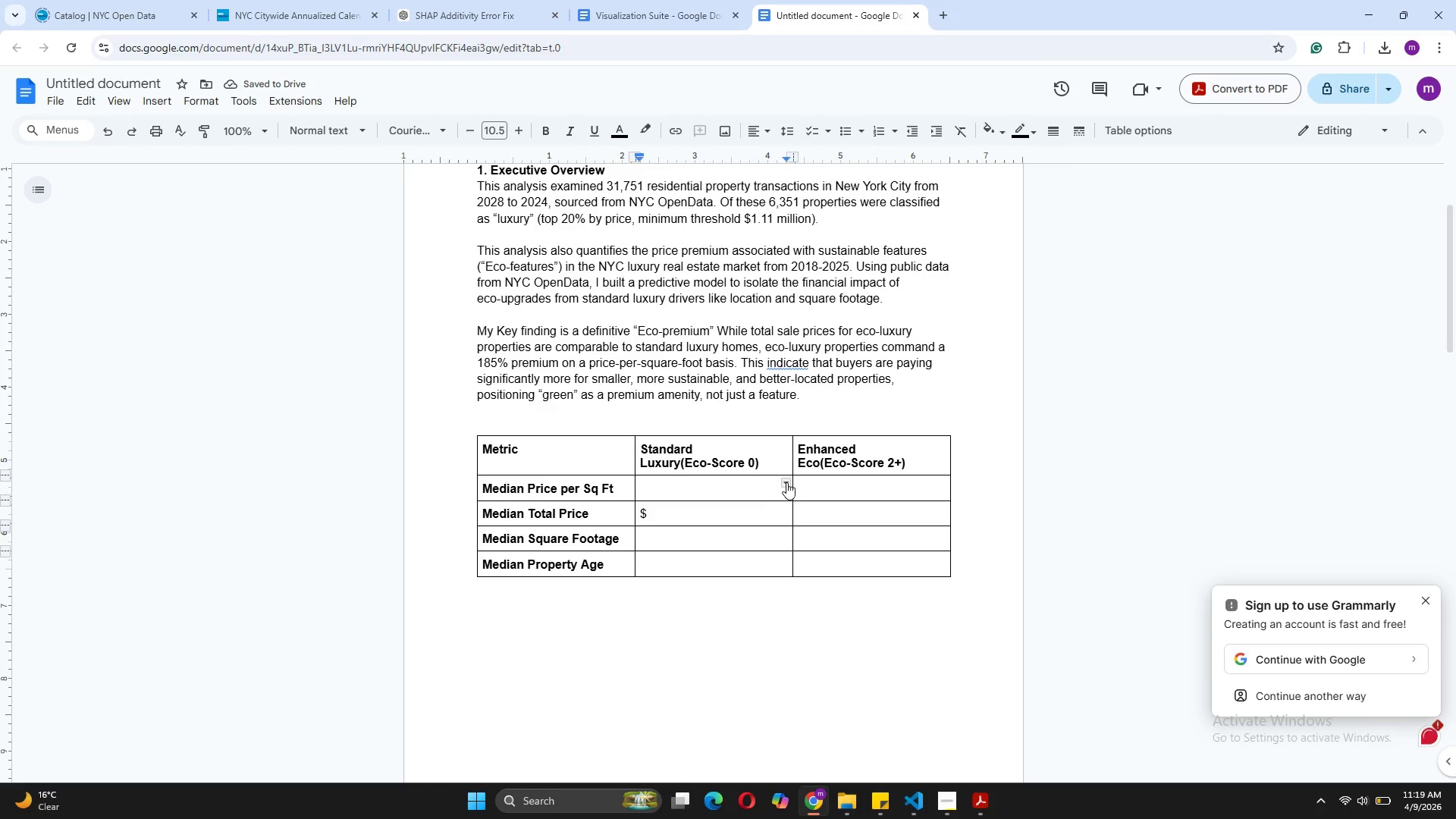 
left_click([786, 482])
 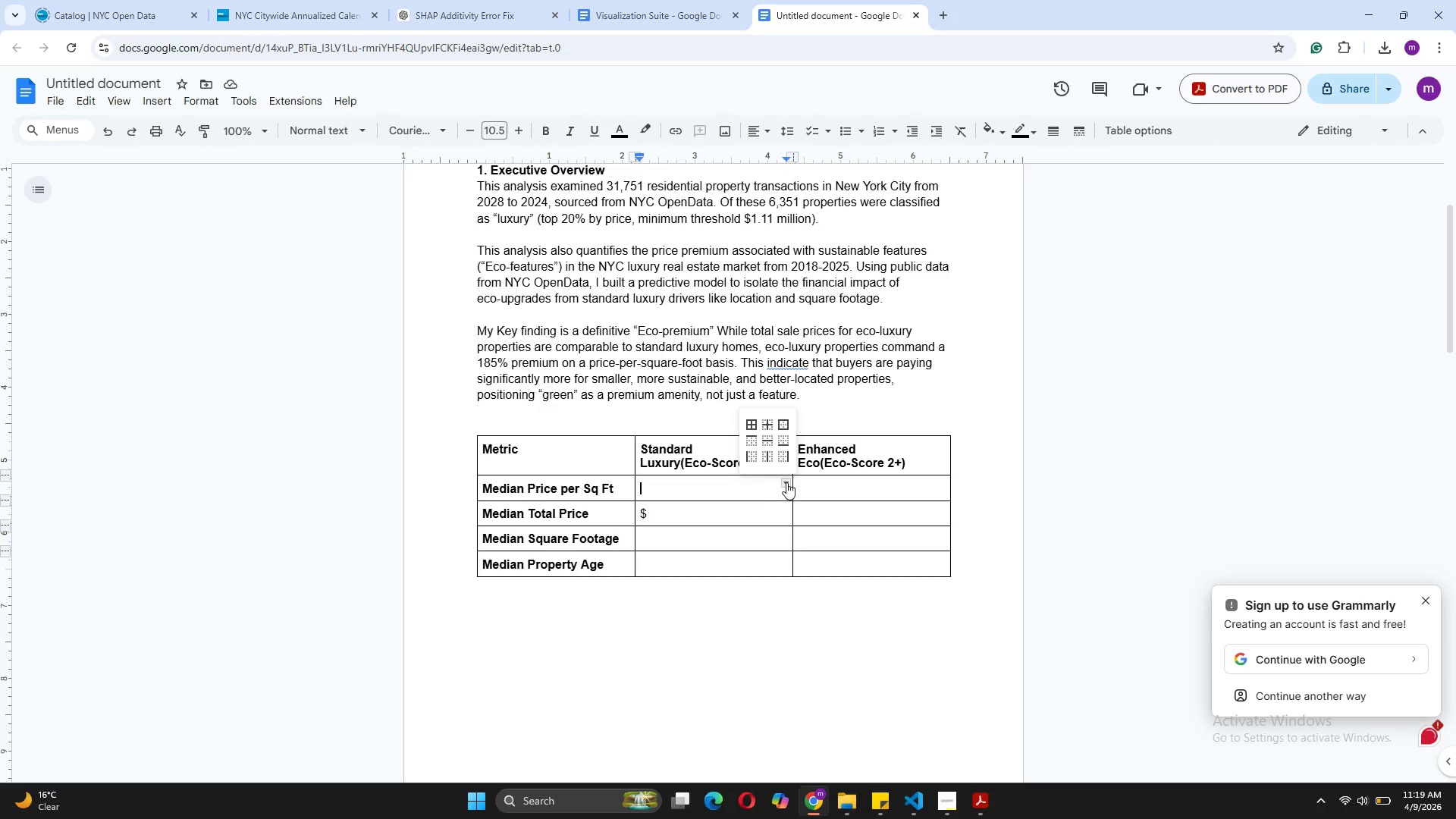 
left_click([767, 488])
 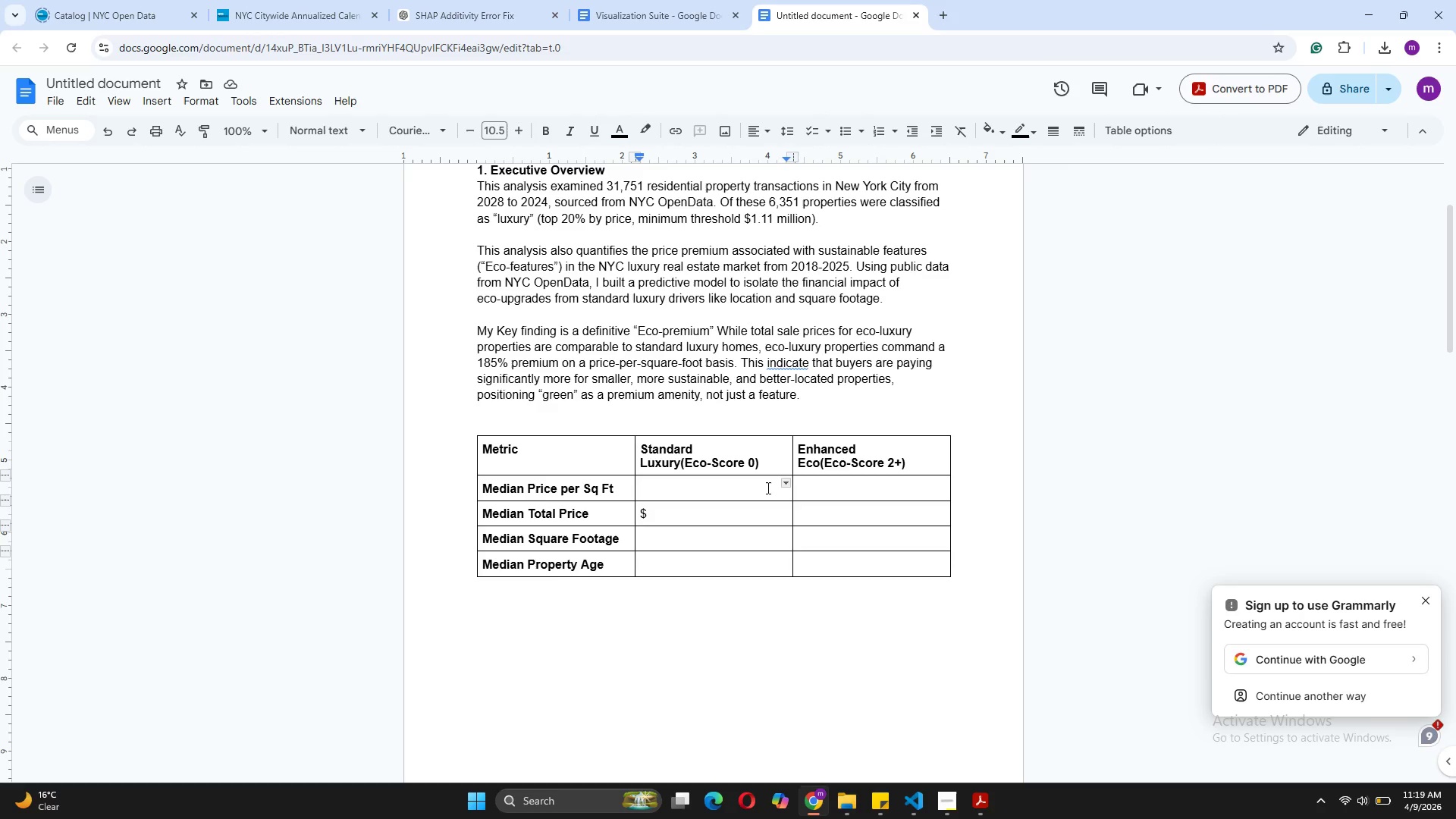 
key(Backspace)
 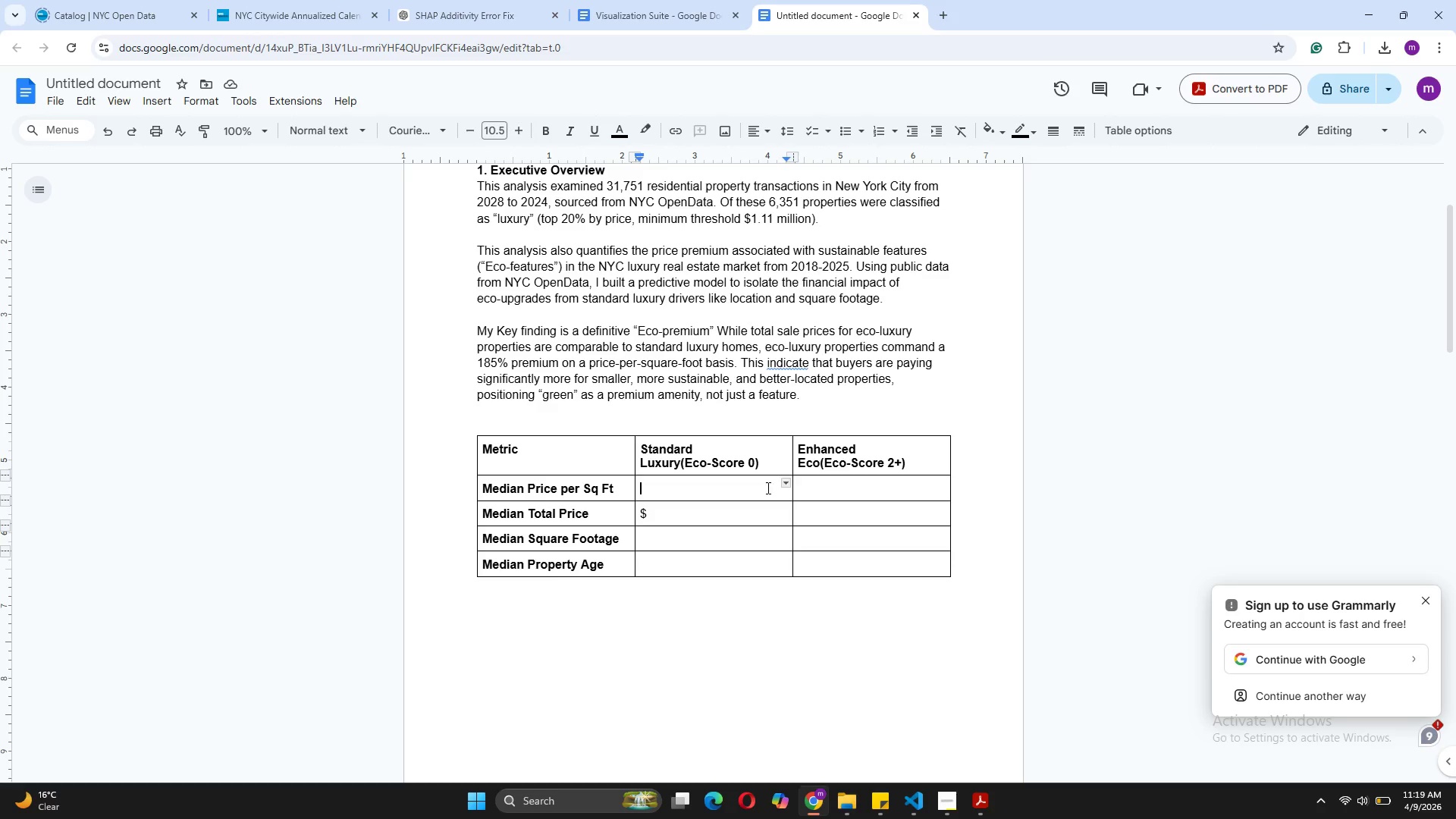 
key(Backspace)
 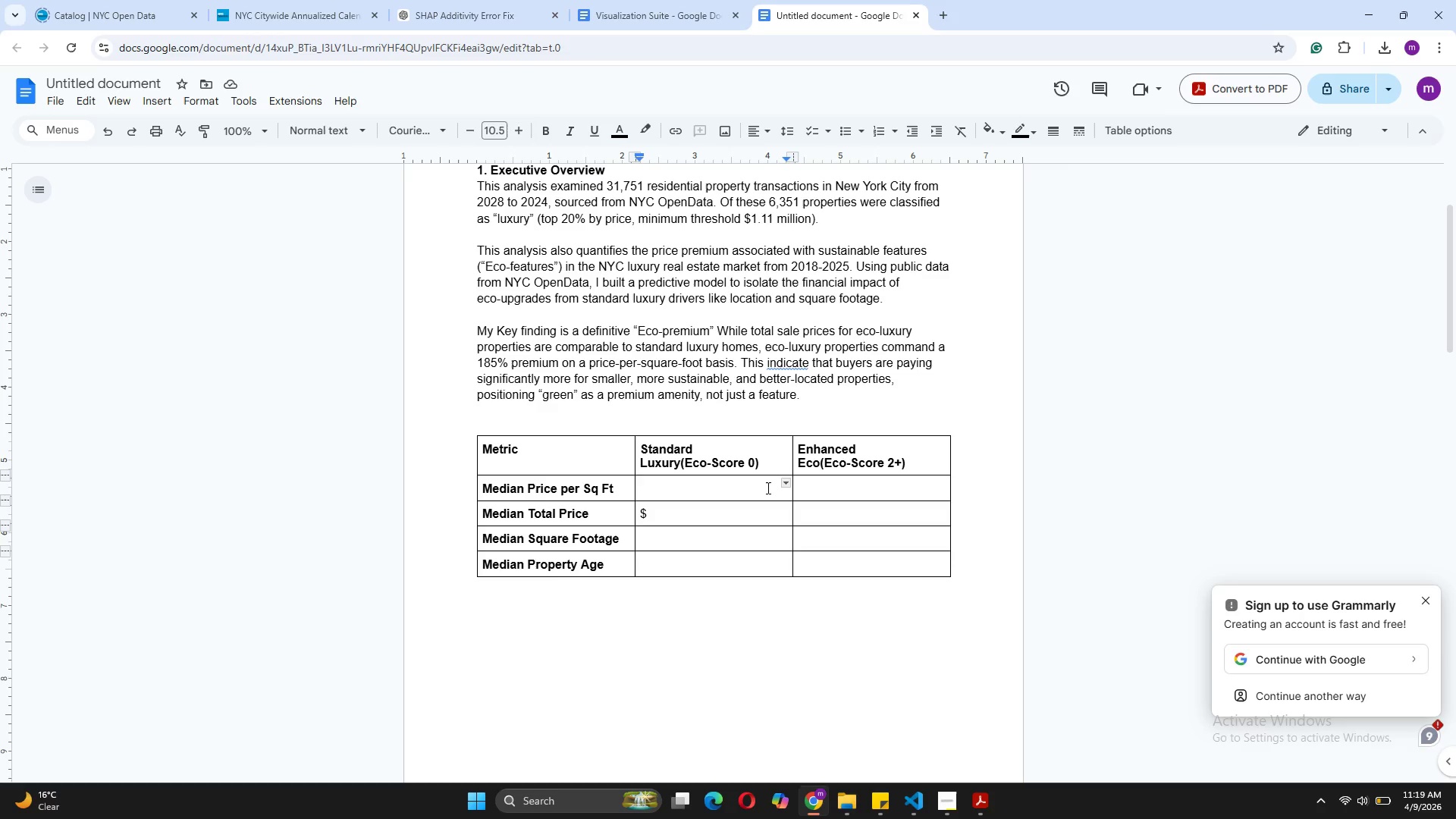 
key(Shift+4)
 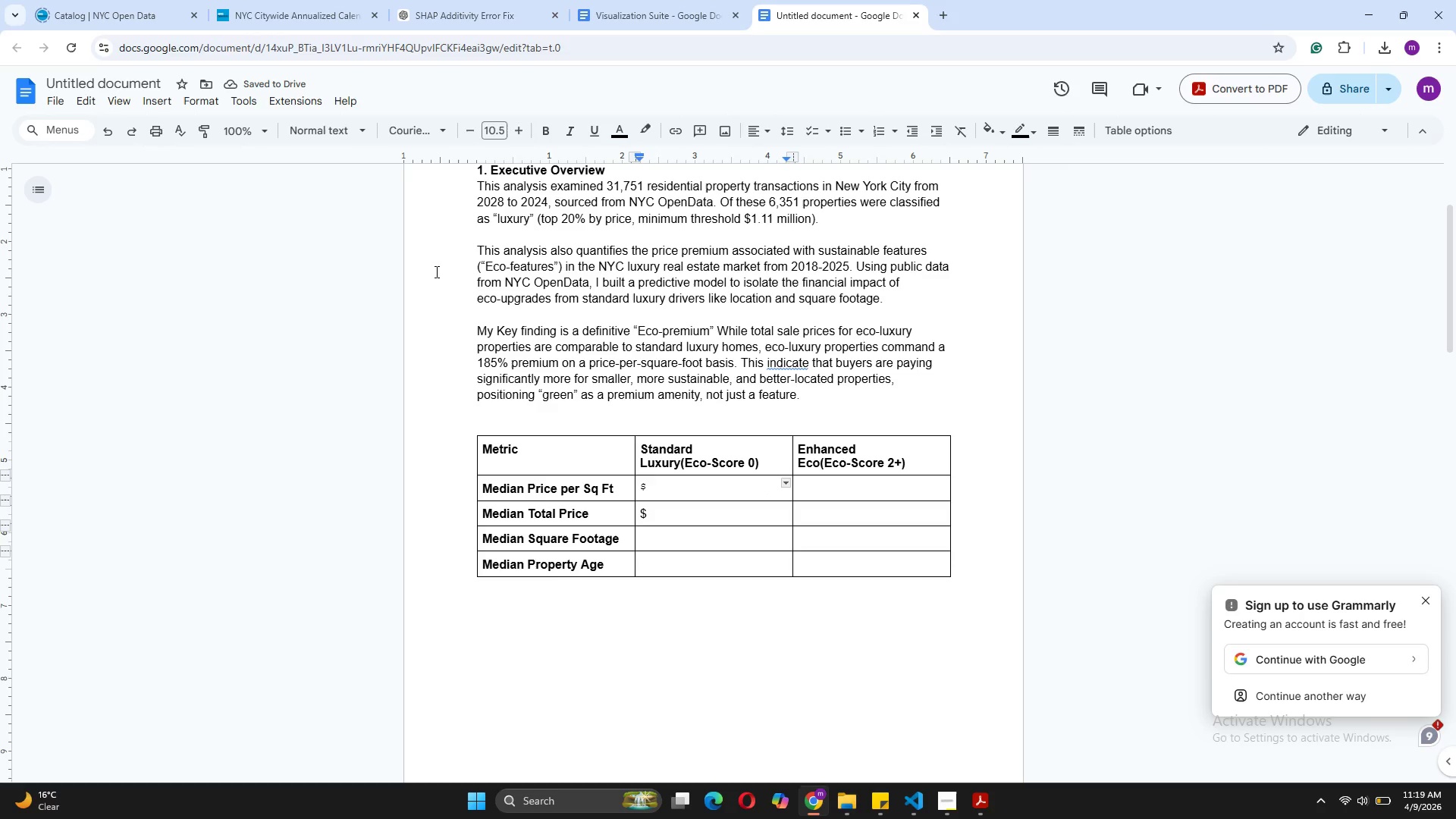 
wait(5.92)
 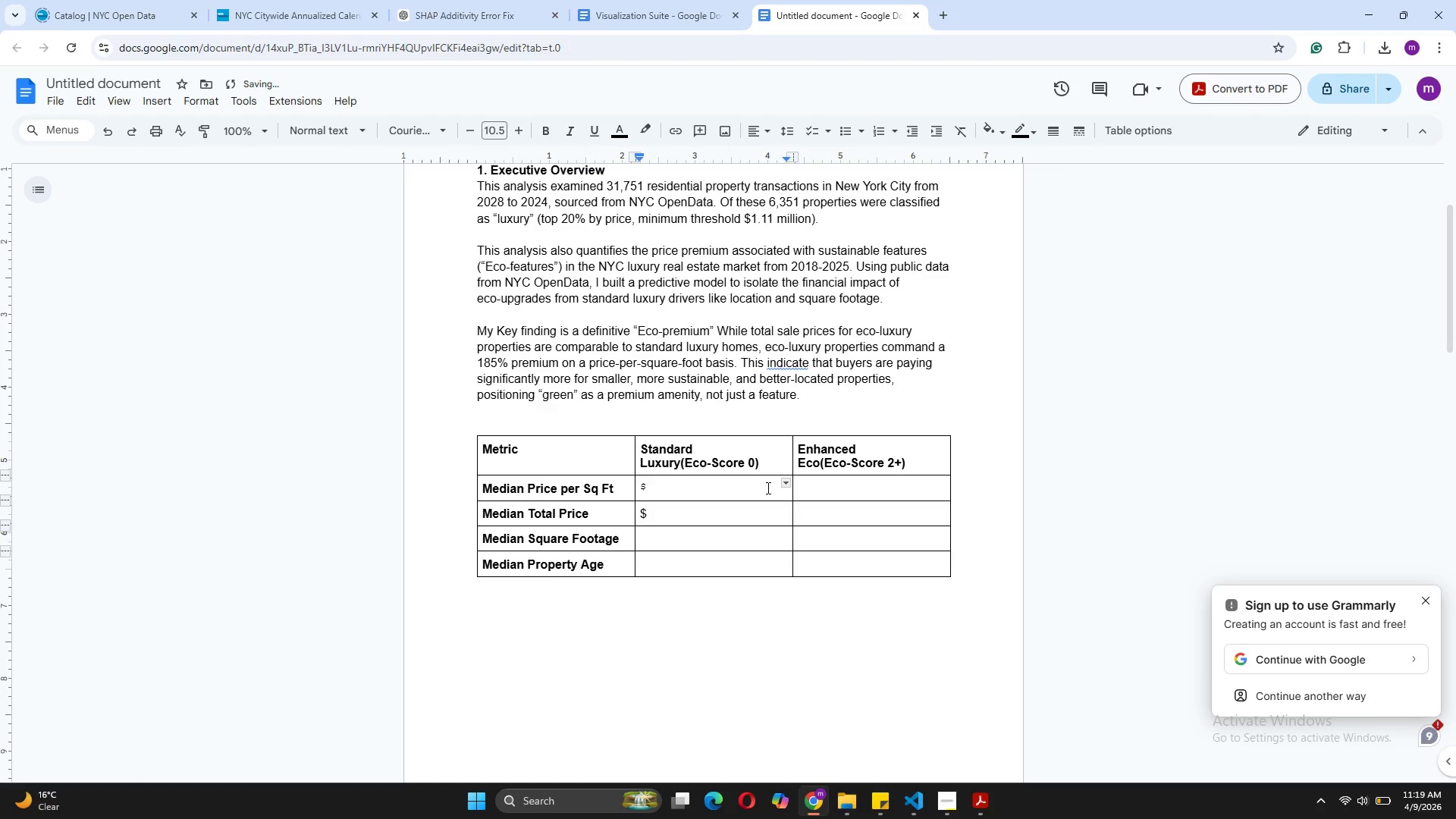 
double_click([109, 139])
 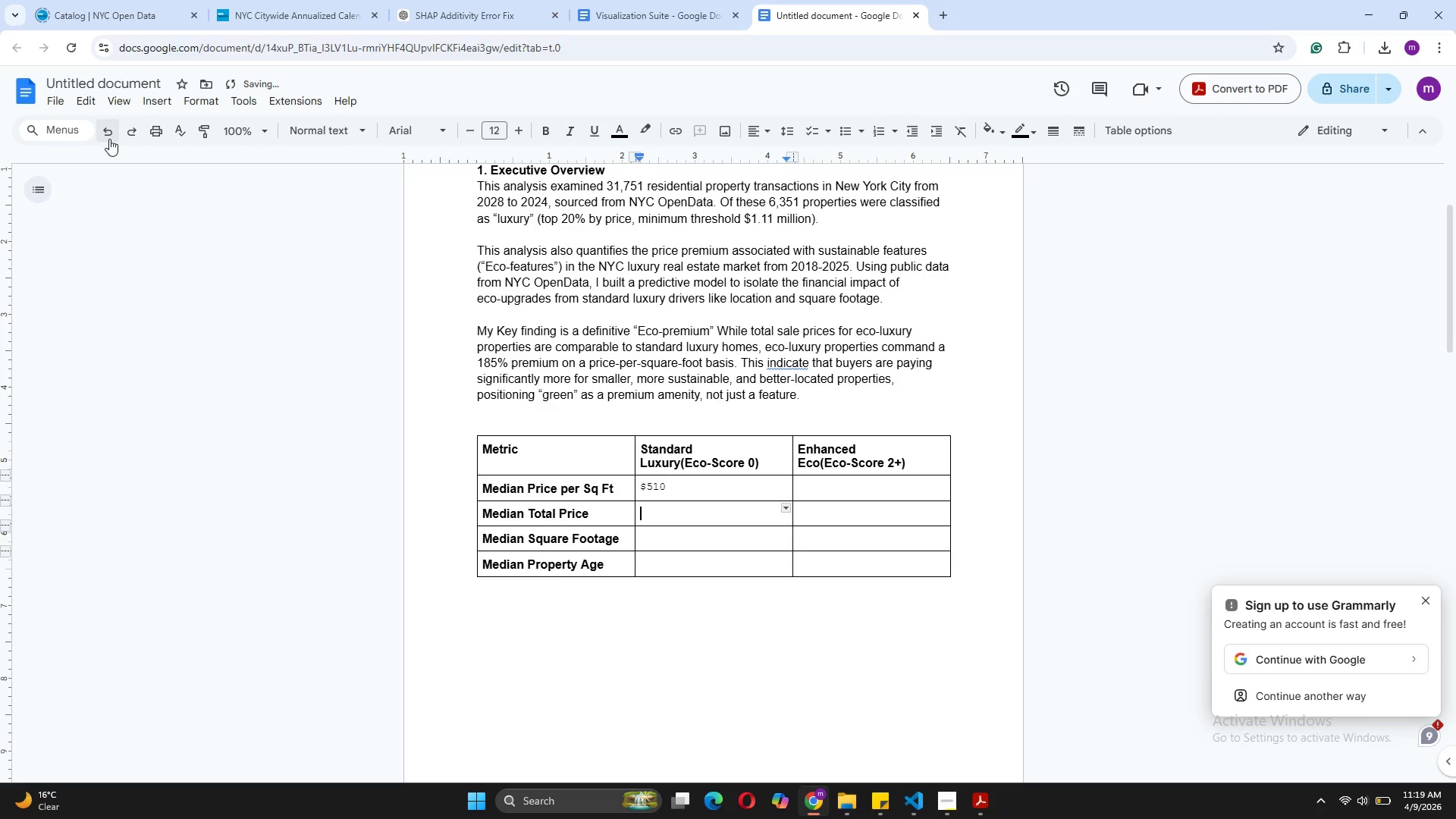 
double_click([109, 139])
 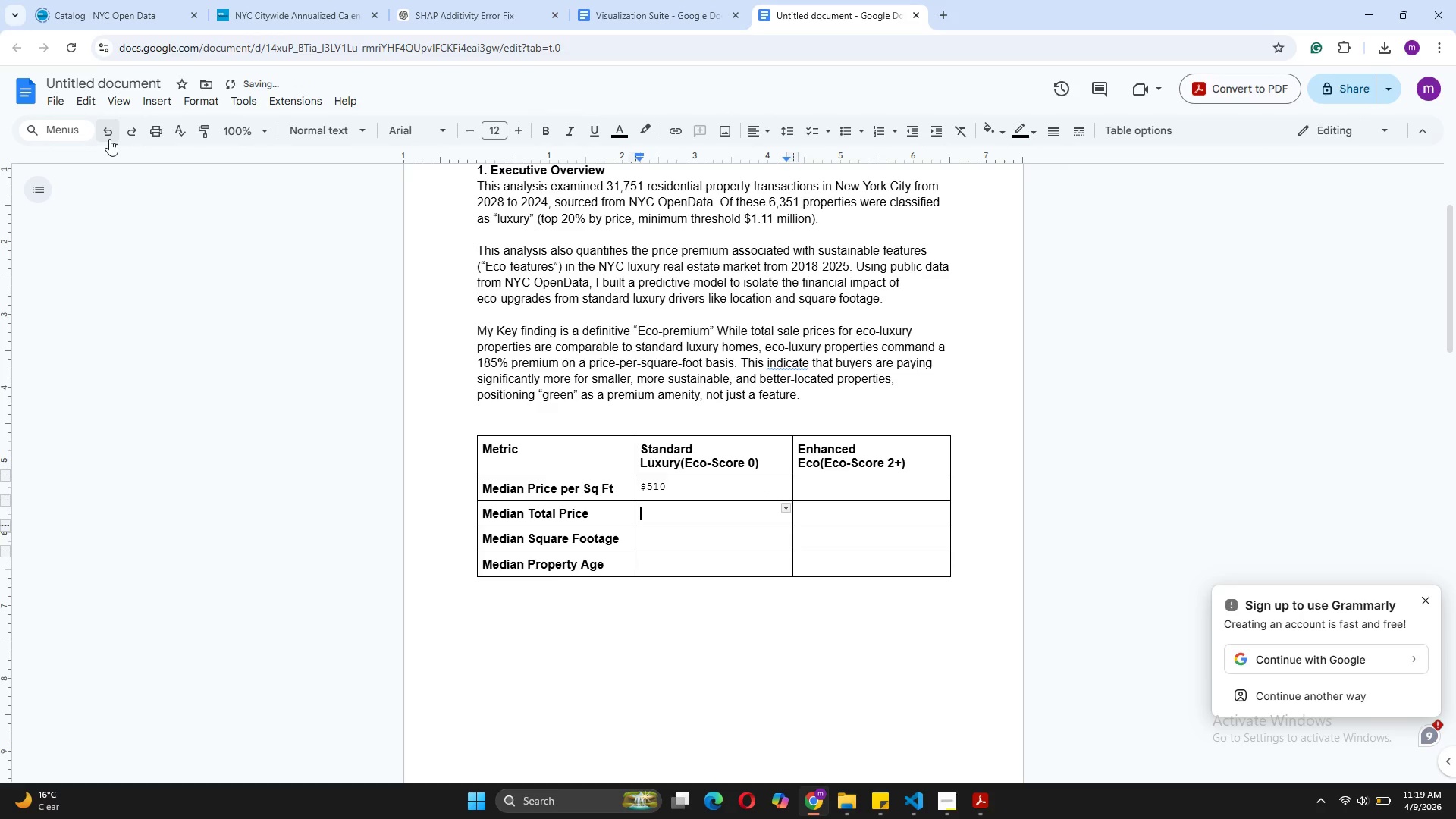 
double_click([109, 139])
 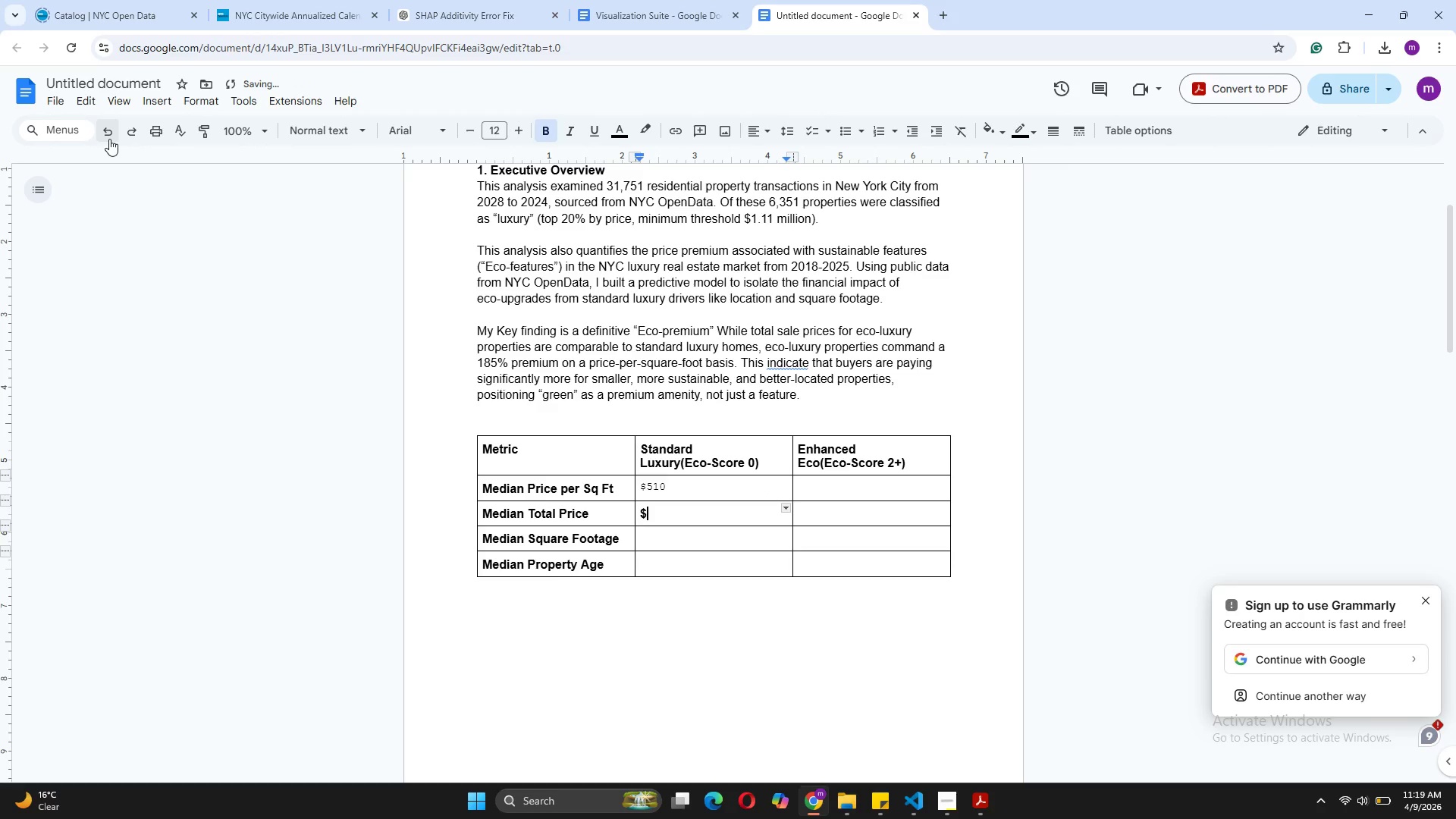 
triple_click([109, 139])
 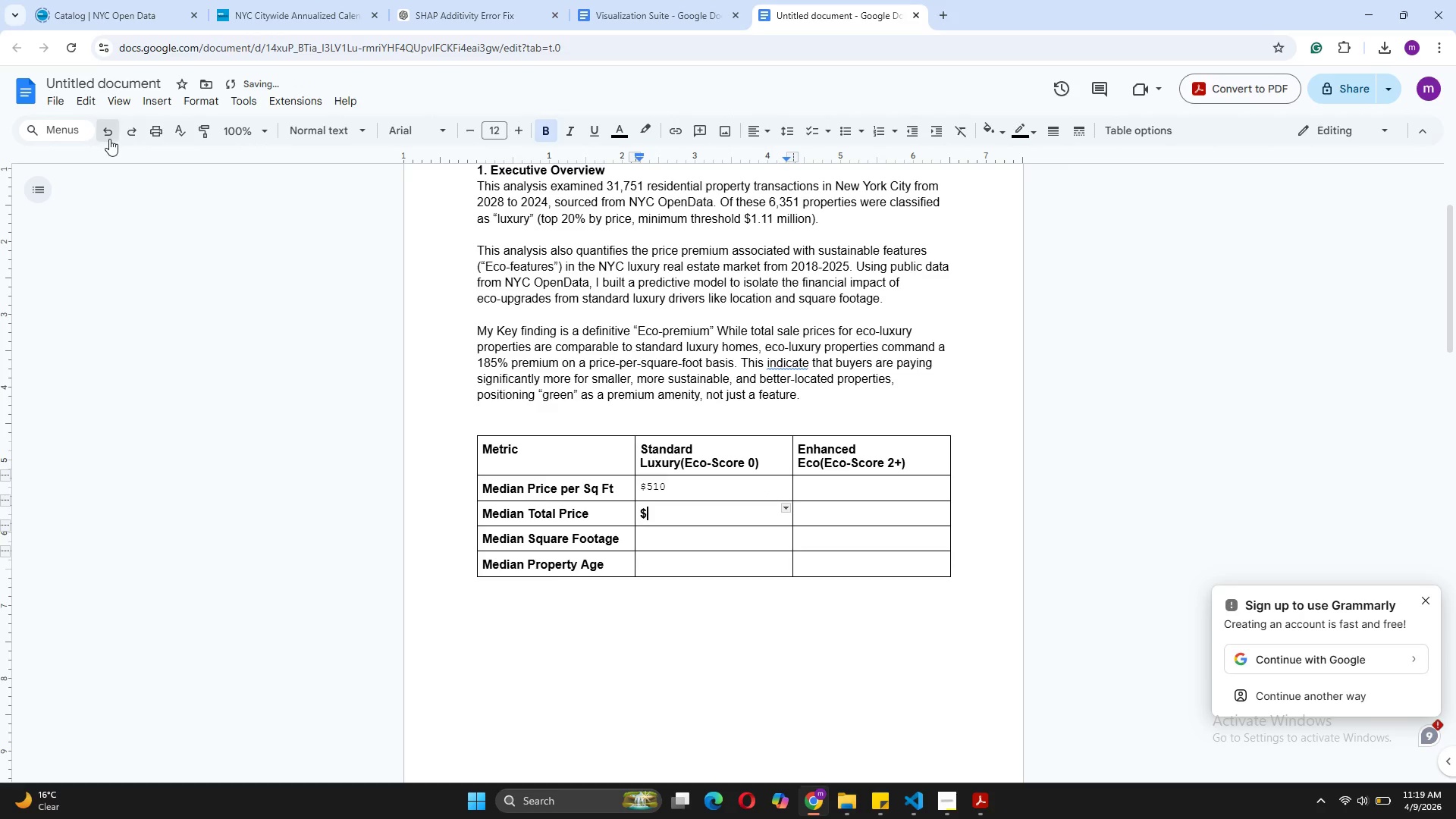 
left_click([109, 139])
 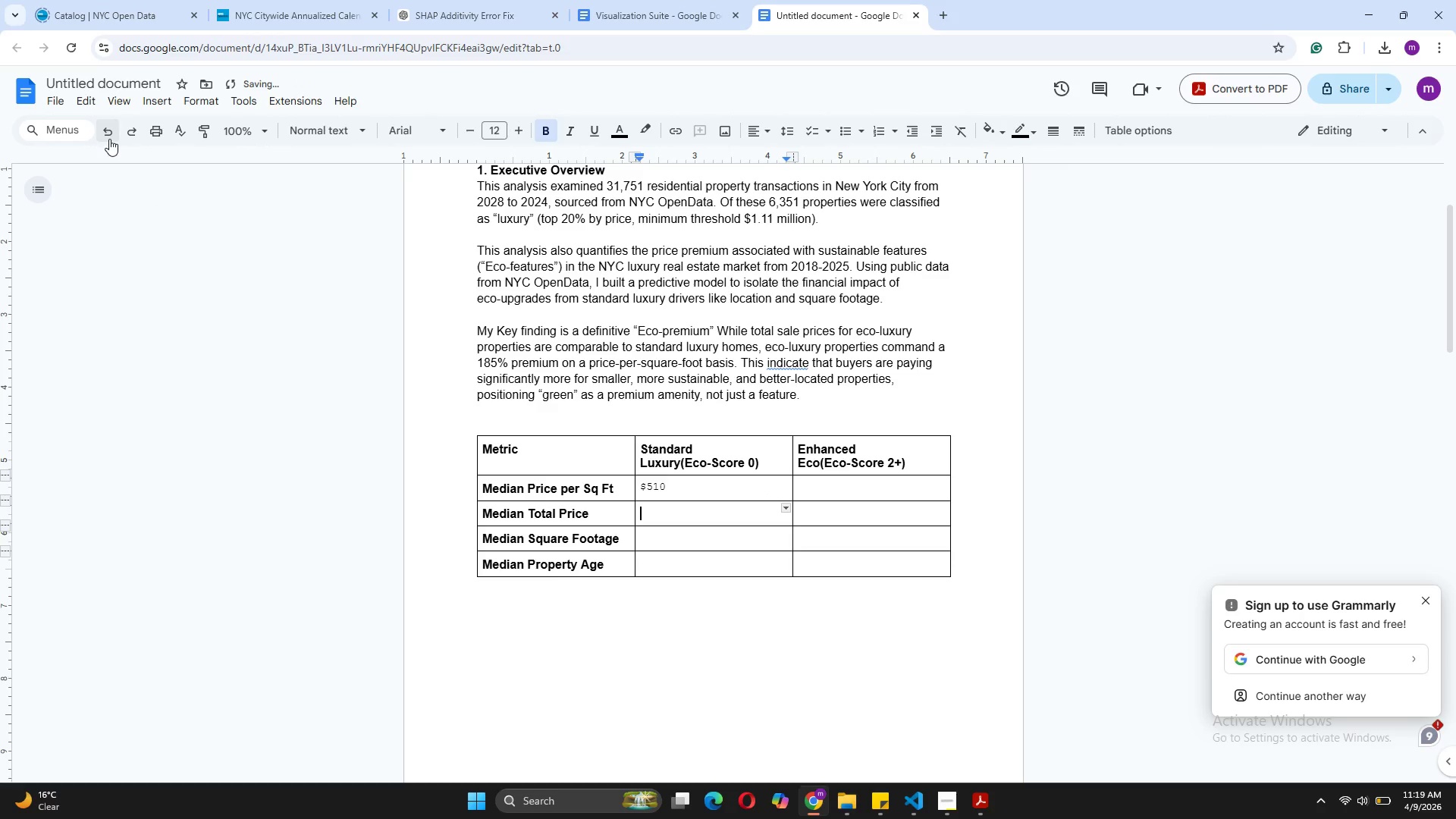 
left_click([109, 139])
 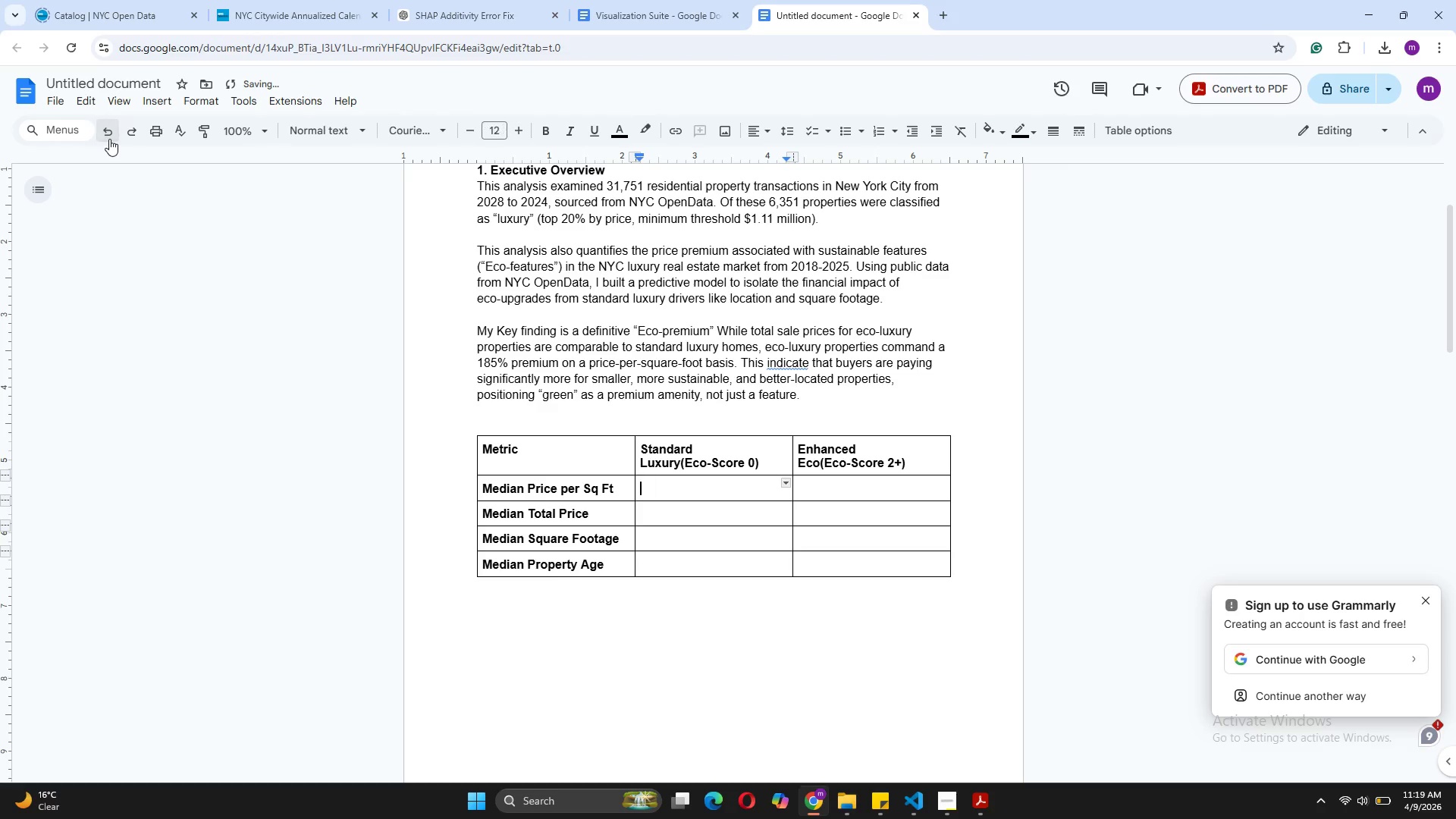 
double_click([109, 139])
 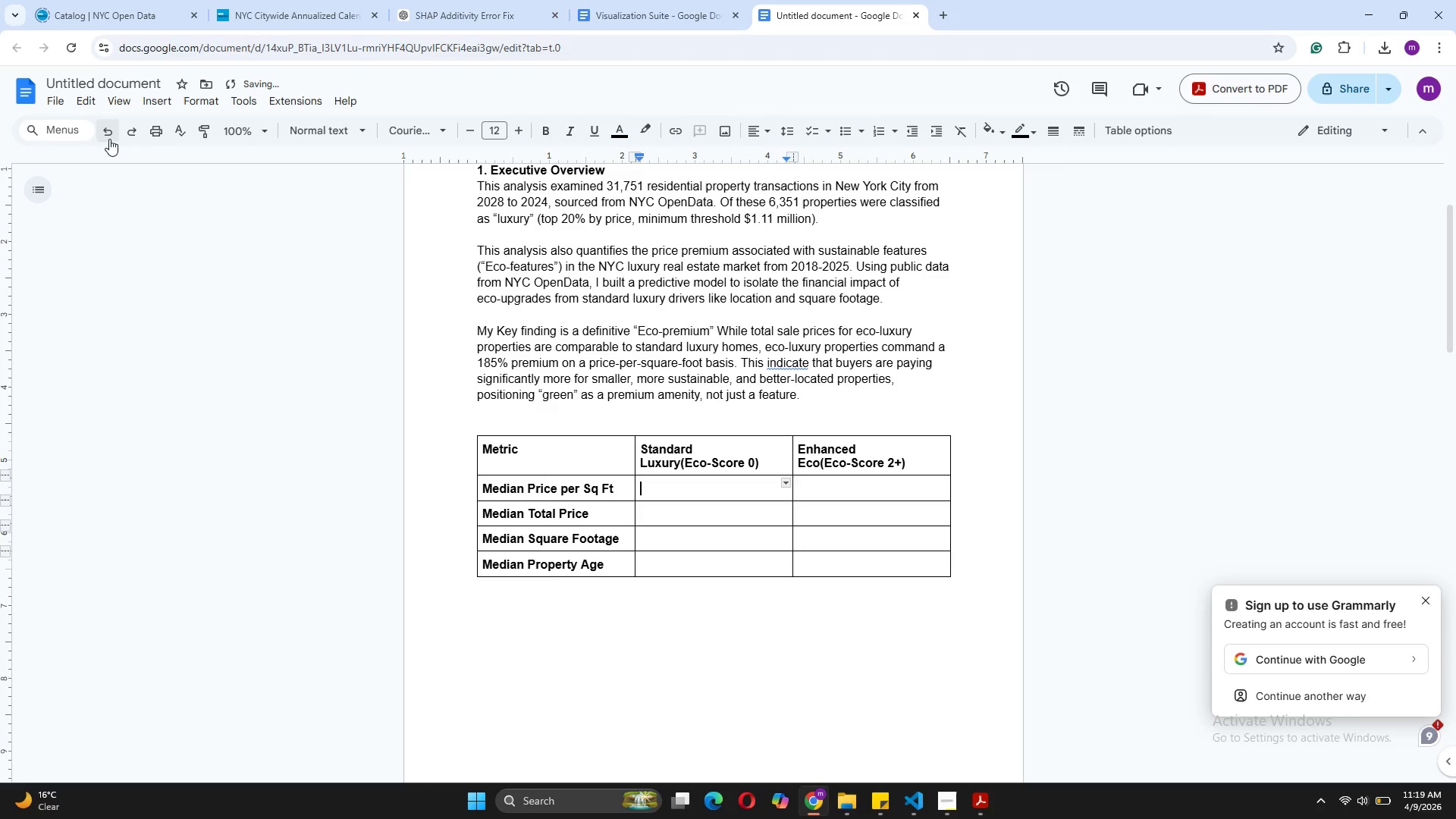 
double_click([109, 139])
 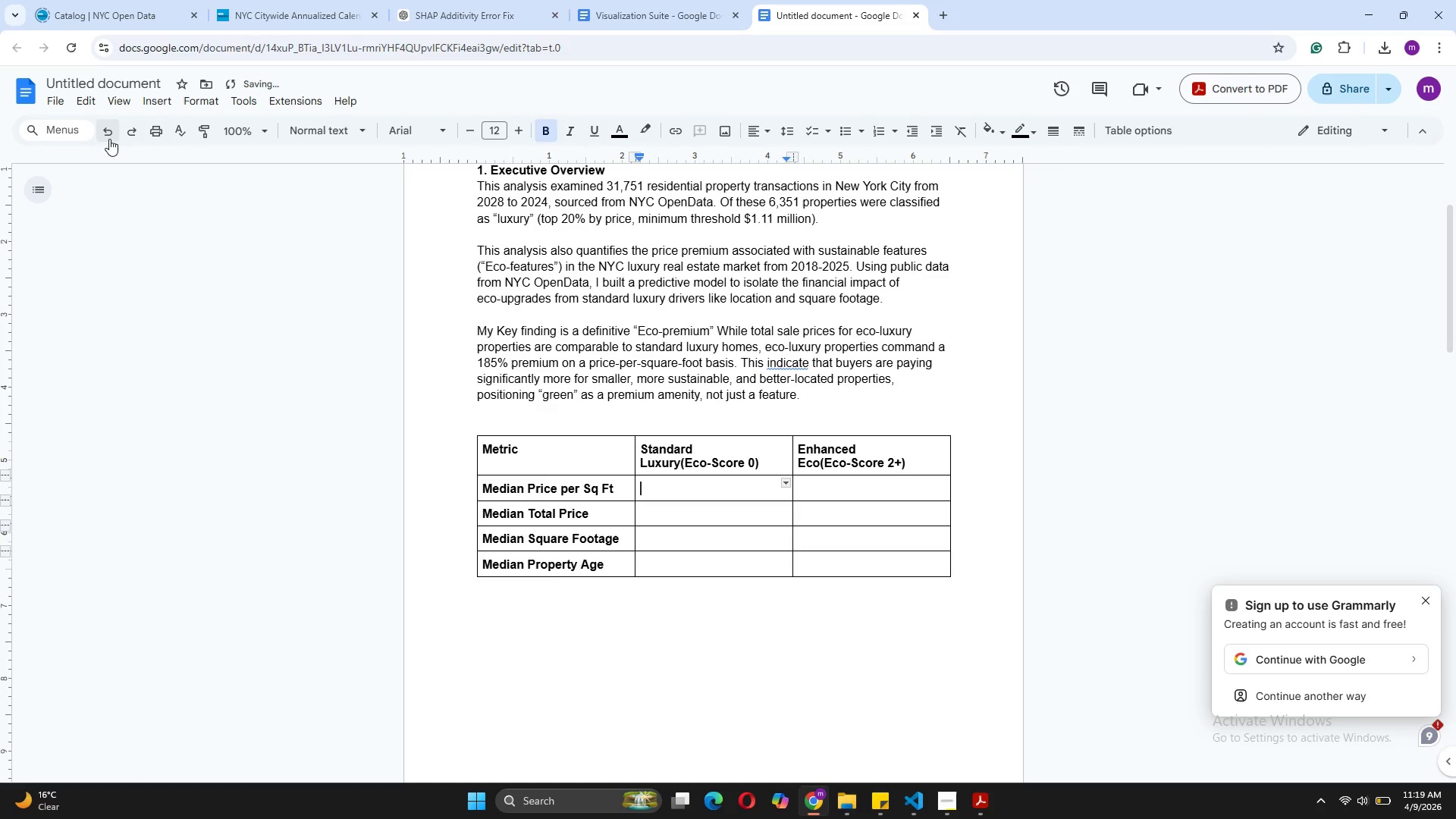 
key(Shift+4)
 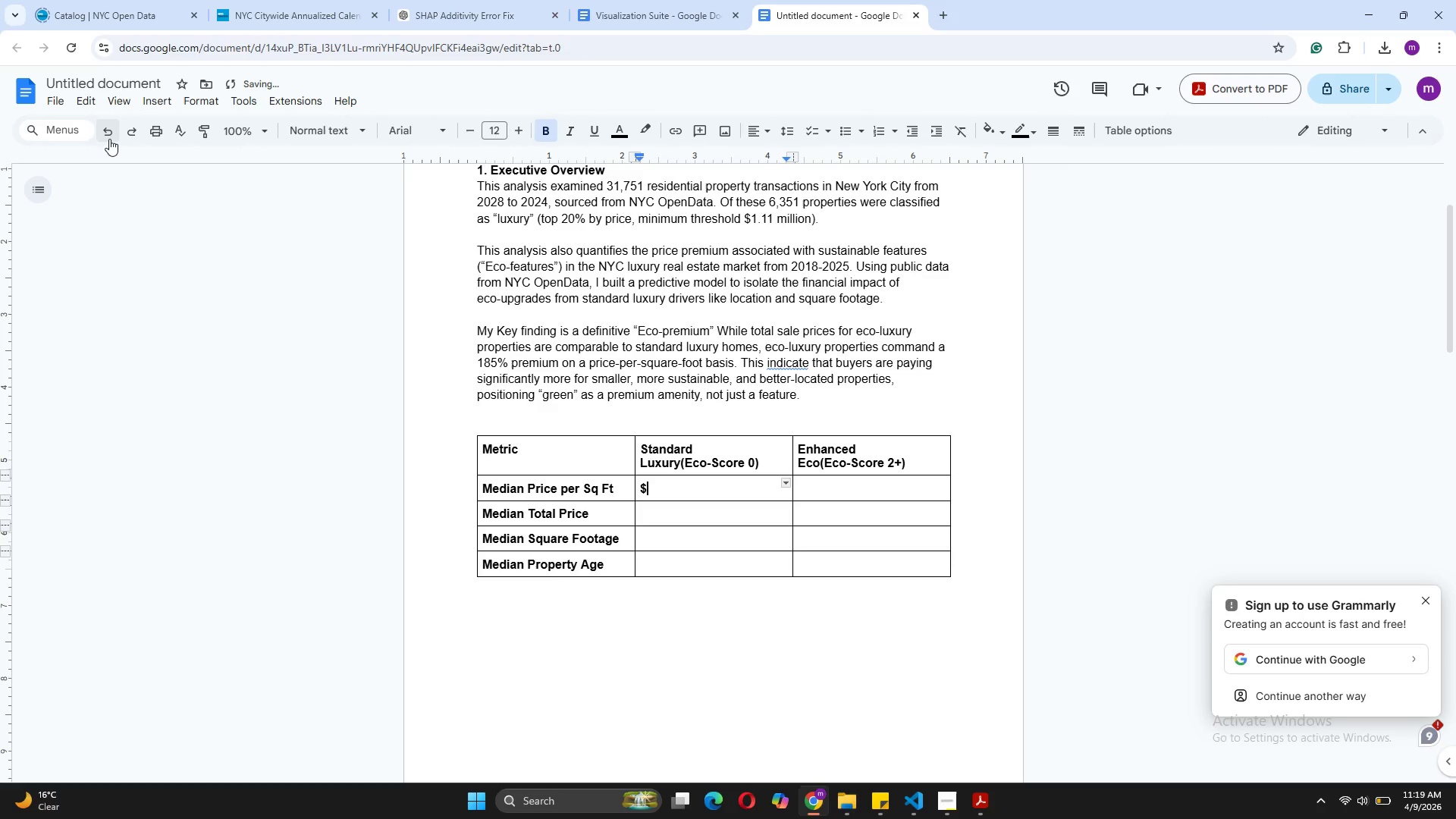 
key(Backspace)
 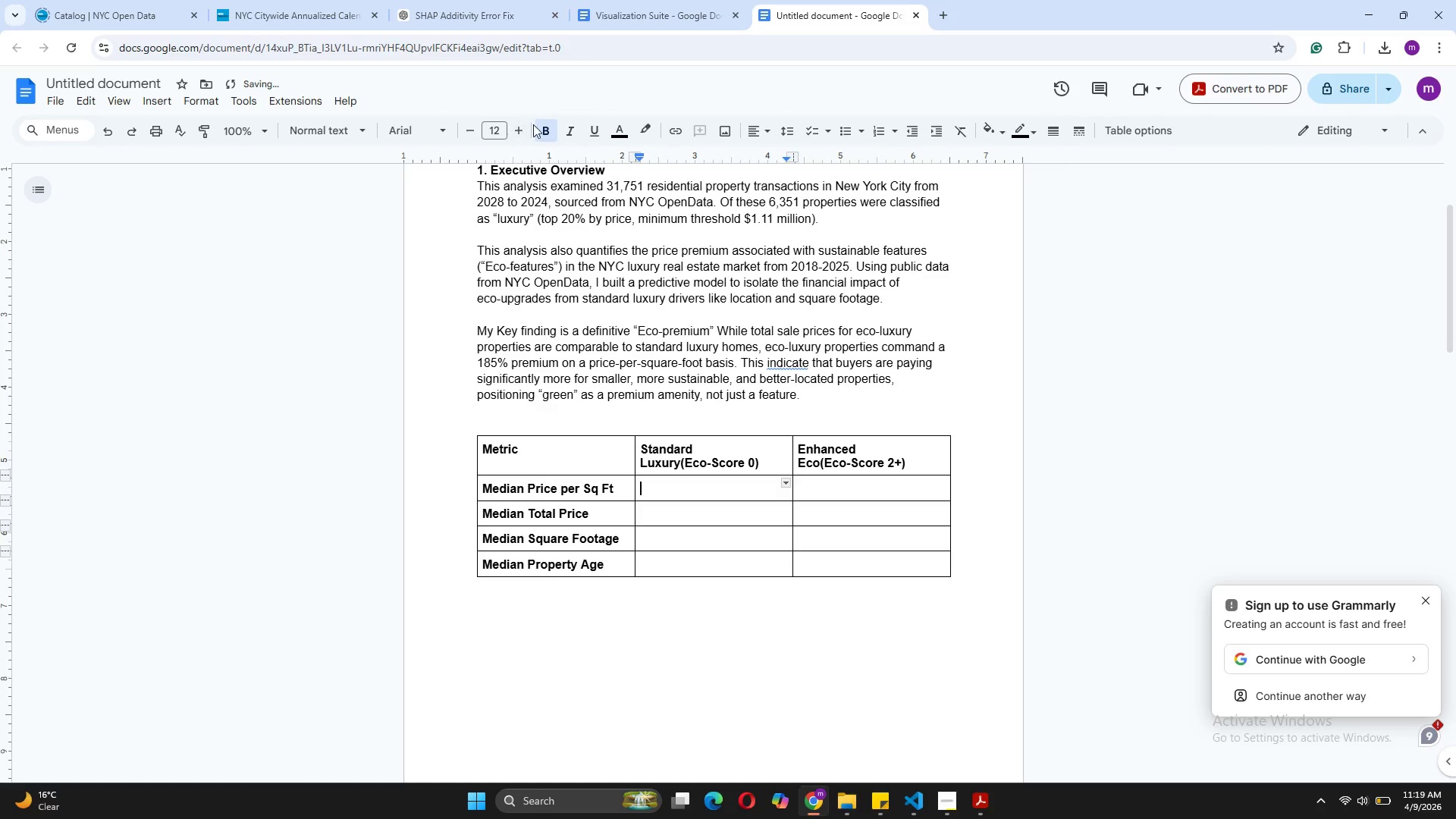 
left_click([539, 127])
 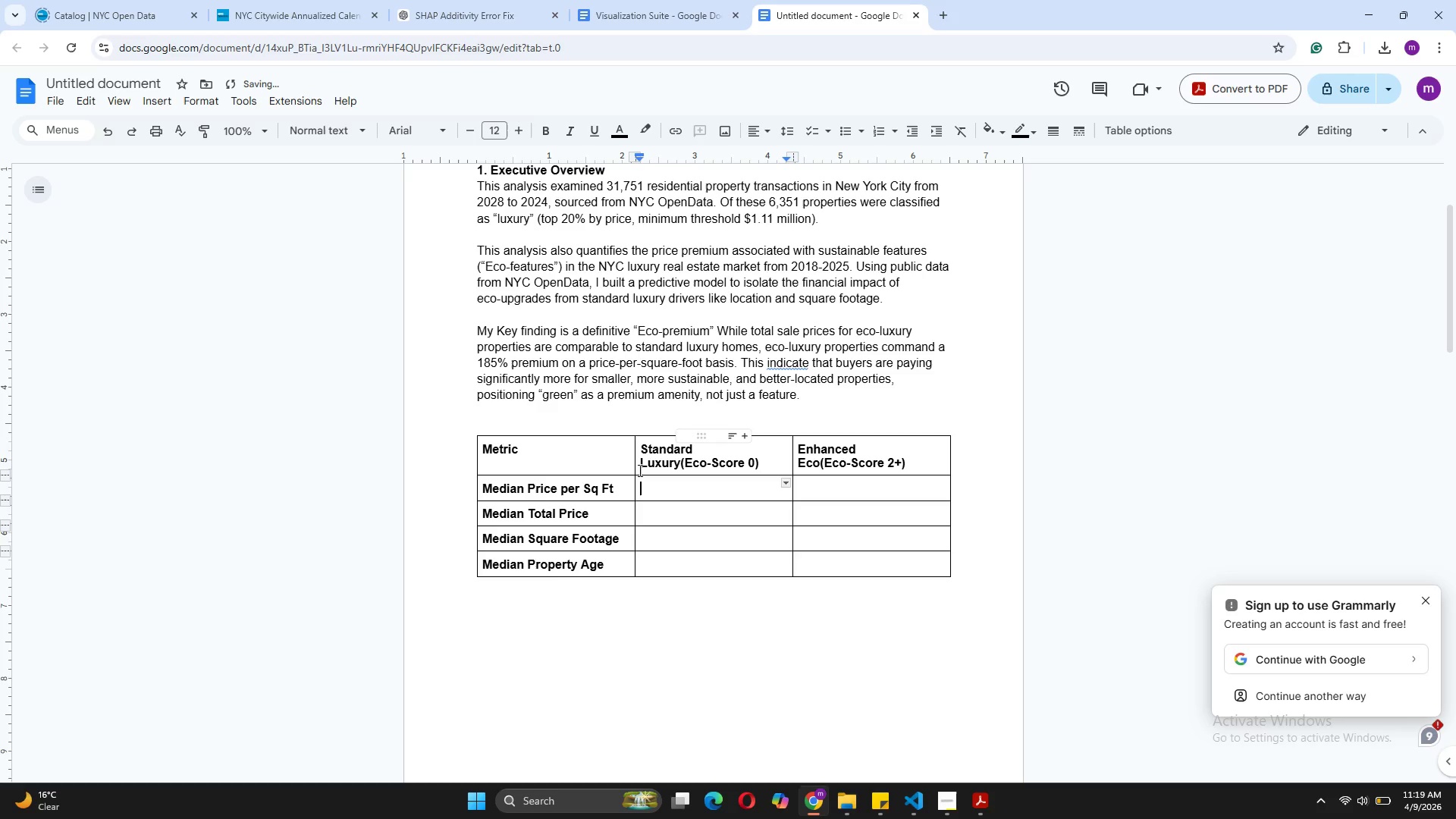 
type($510)
 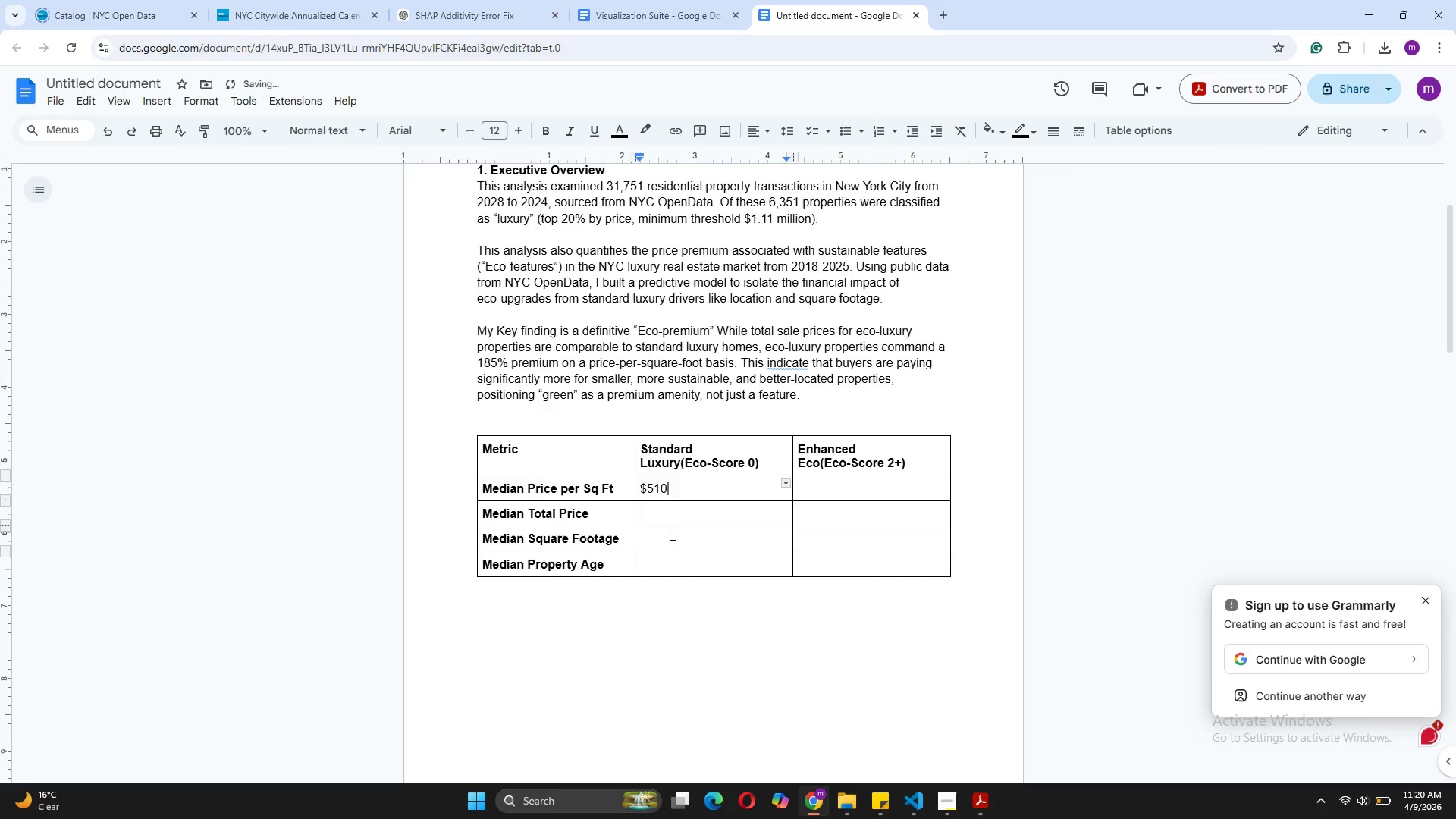 
left_click([661, 516])
 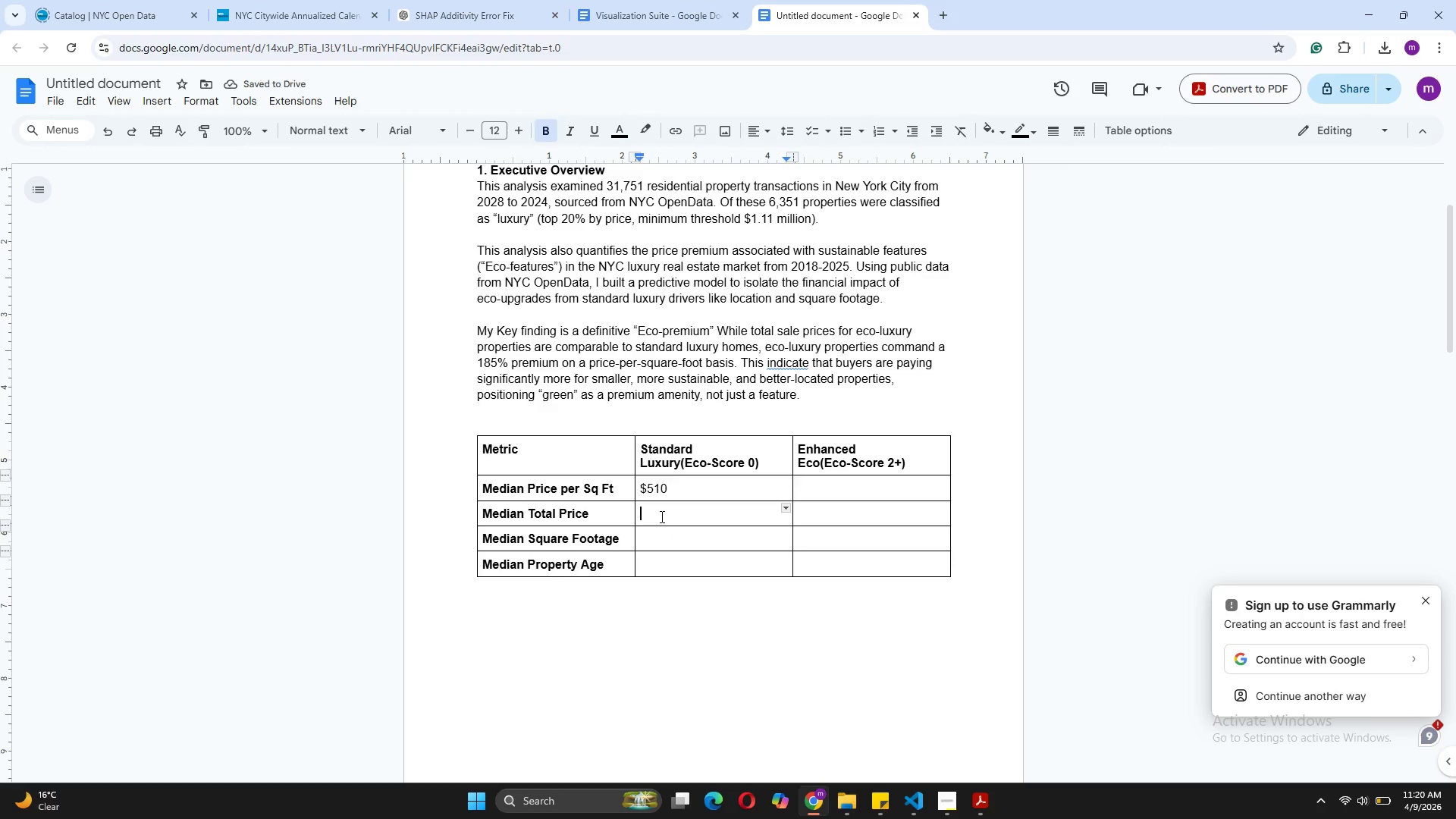 
key(Shift+4)
 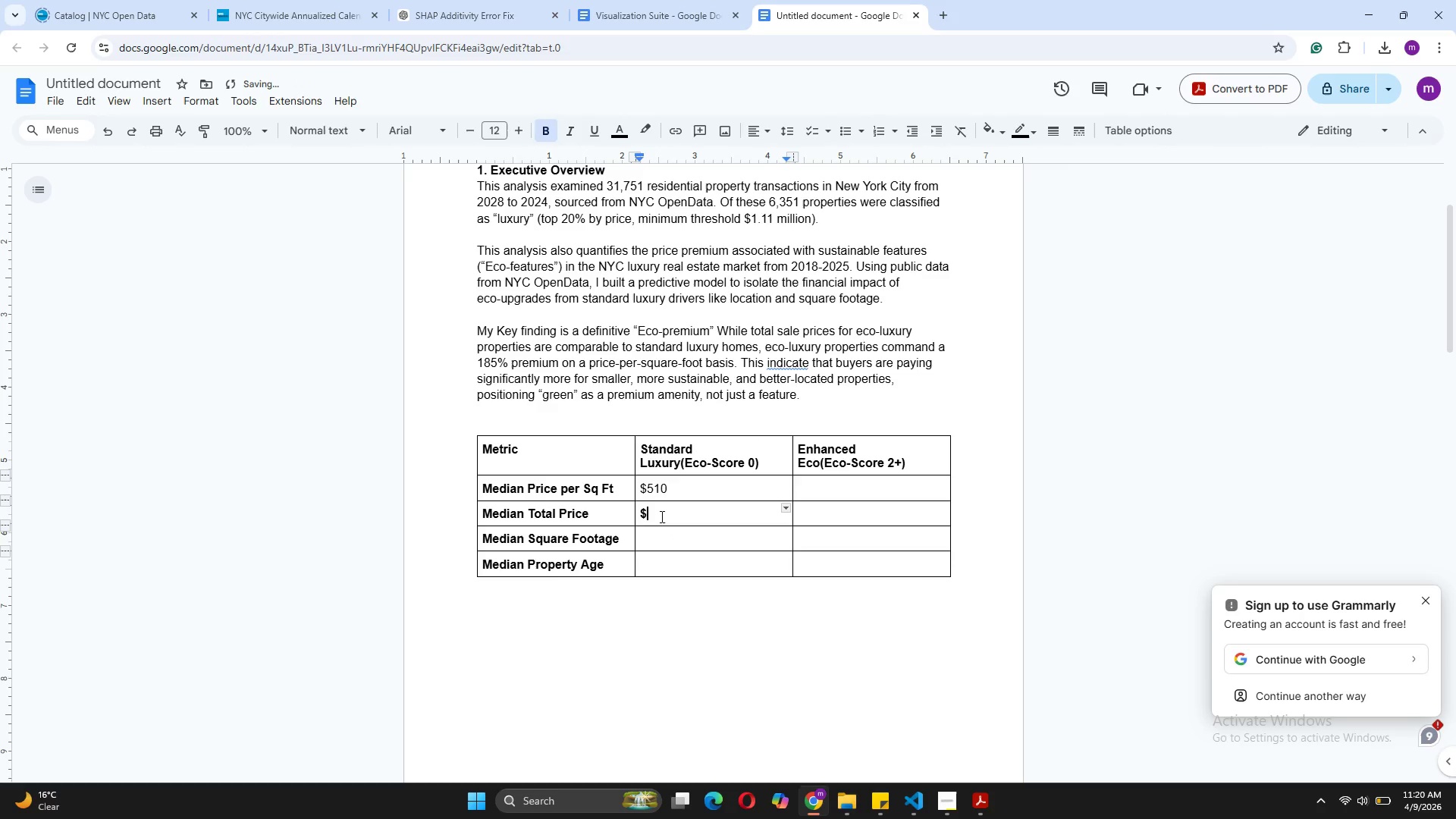 
key(Backspace)
 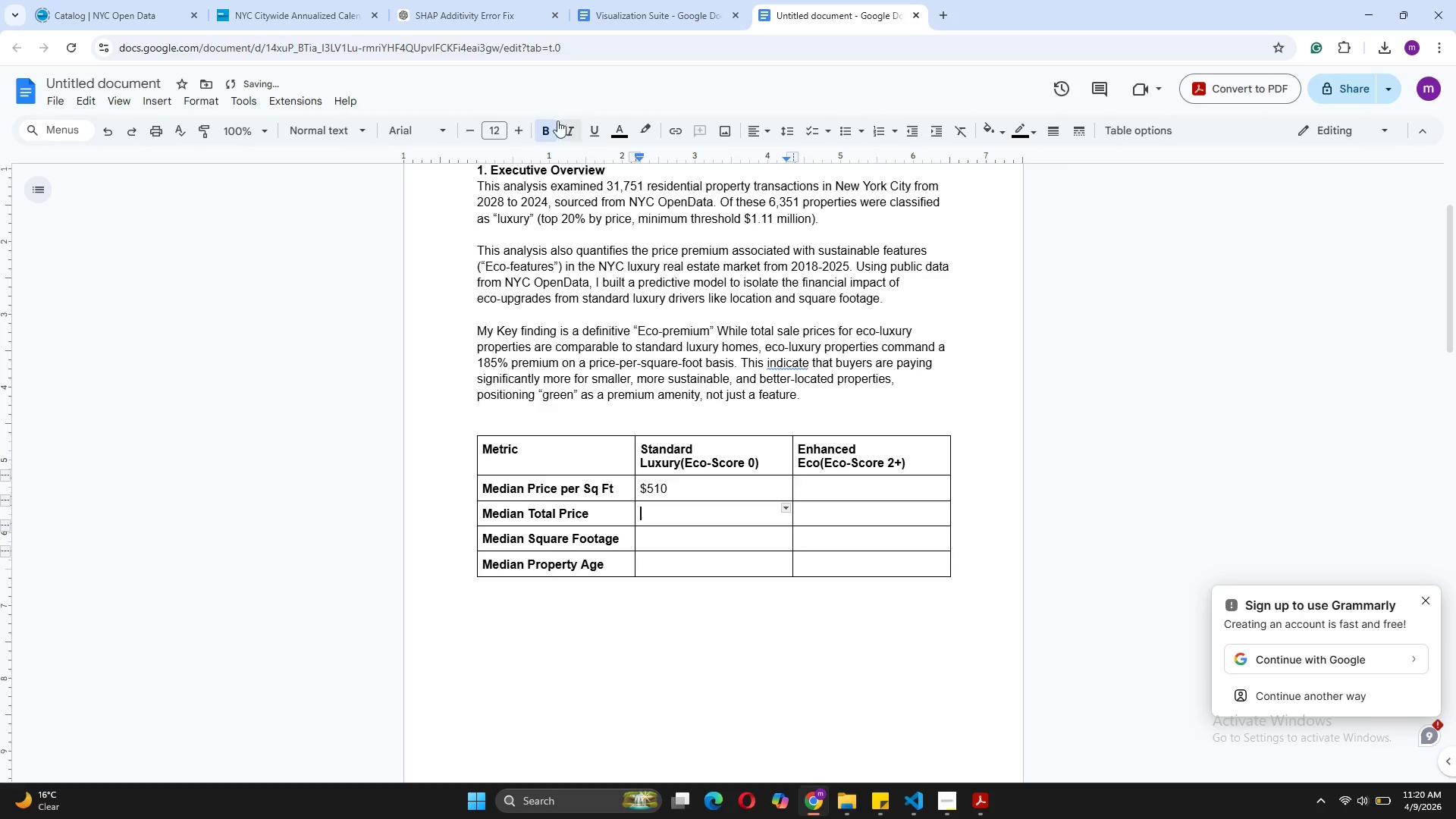 
left_click([547, 130])
 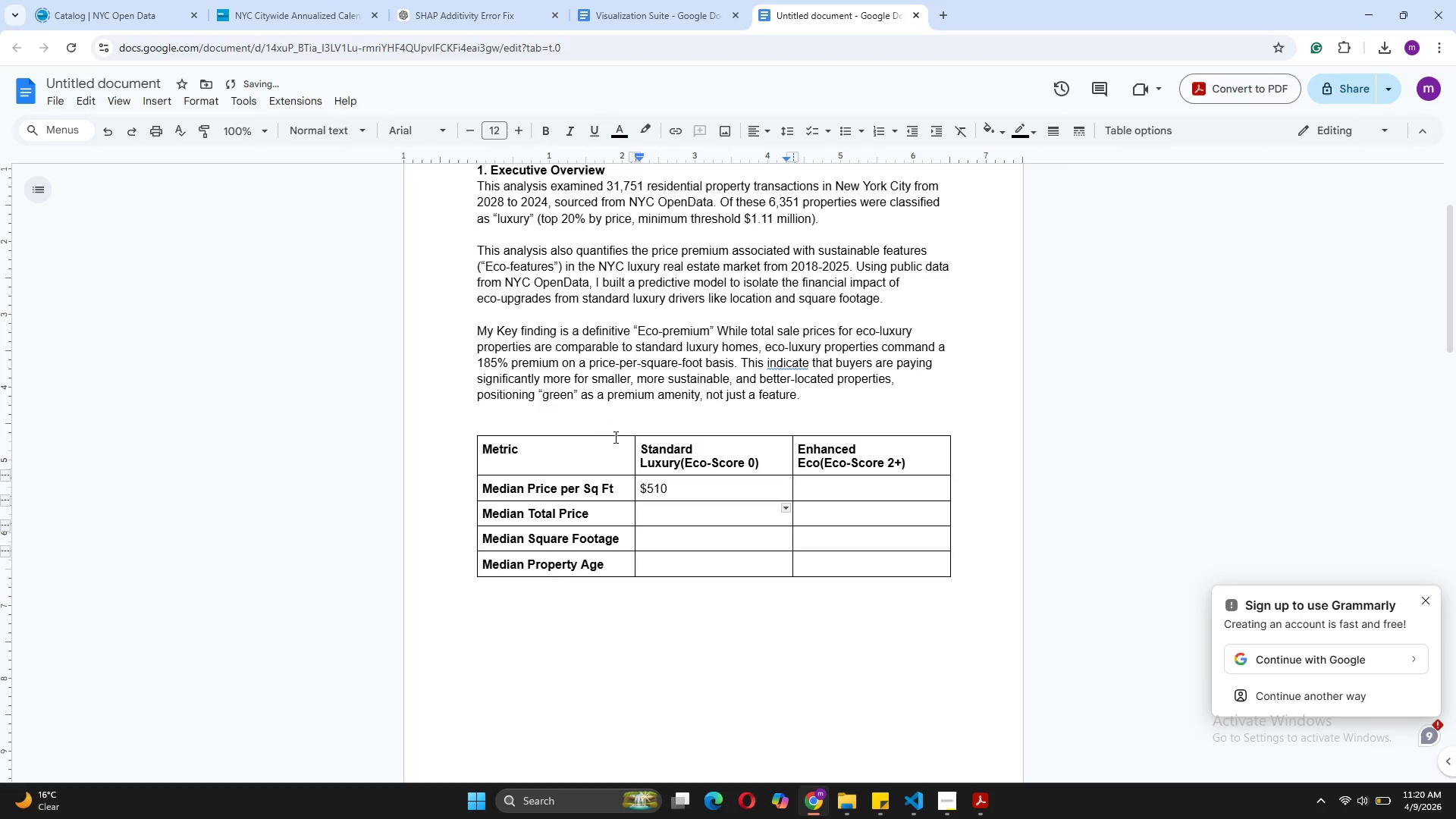 
key(Shift+4)
 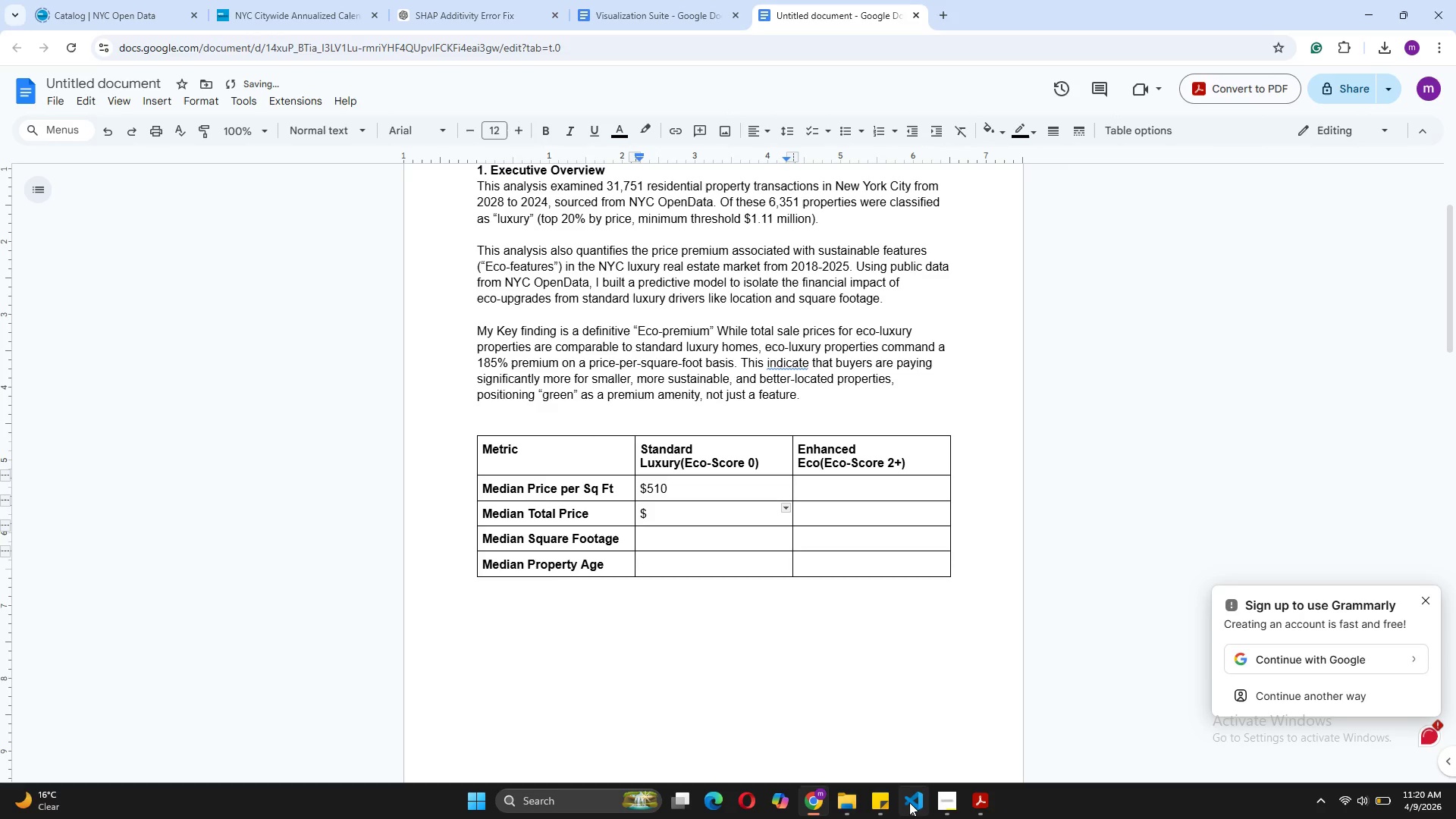 
mouse_move([927, 736])
 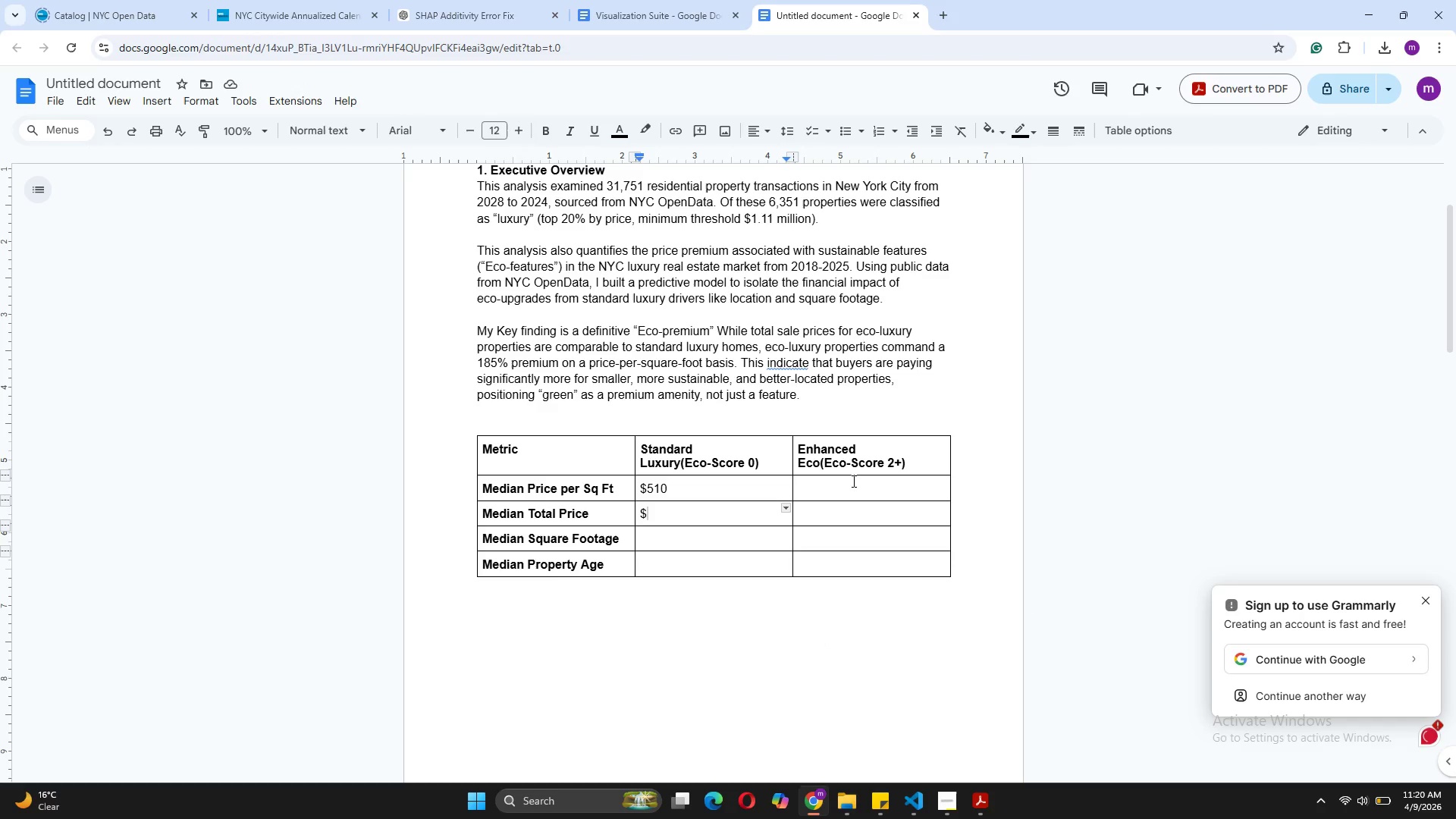 
type(1,390,630)
 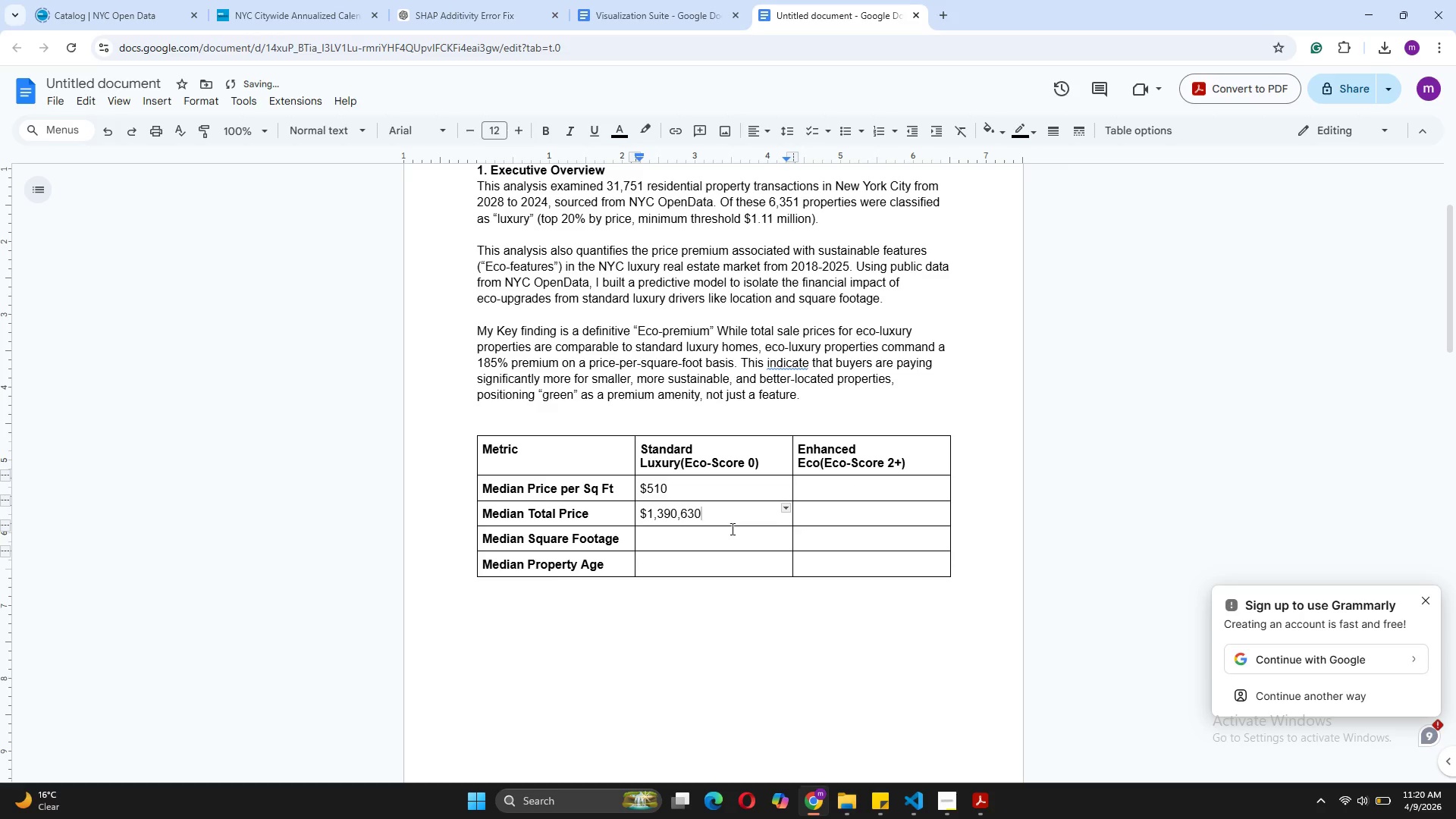 
left_click([725, 532])
 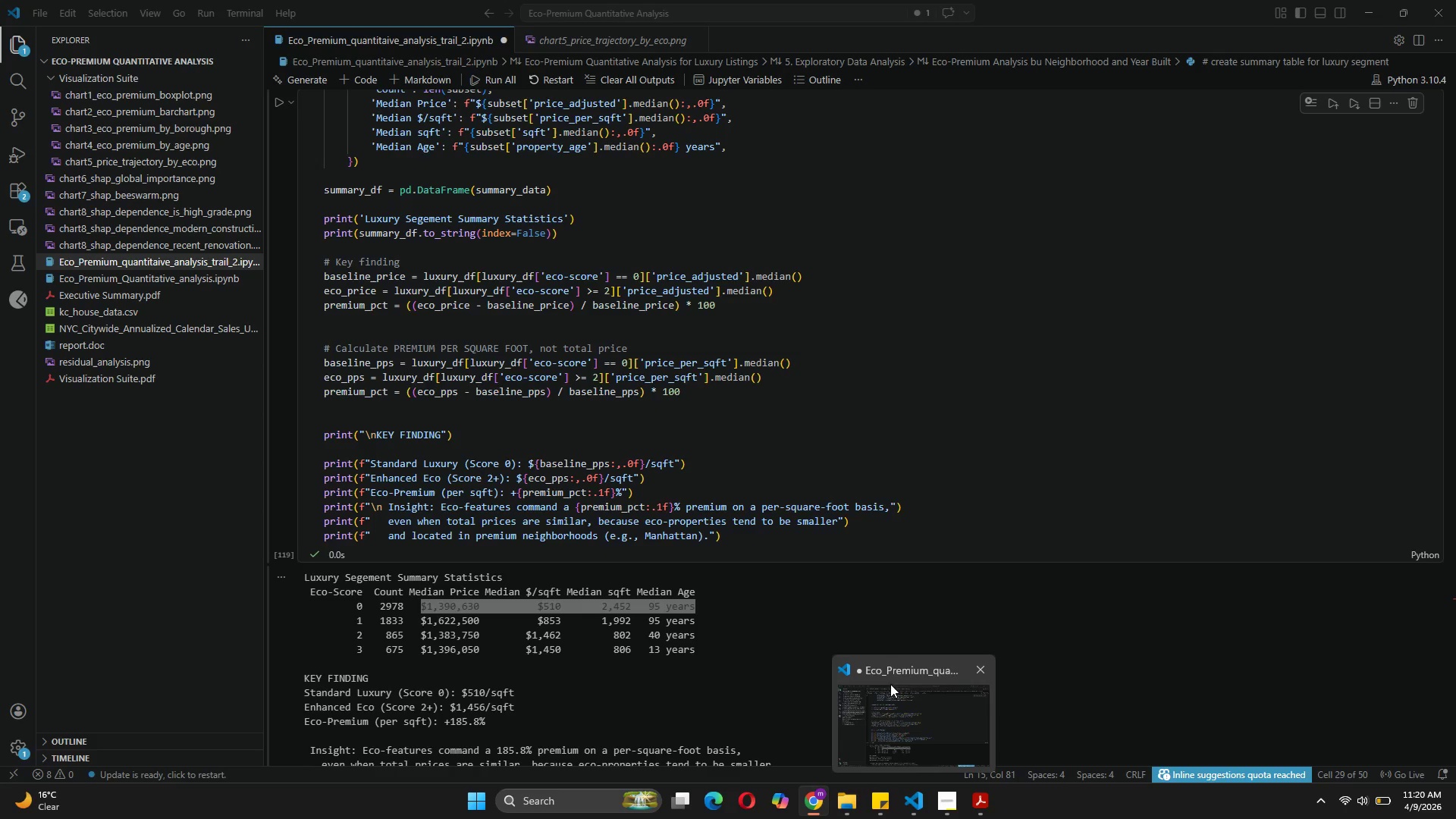 
wait(11.17)
 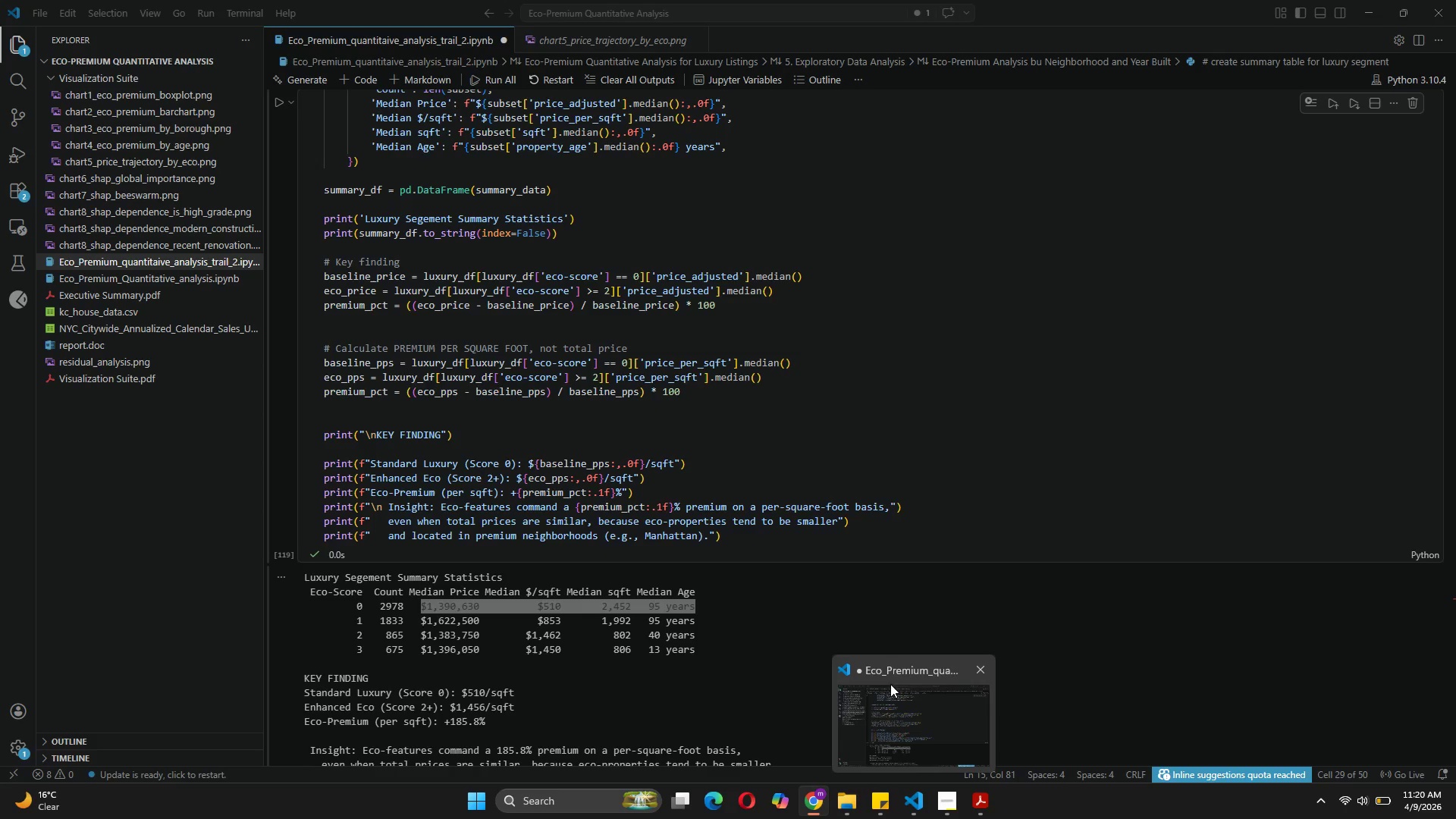 
type(2452)
 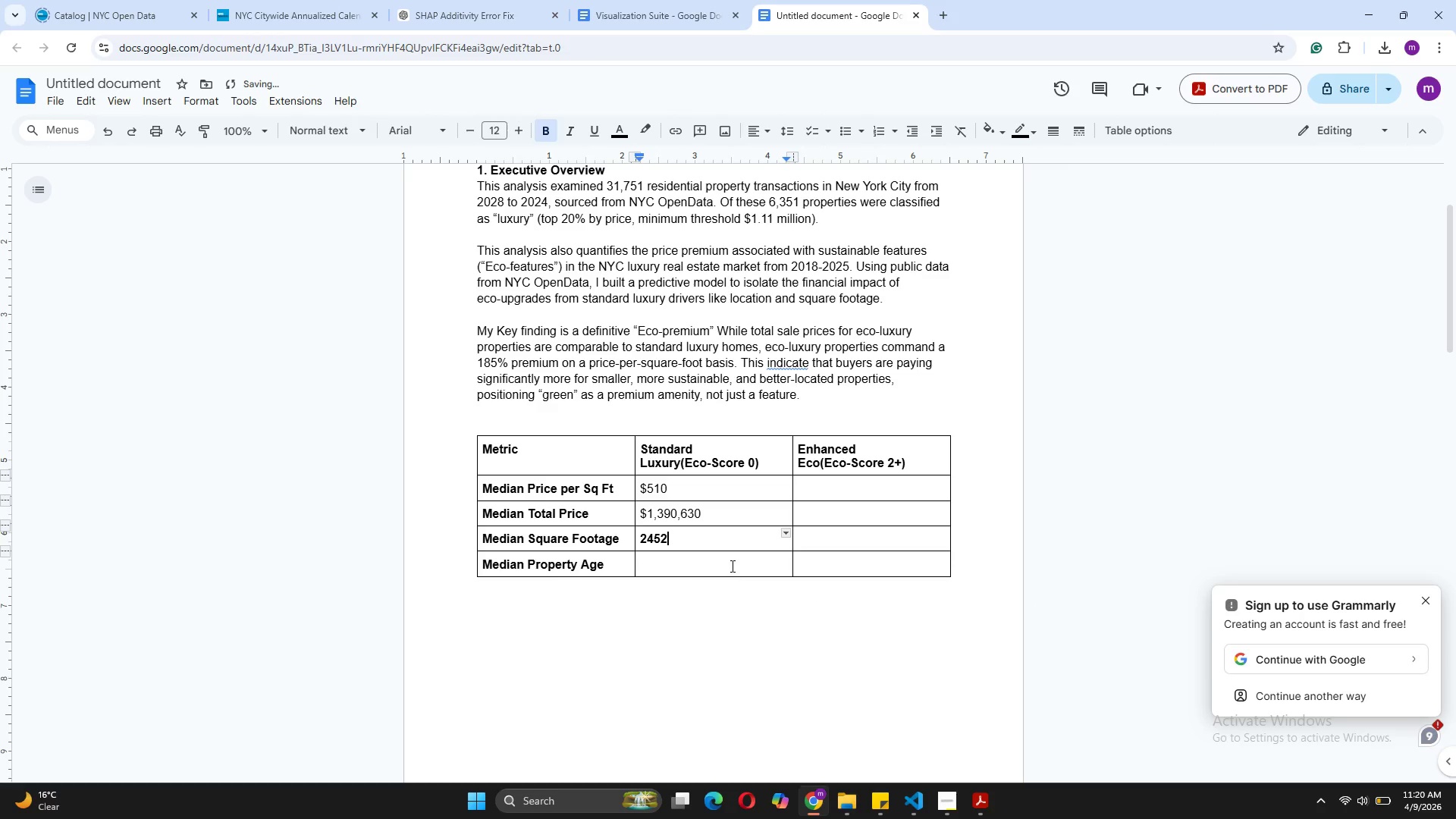 
left_click_drag(start_coordinate=[683, 537], to_coordinate=[642, 536])
 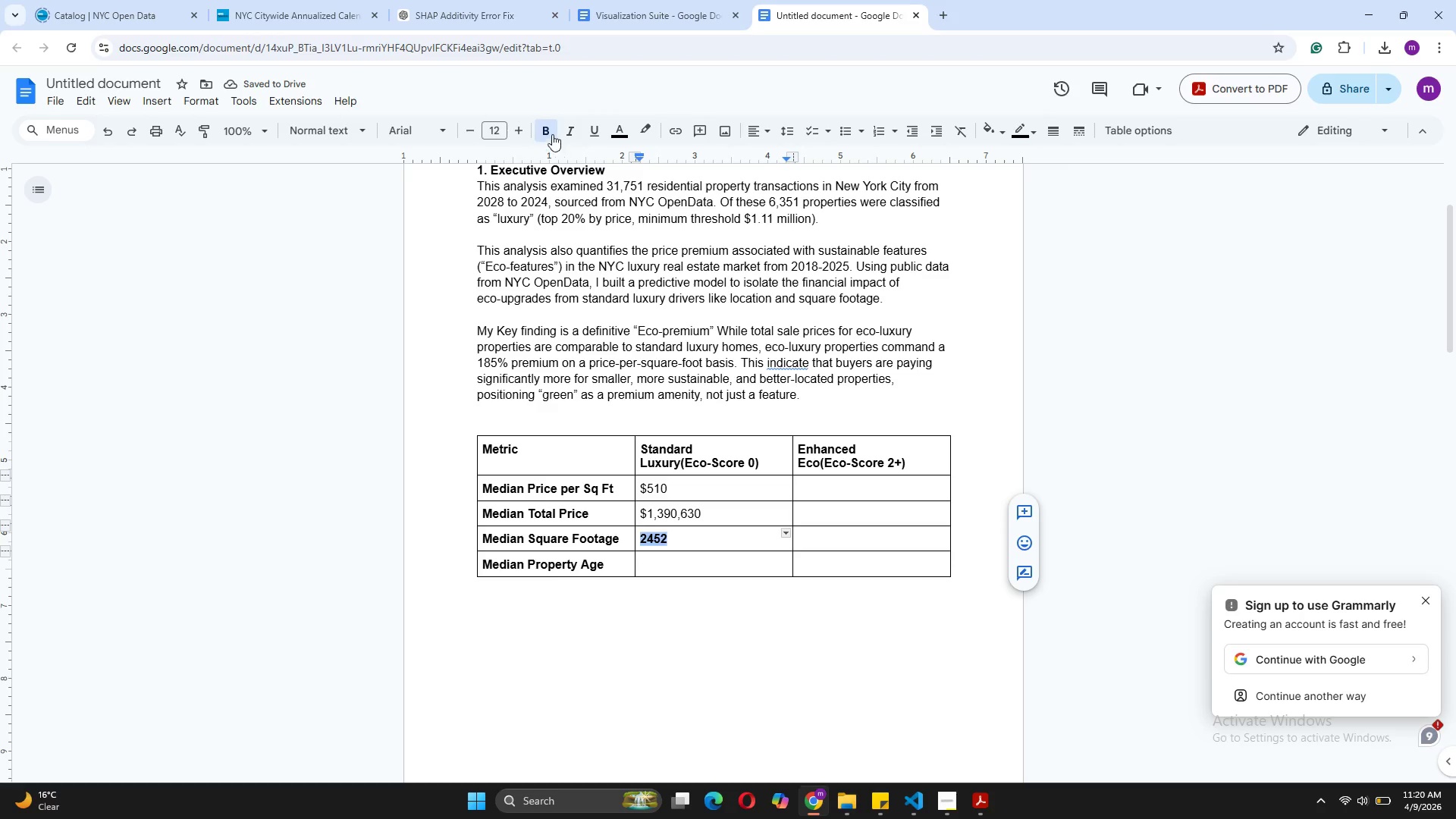 
left_click([551, 133])
 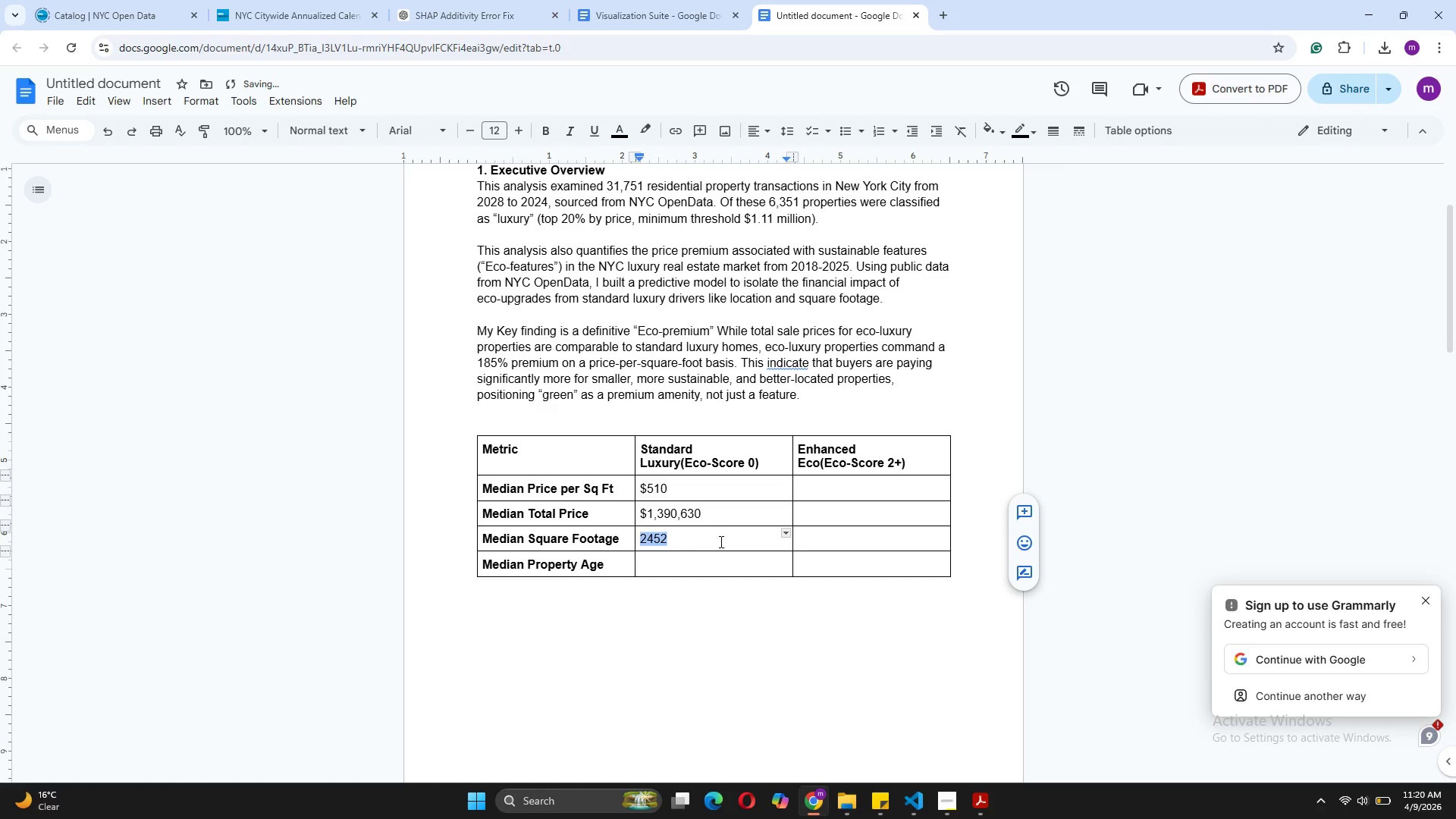 
left_click([709, 538])
 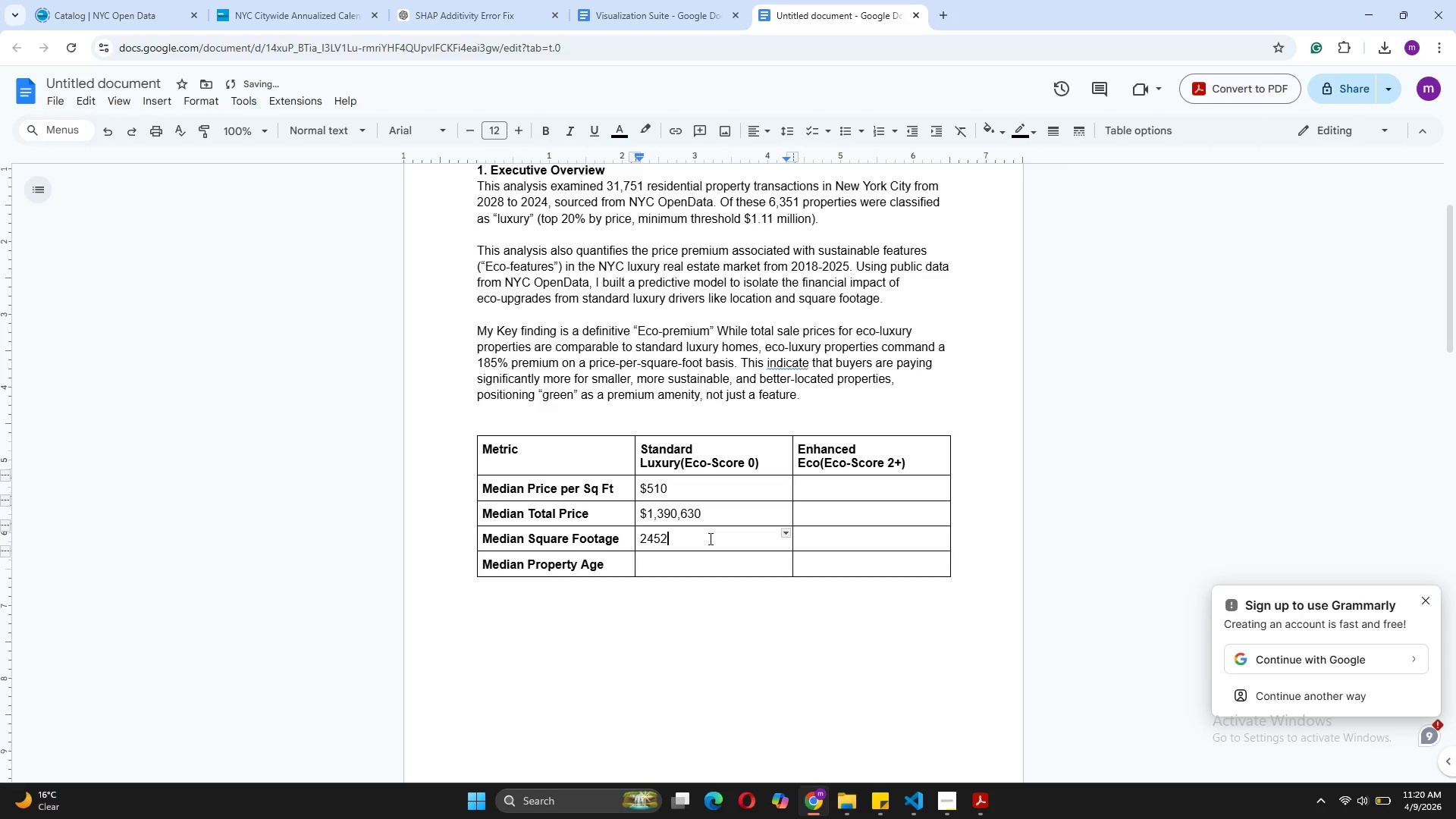 
type( sq ft)
 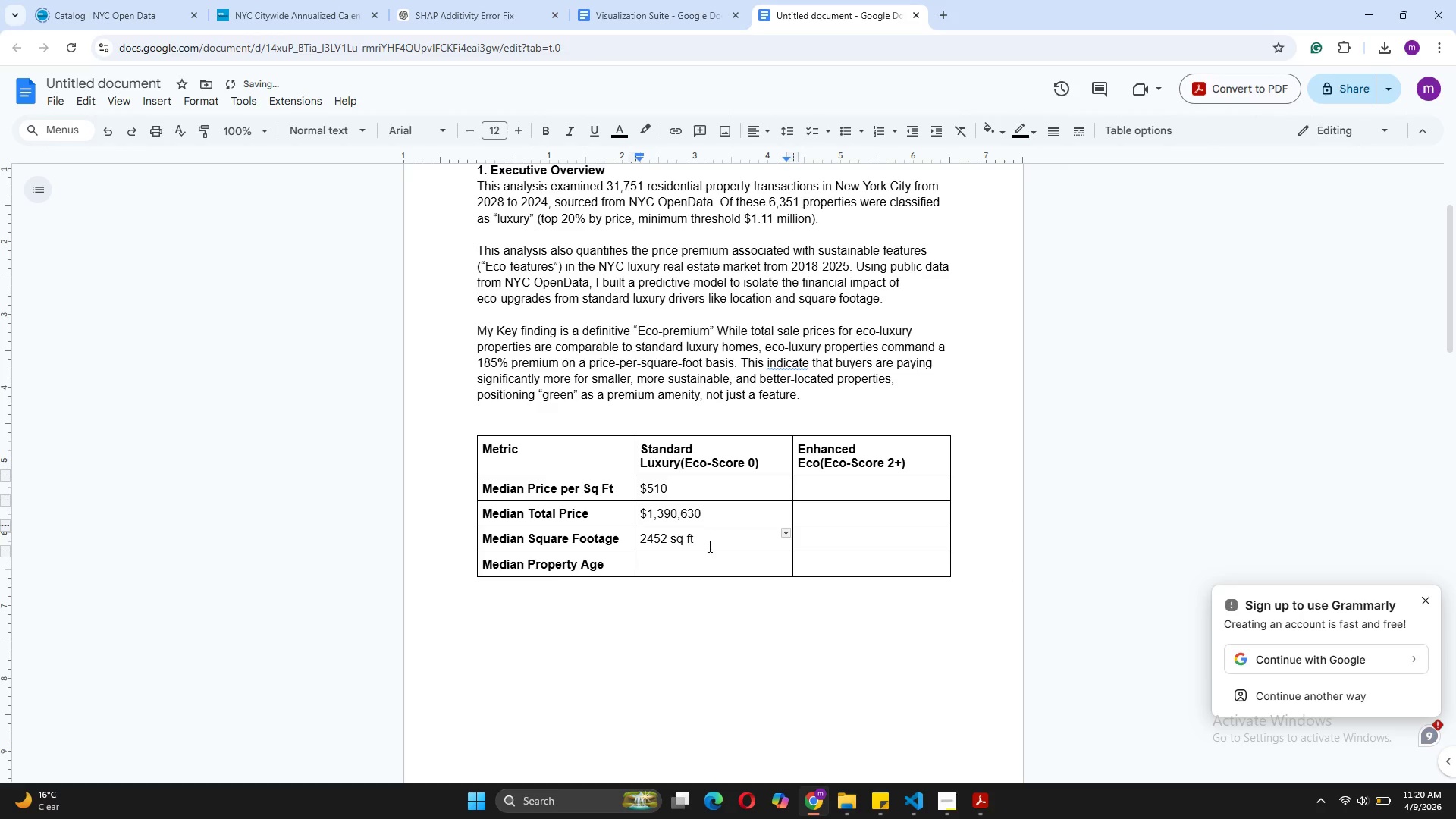 
left_click([689, 566])
 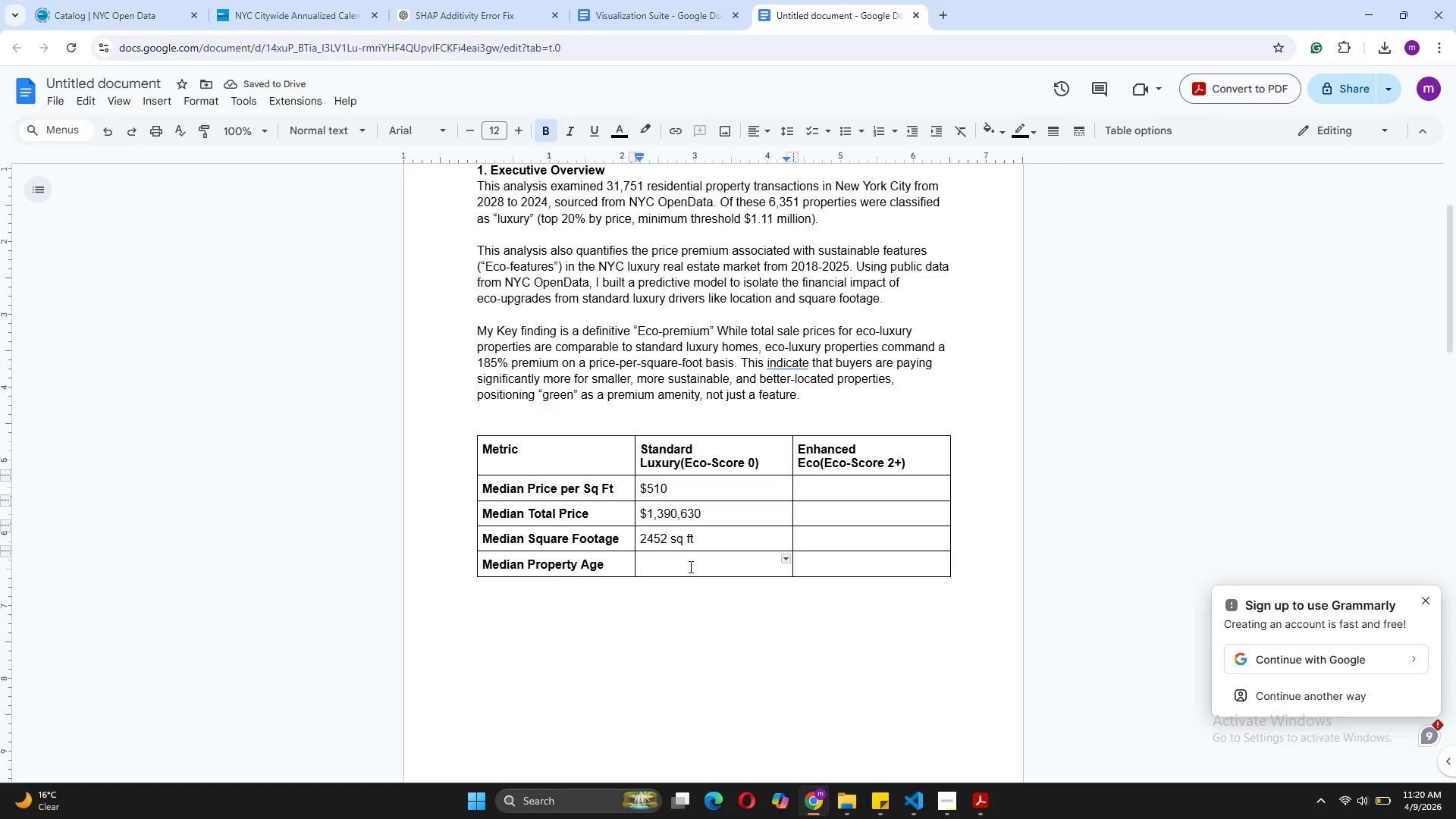 
type(95)
key(Backspace)
key(Backspace)
 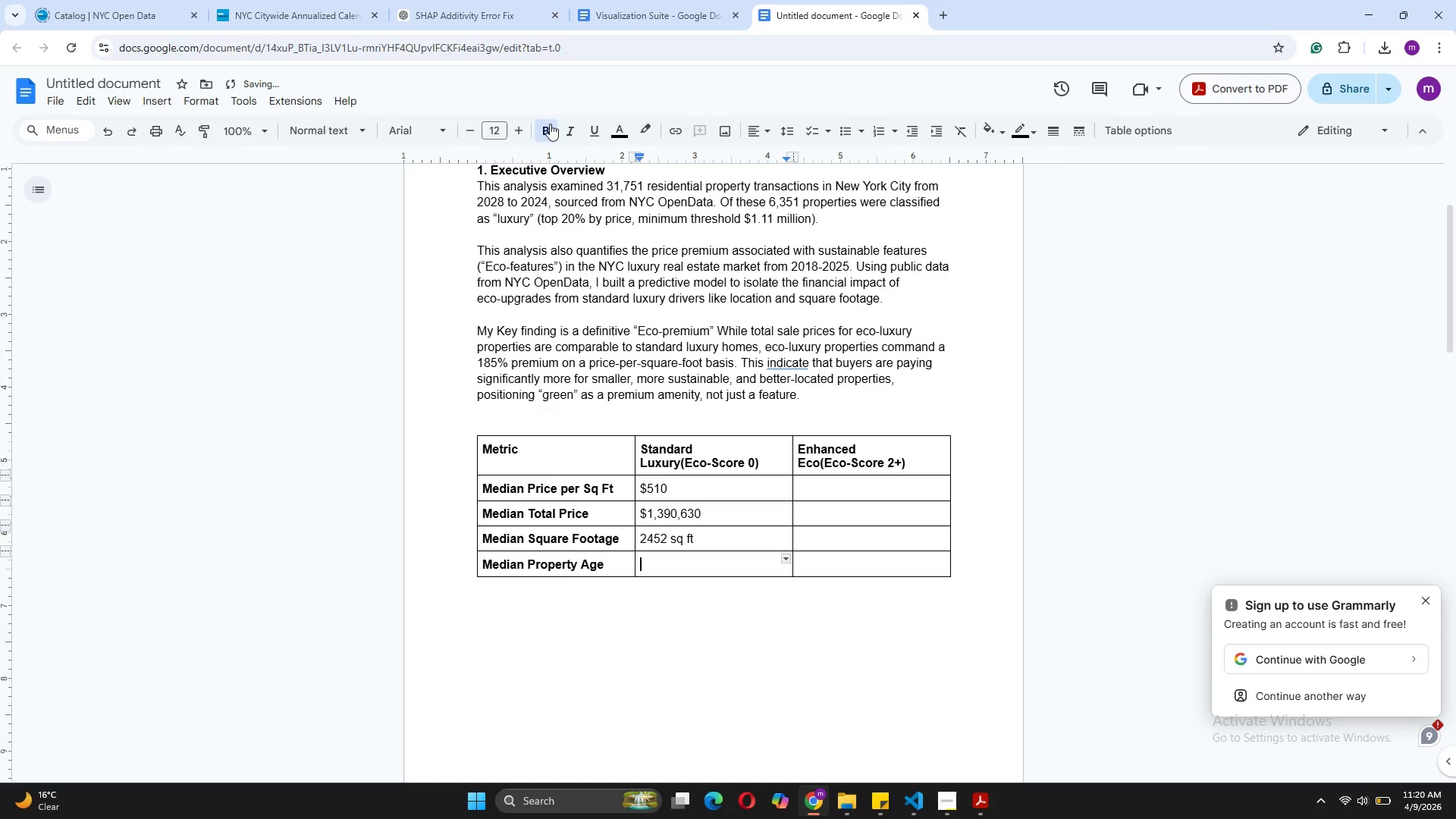 
left_click([546, 124])
 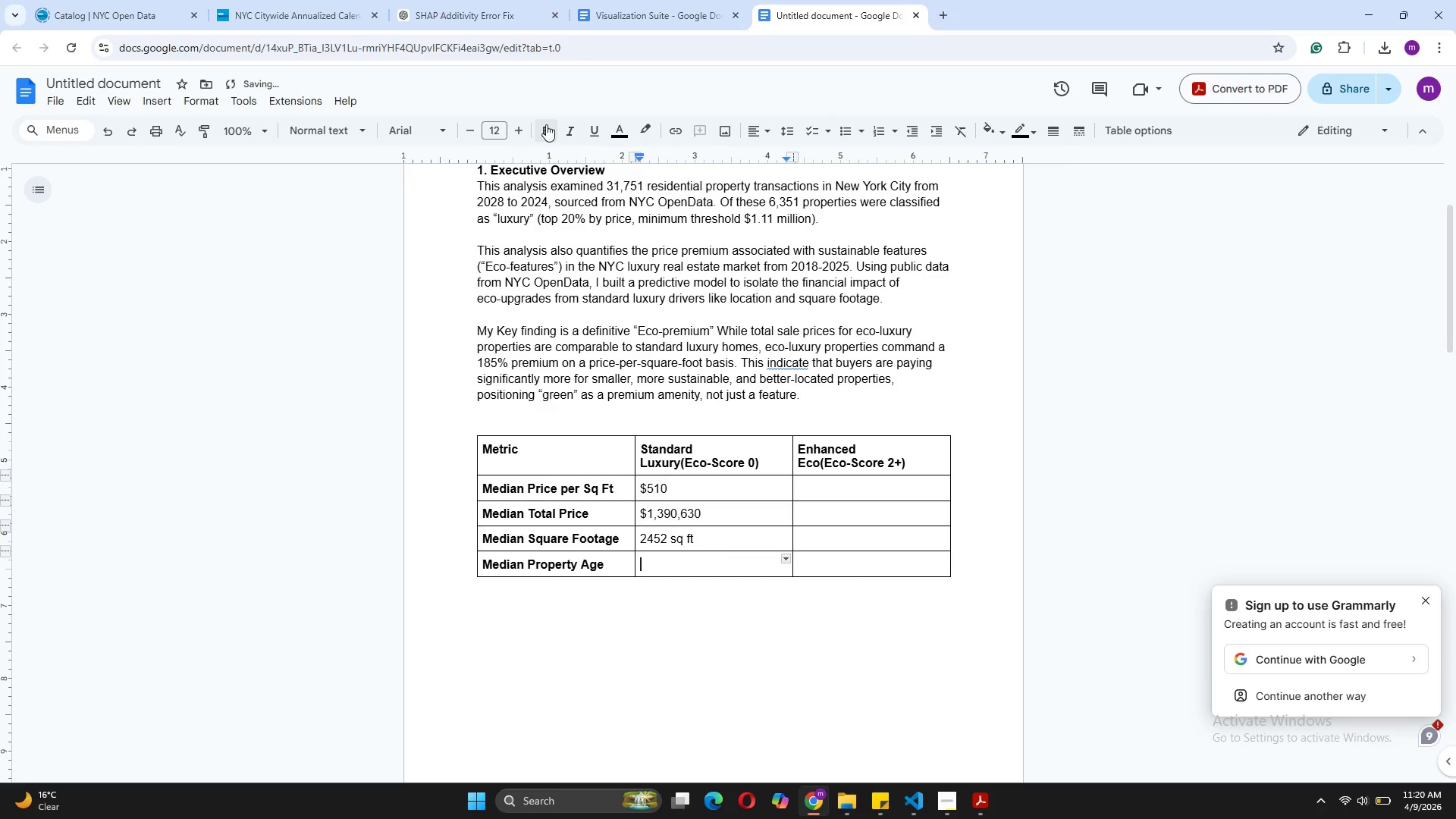 
type(95 years)
 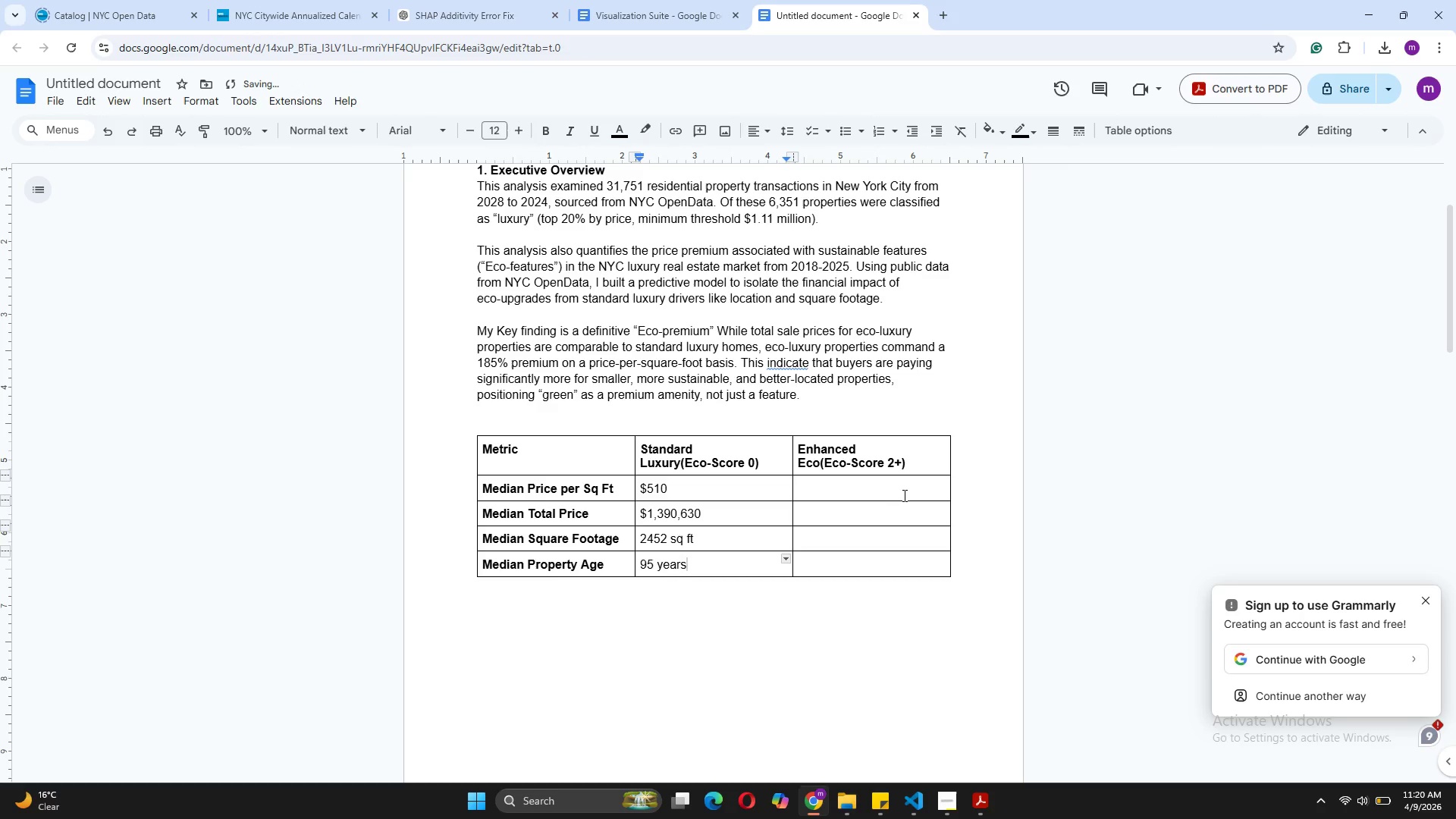 
left_click([861, 485])
 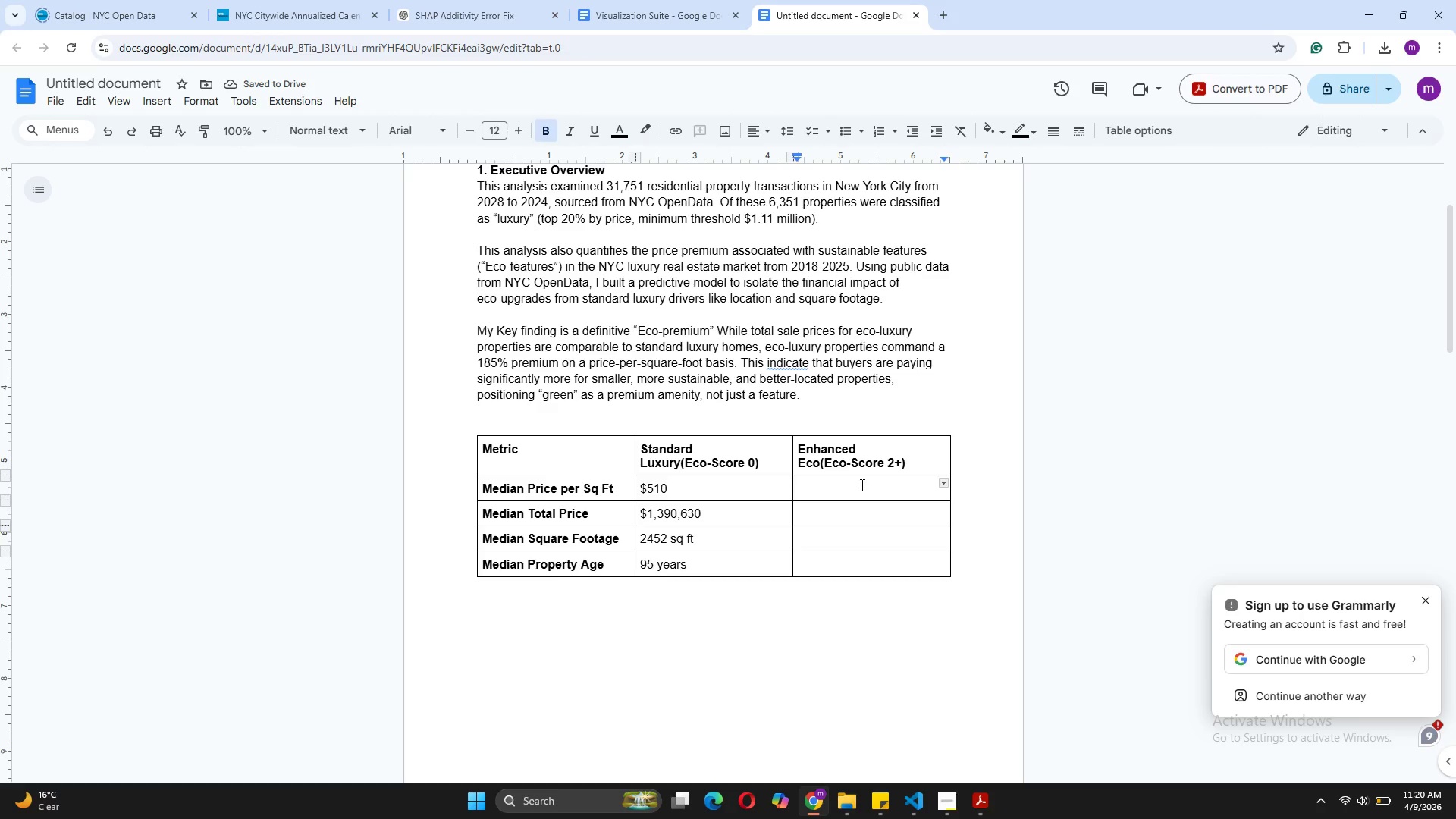 
key(Shift+4)
 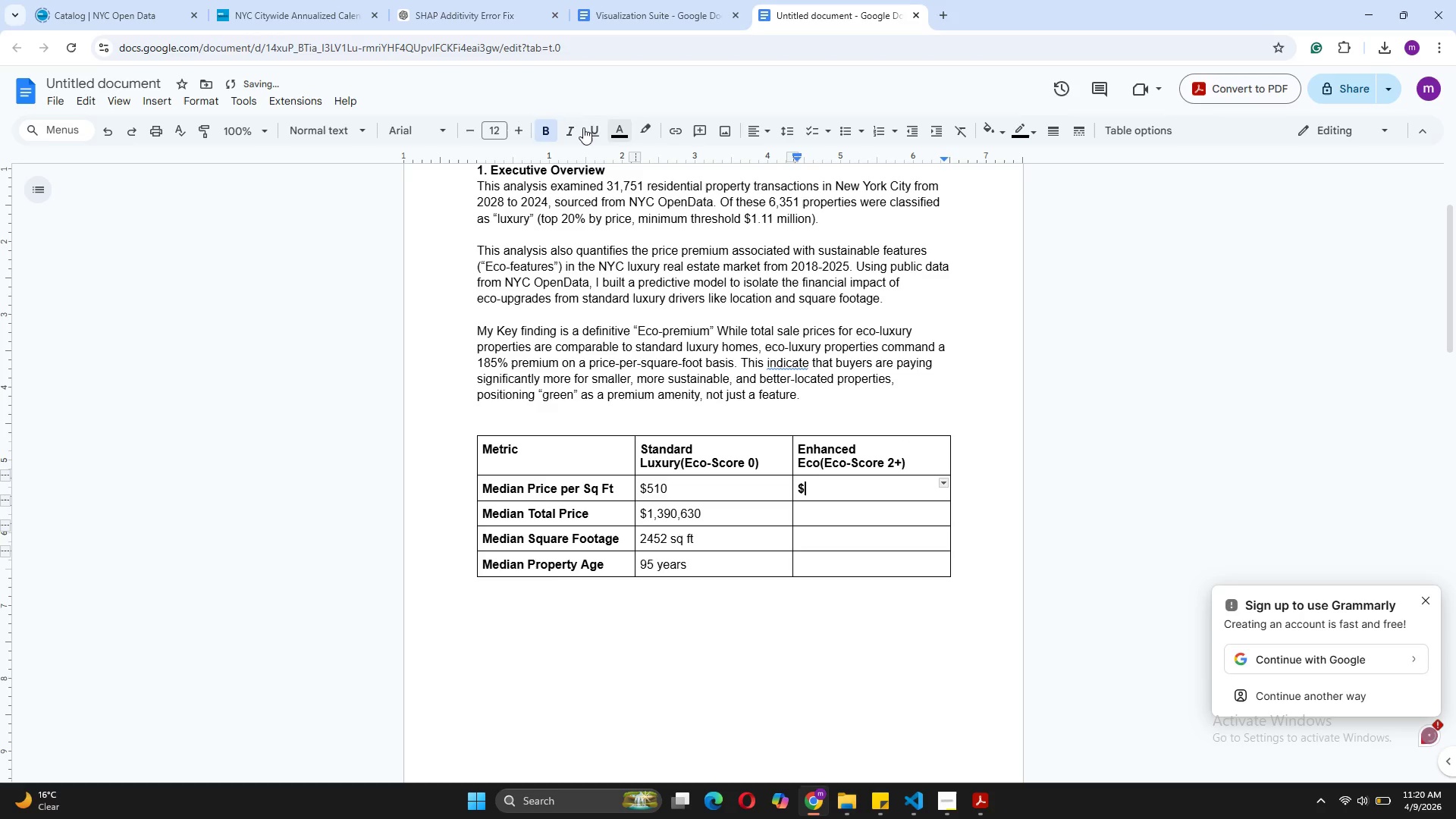 
left_click([550, 132])
 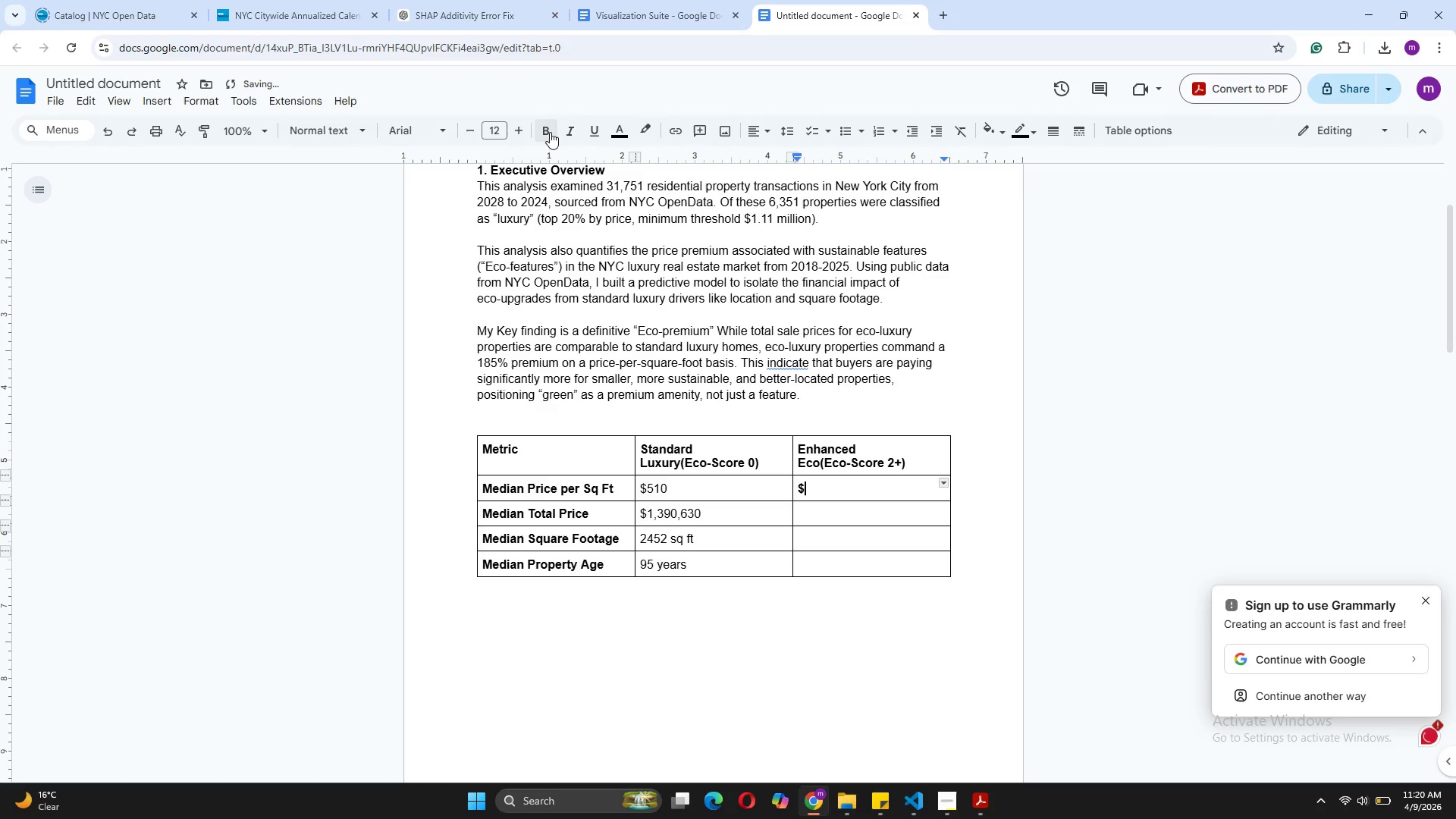 
key(Backspace)
type($146)
key(Backspace)
type(56)
 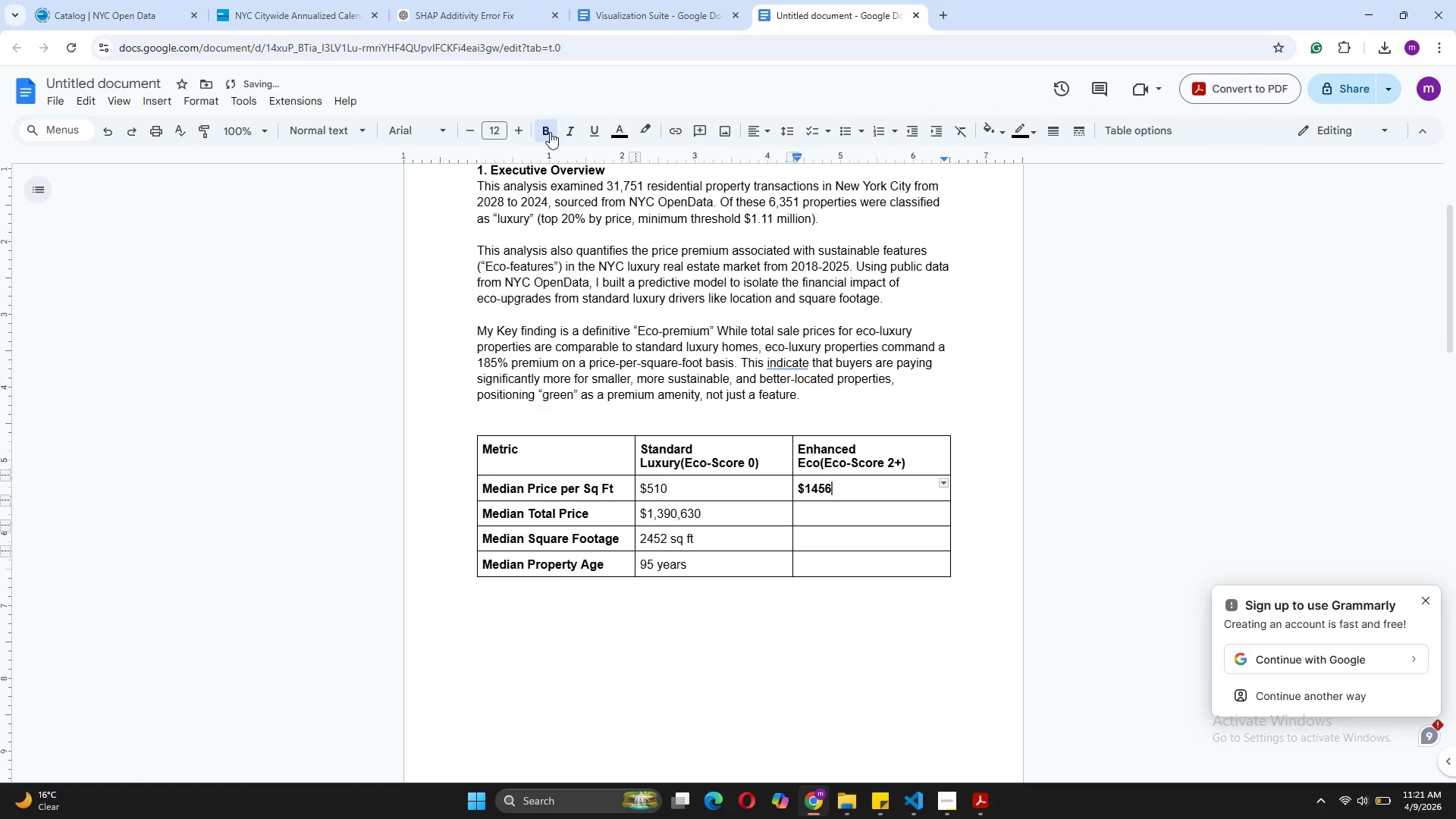 
wait(5.58)
 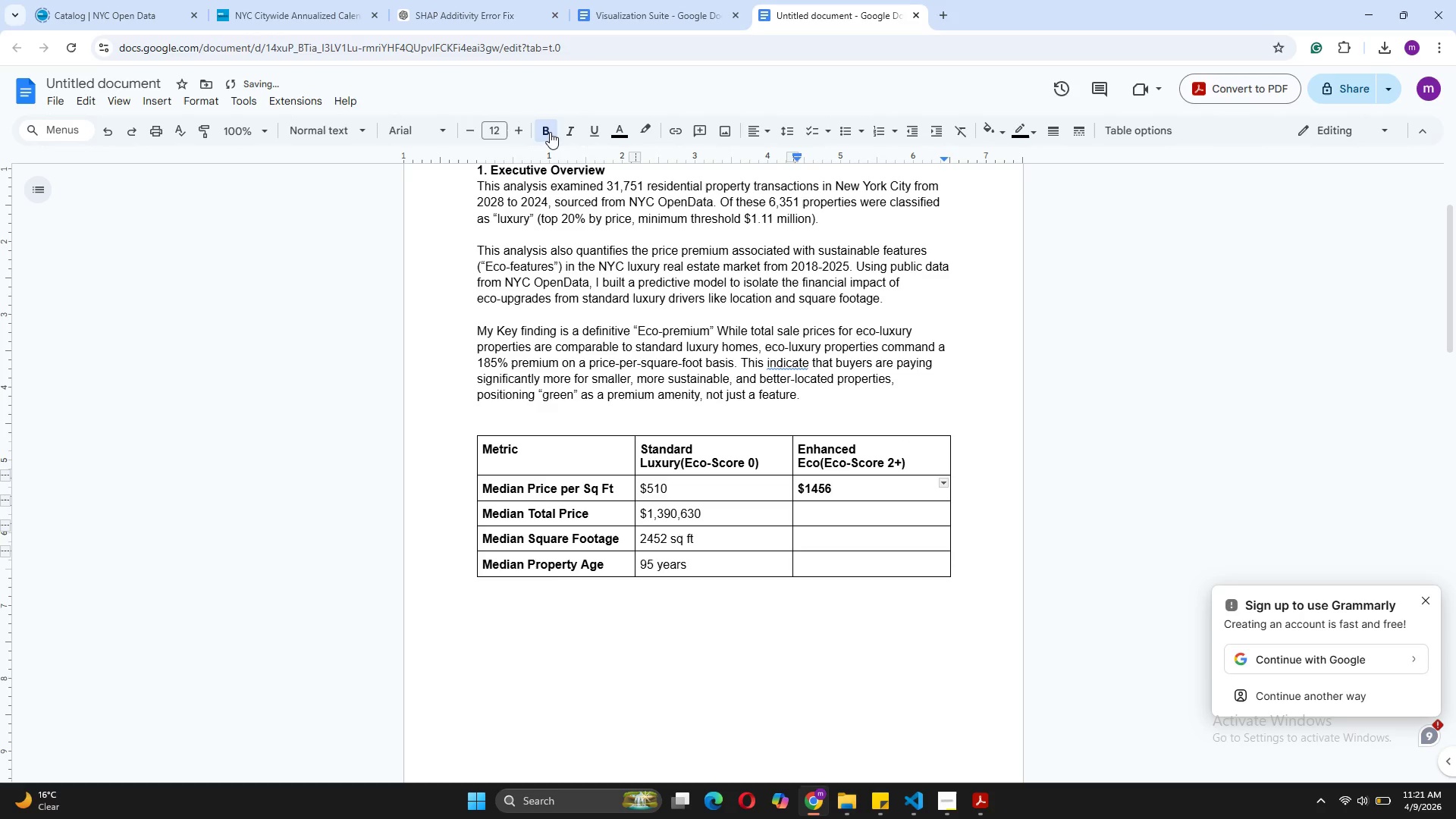 
left_click([930, 743])
 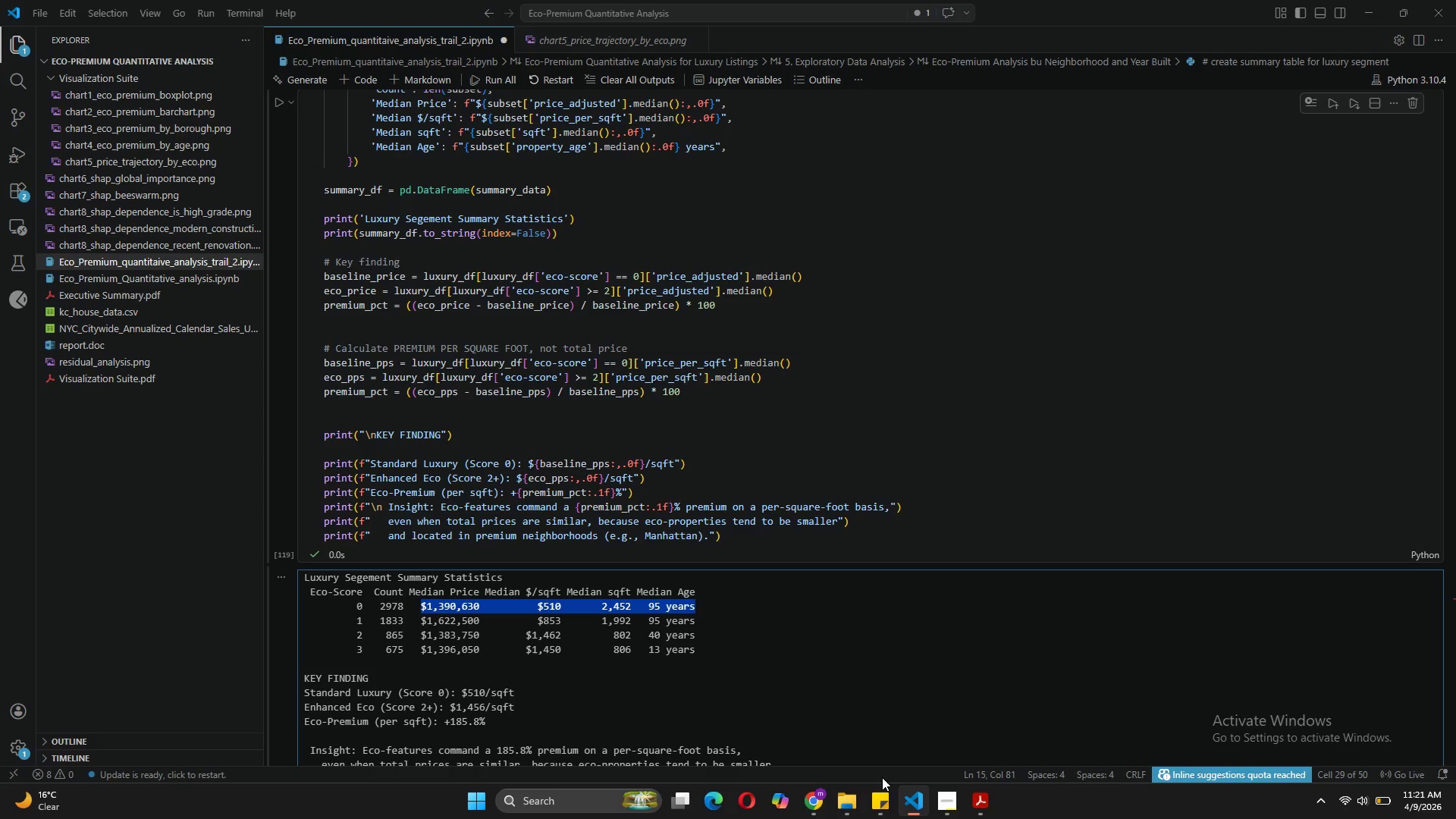 
wait(14.4)
 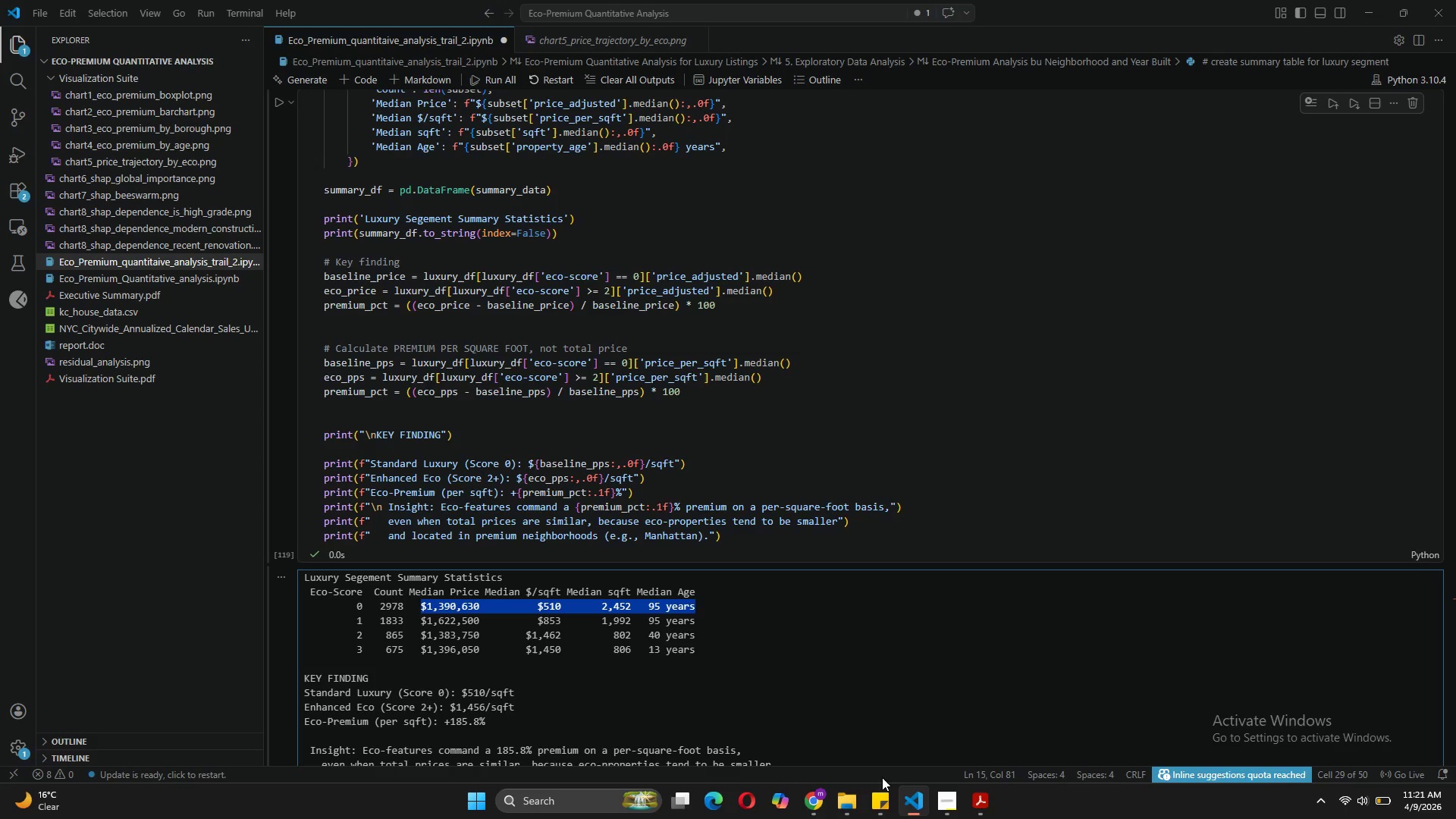 
mouse_move([819, 791])
 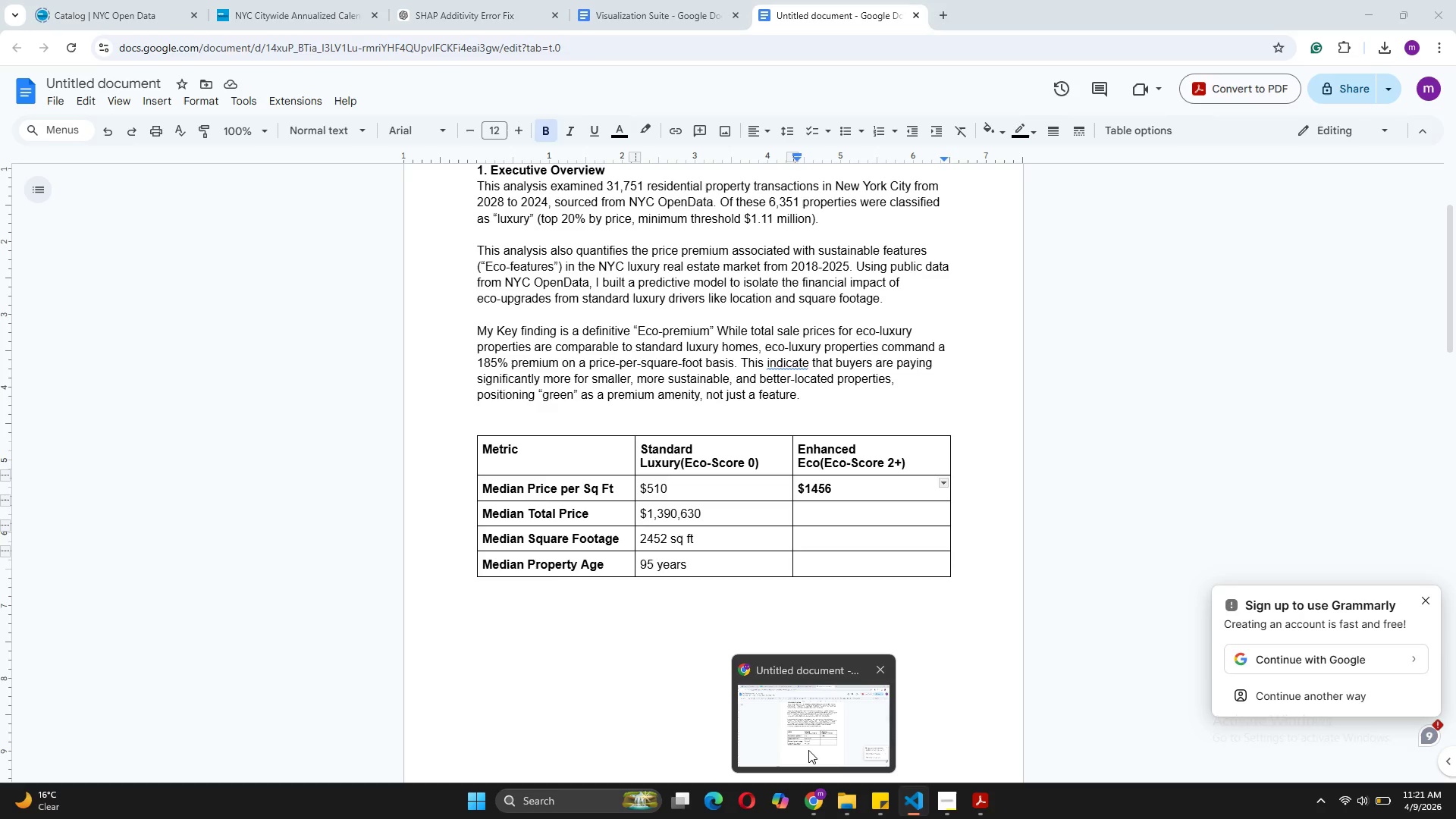 
left_click([808, 750])
 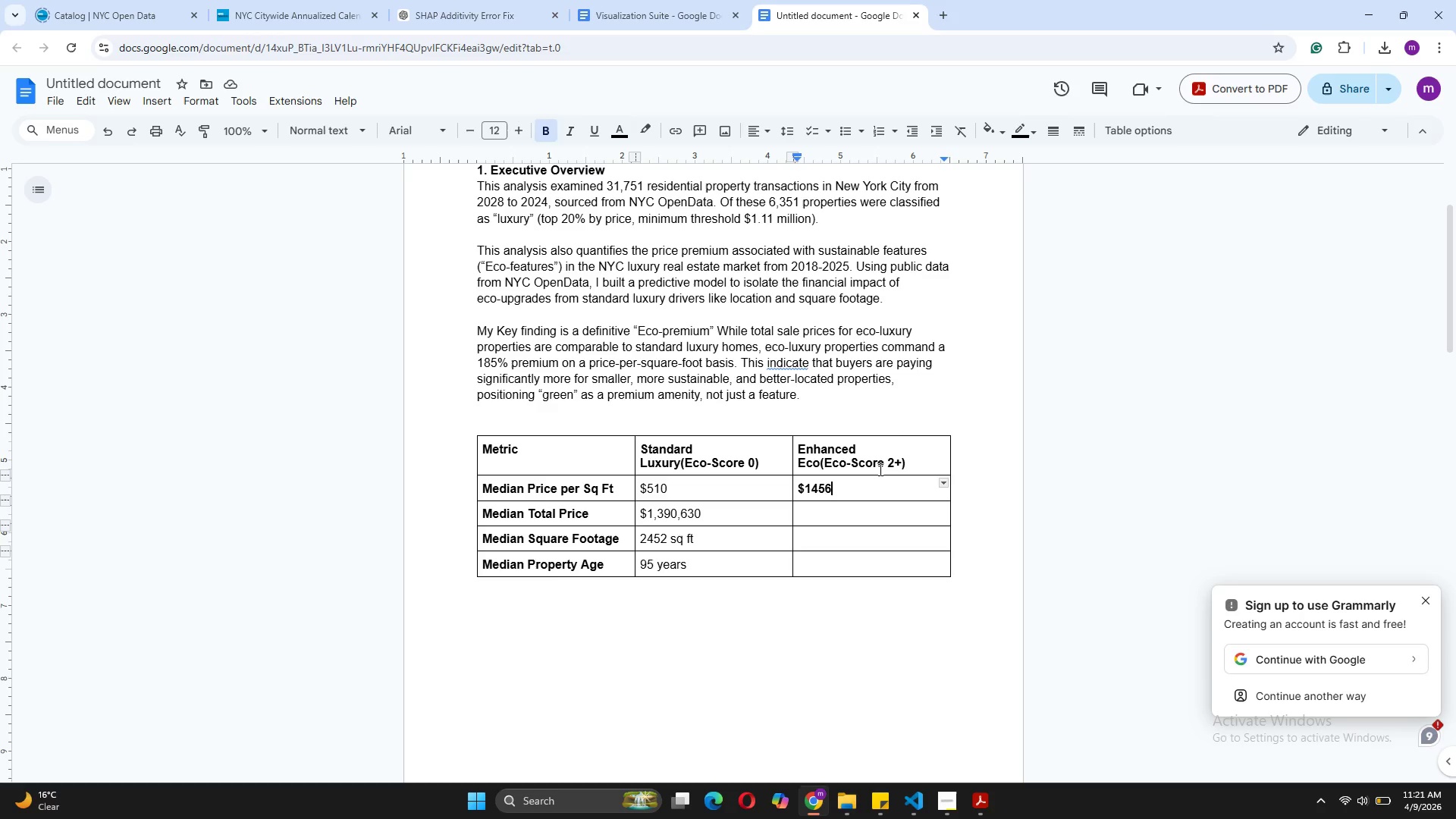 
key(Backspace)
 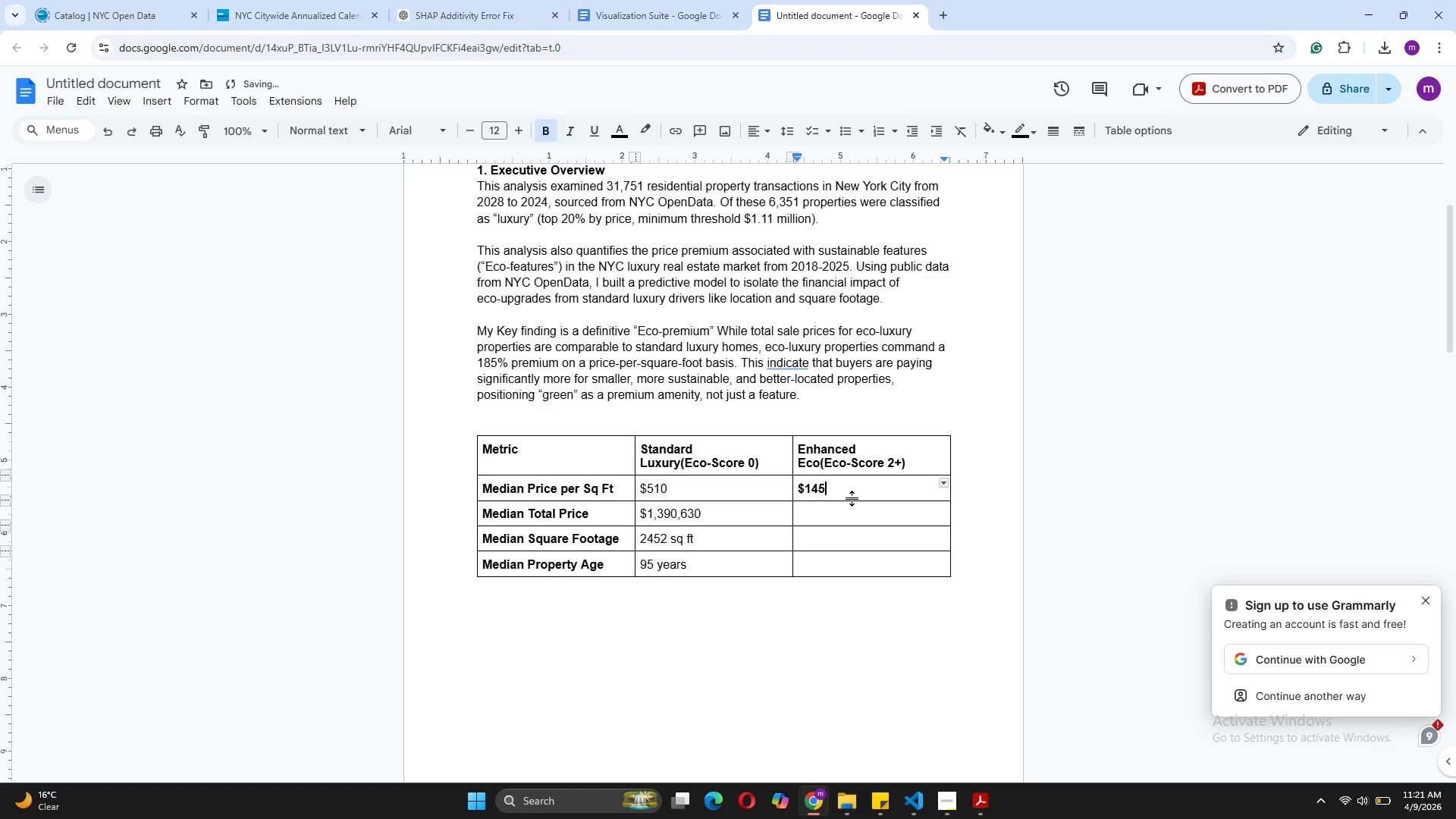 
key(Backspace)
 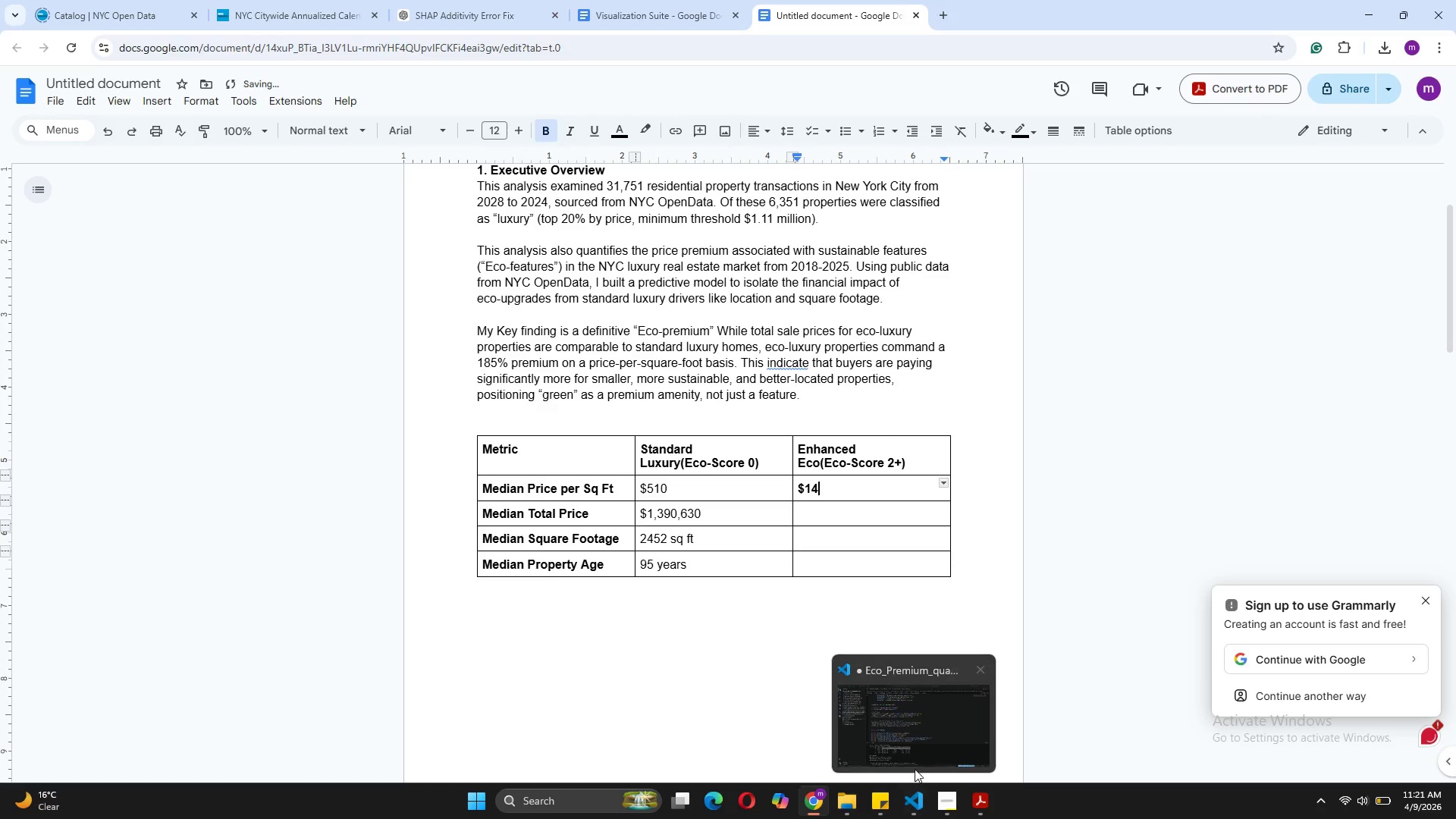 
left_click([905, 749])
 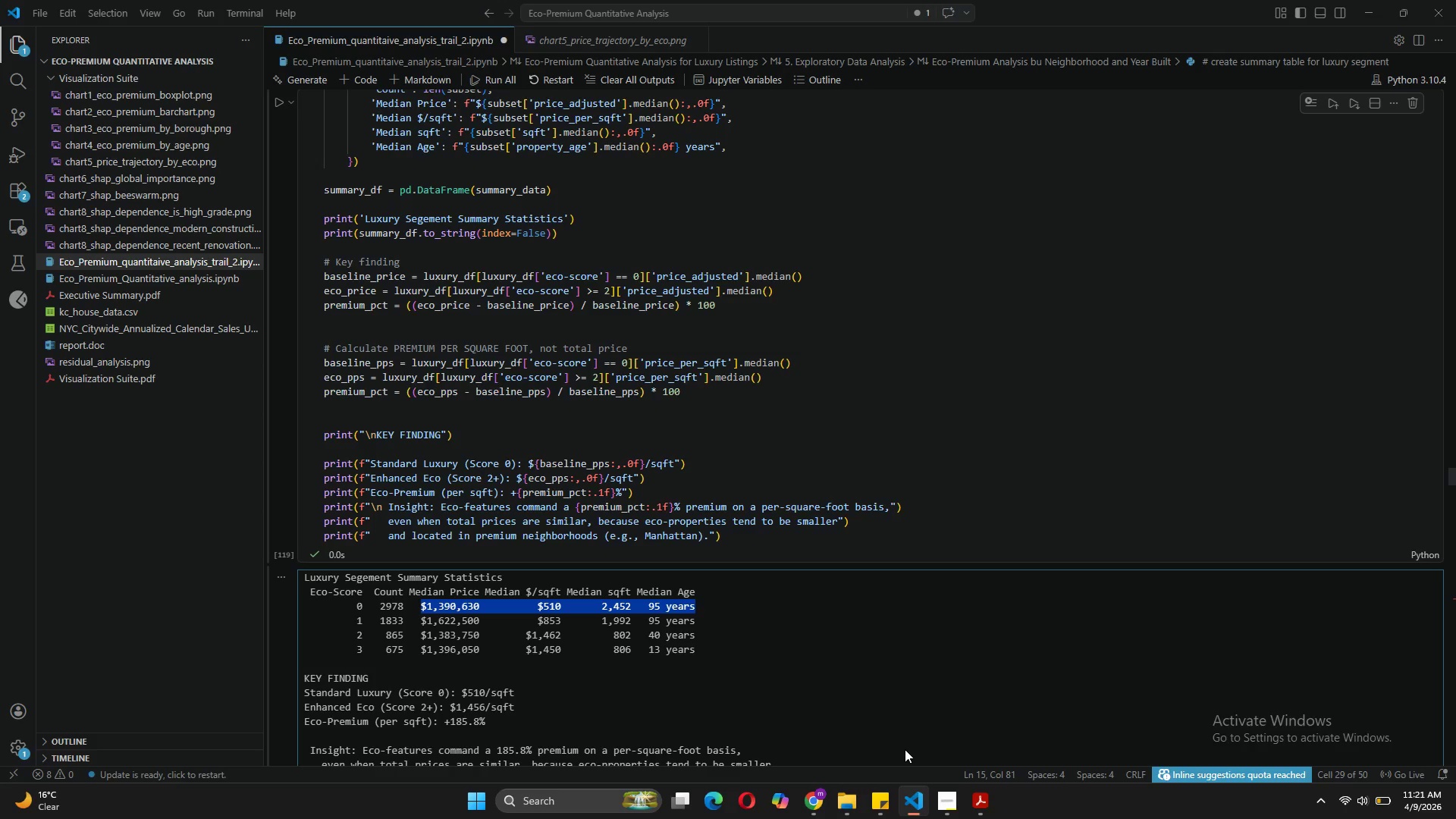 
left_click([811, 807])
 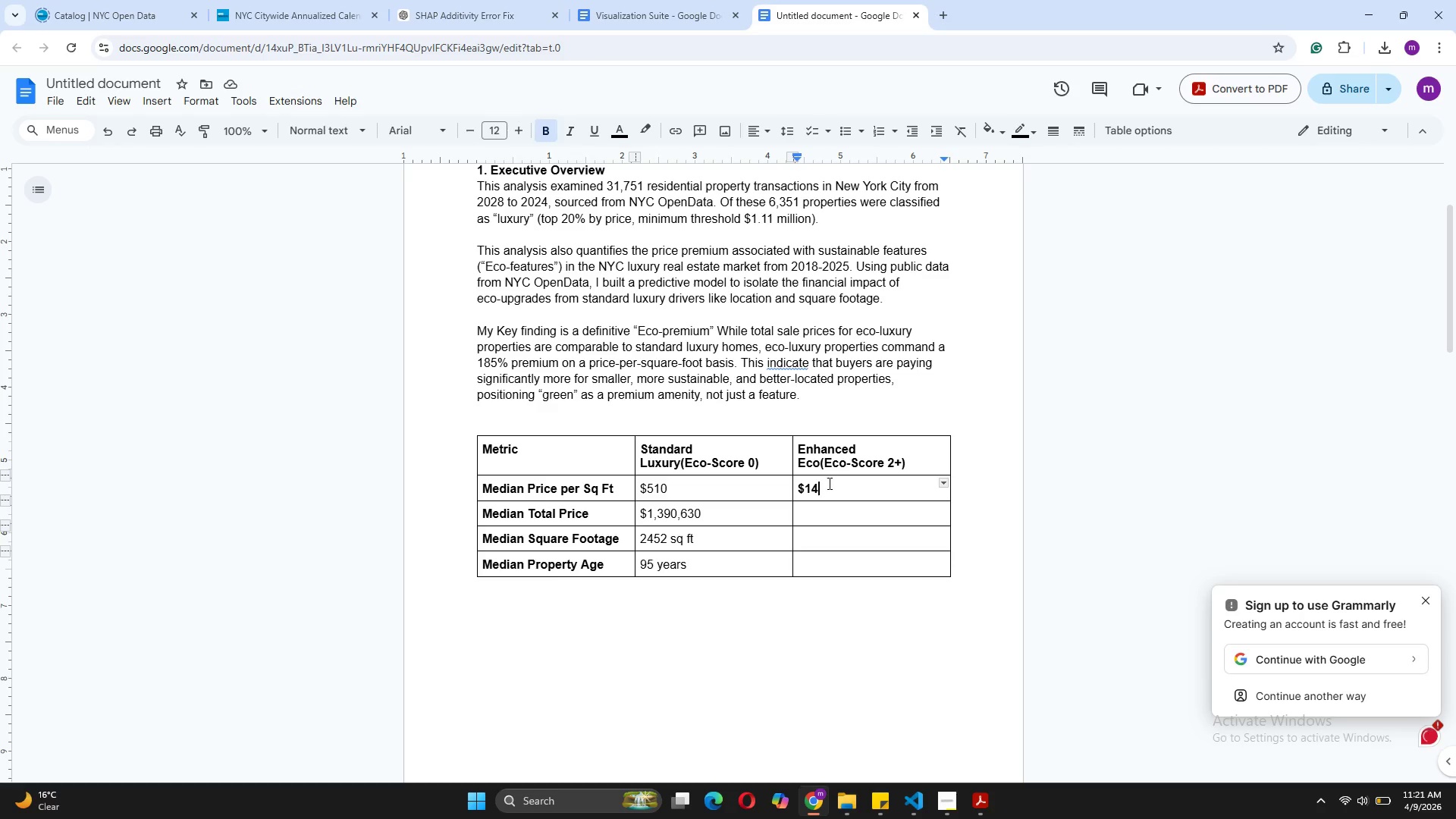 
type(62)
 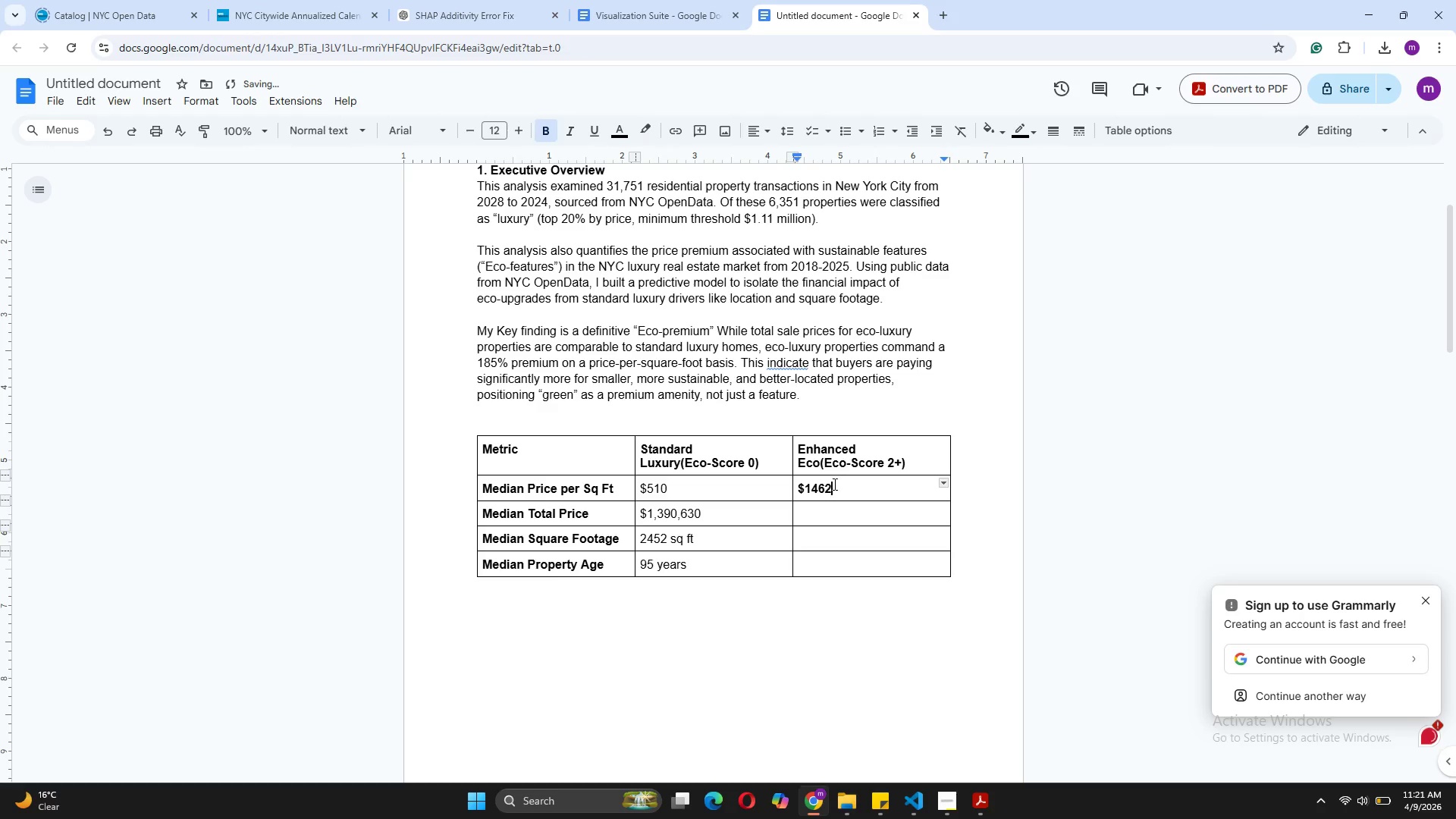 
left_click_drag(start_coordinate=[836, 486], to_coordinate=[792, 488])
 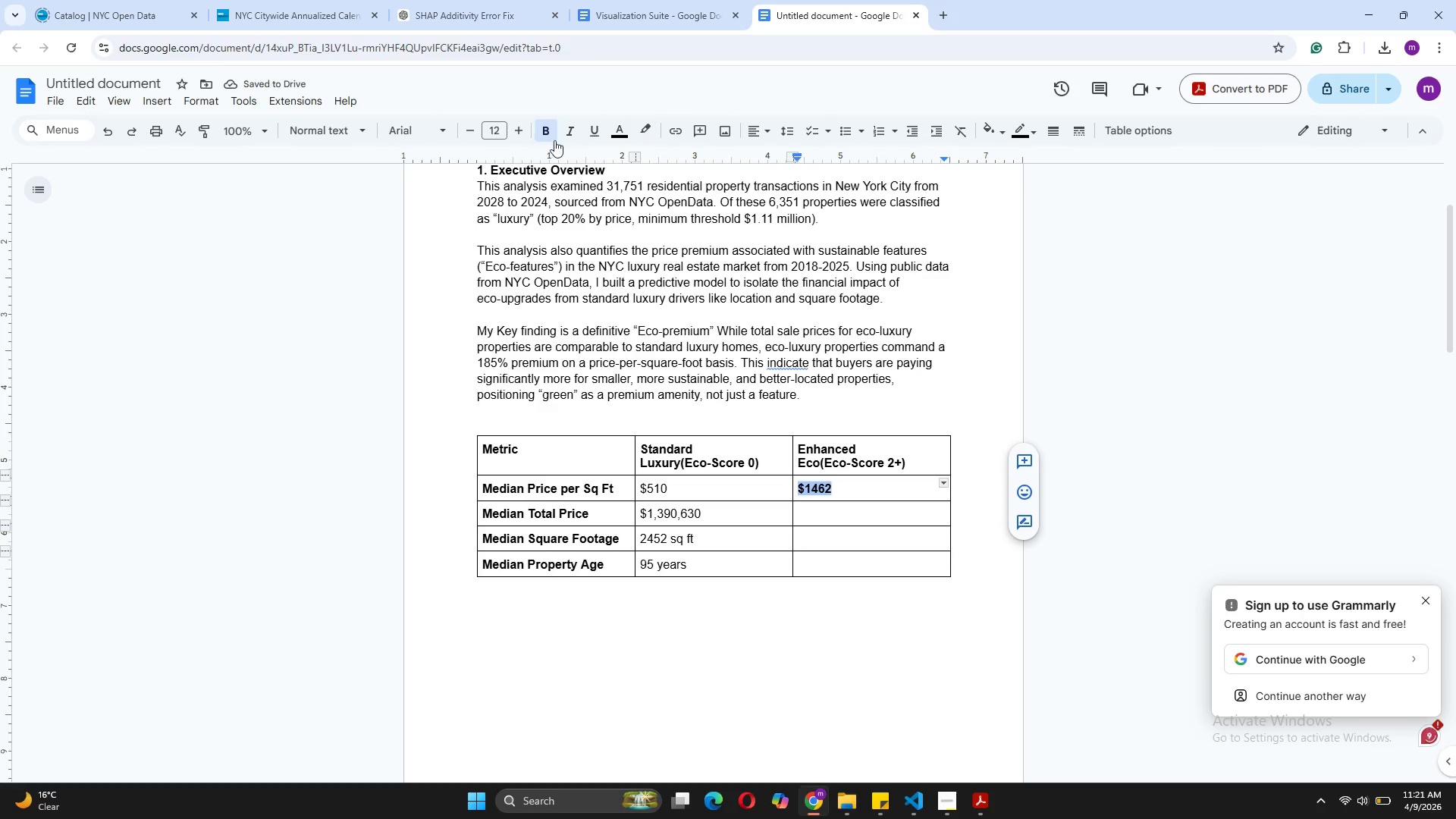 
left_click([542, 128])
 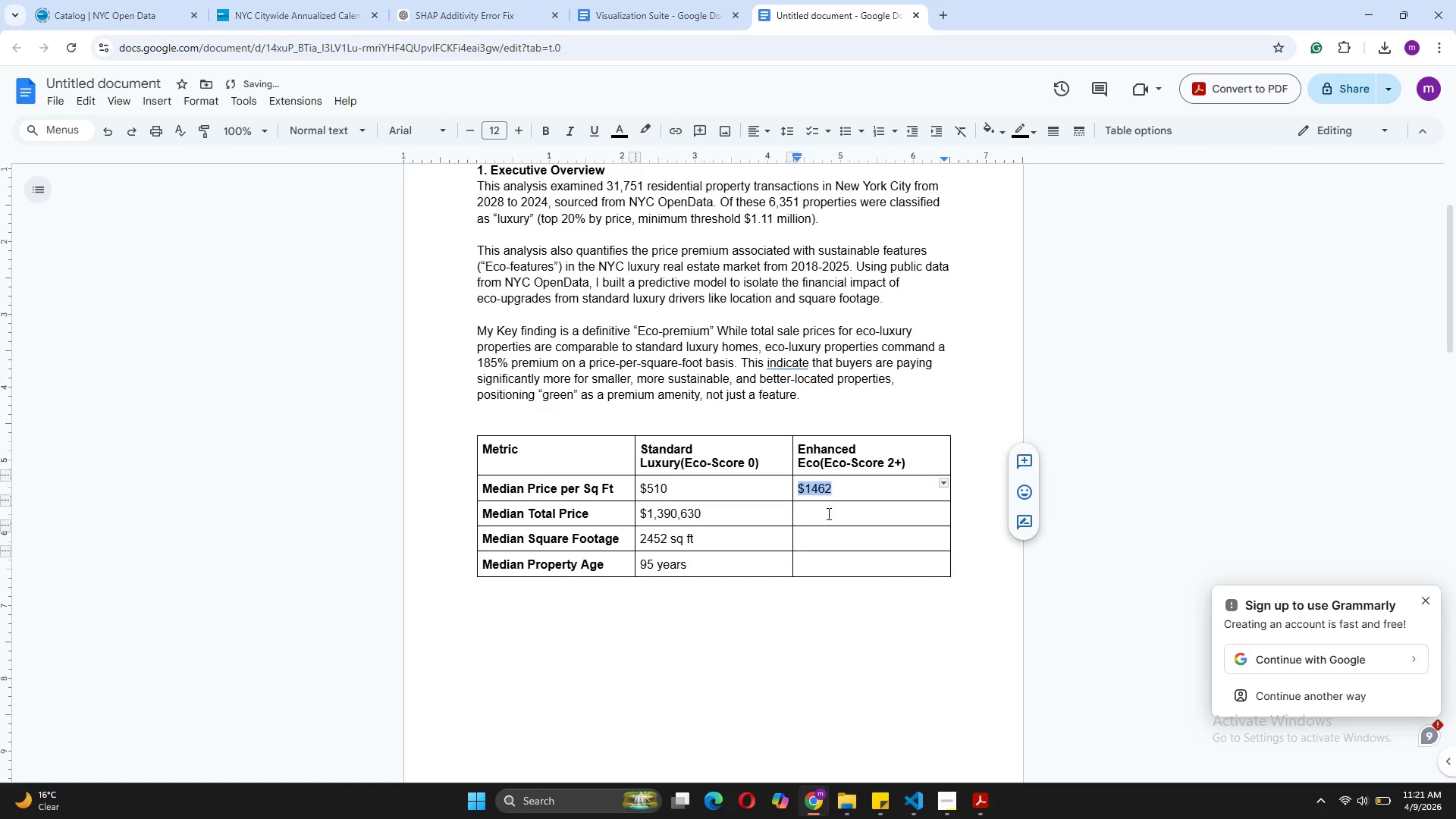 
left_click([817, 514])
 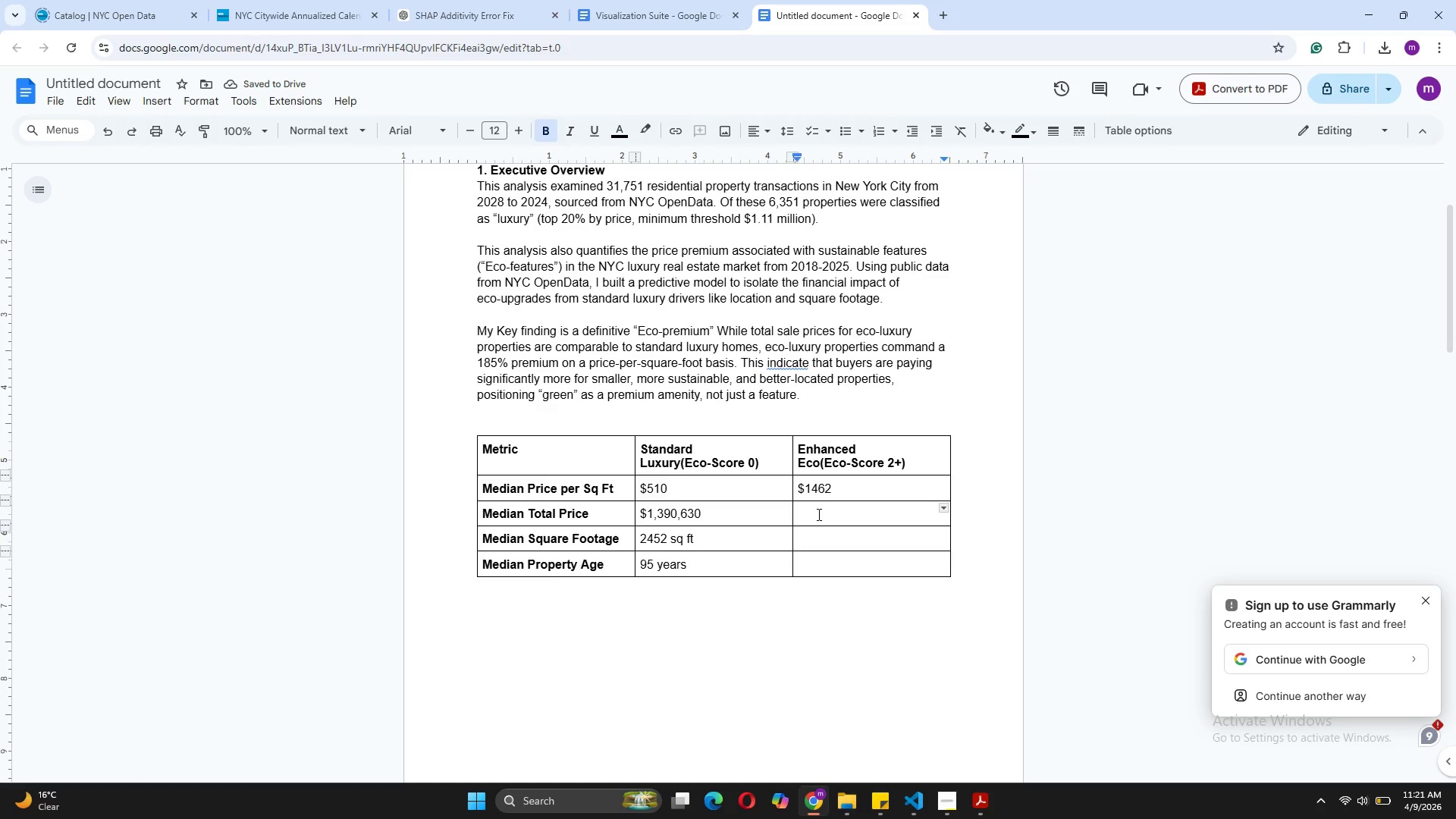 
key(Shift+4)
 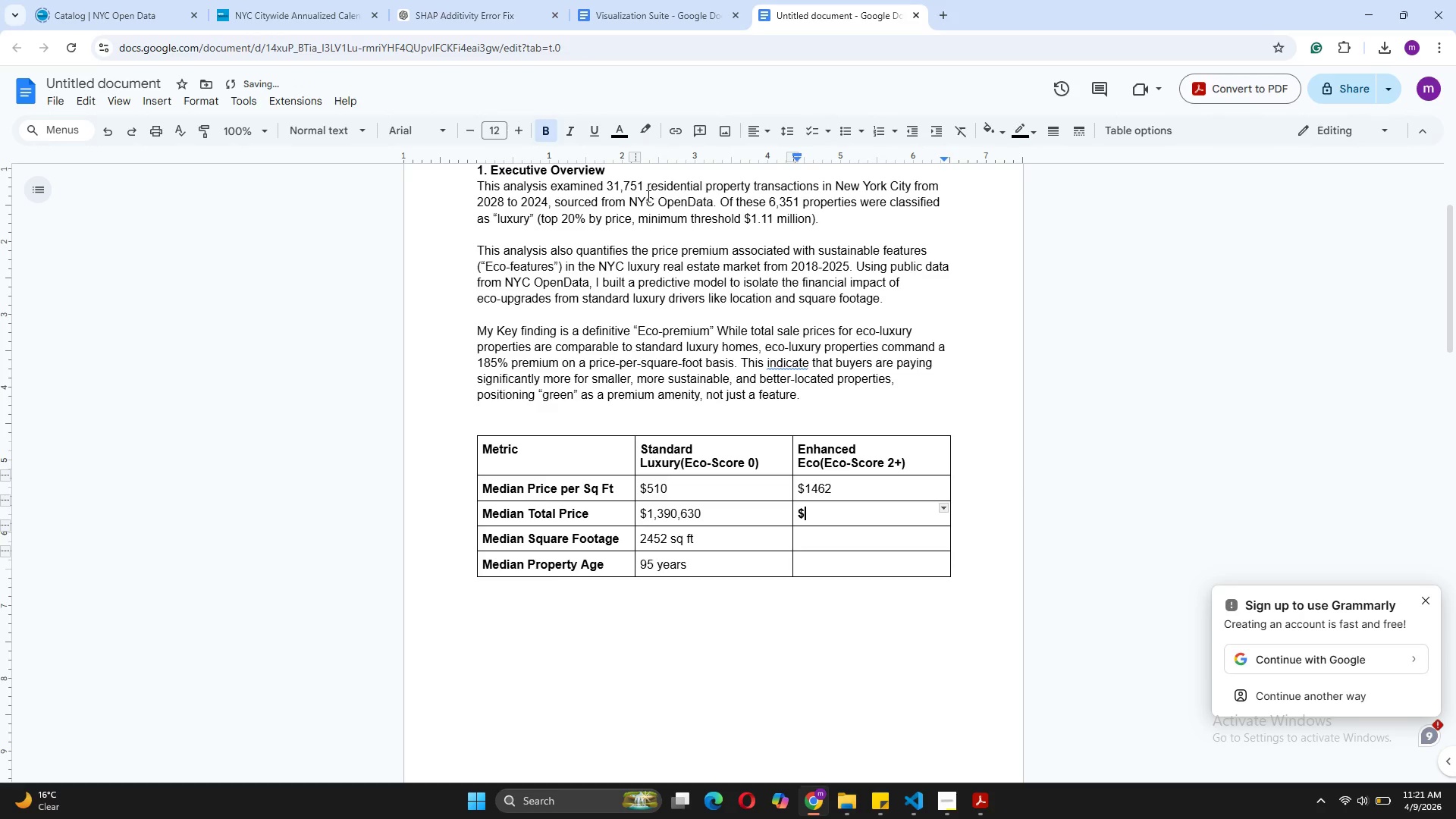 
left_click([547, 127])
 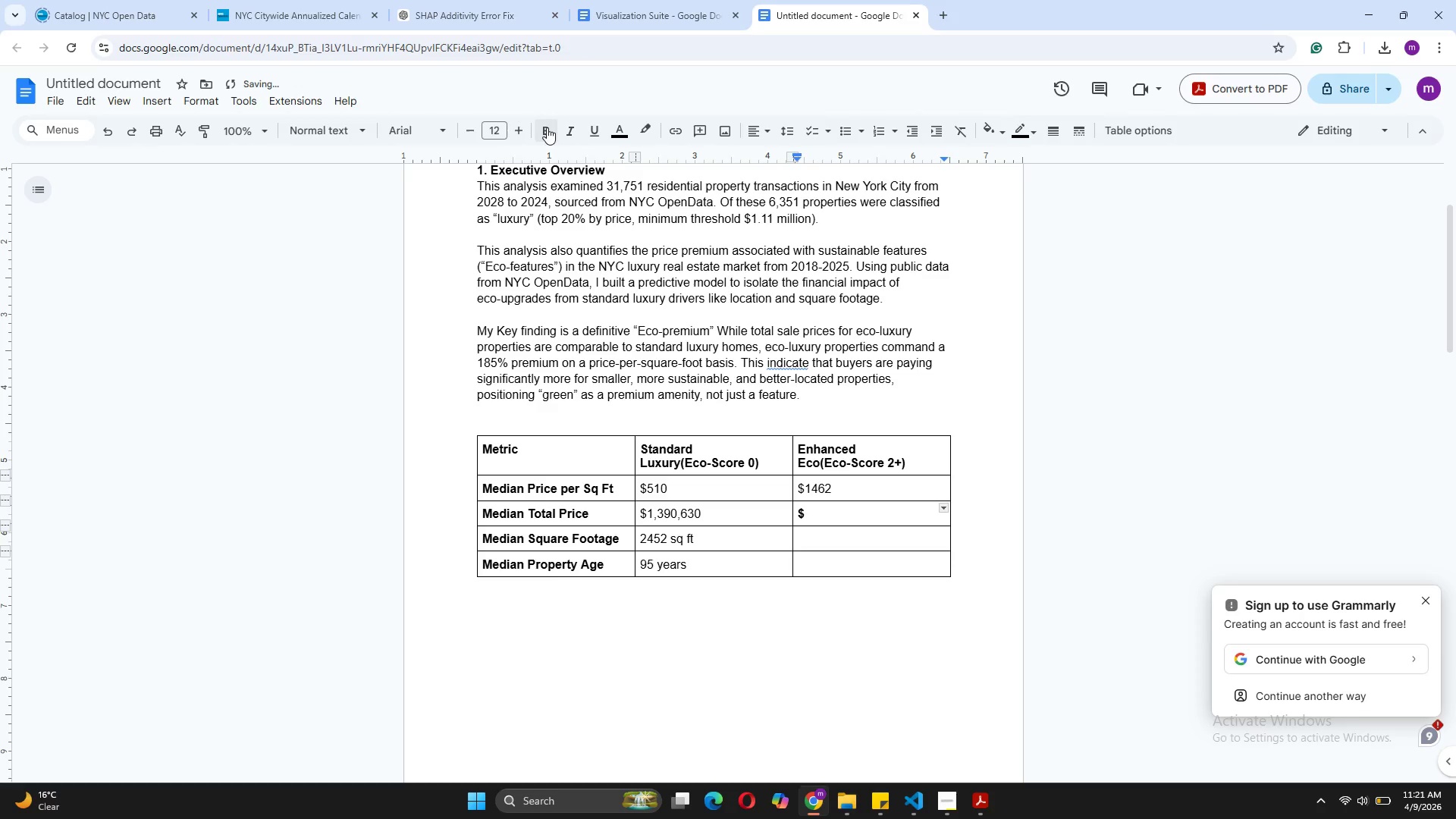 
key(Backspace)
 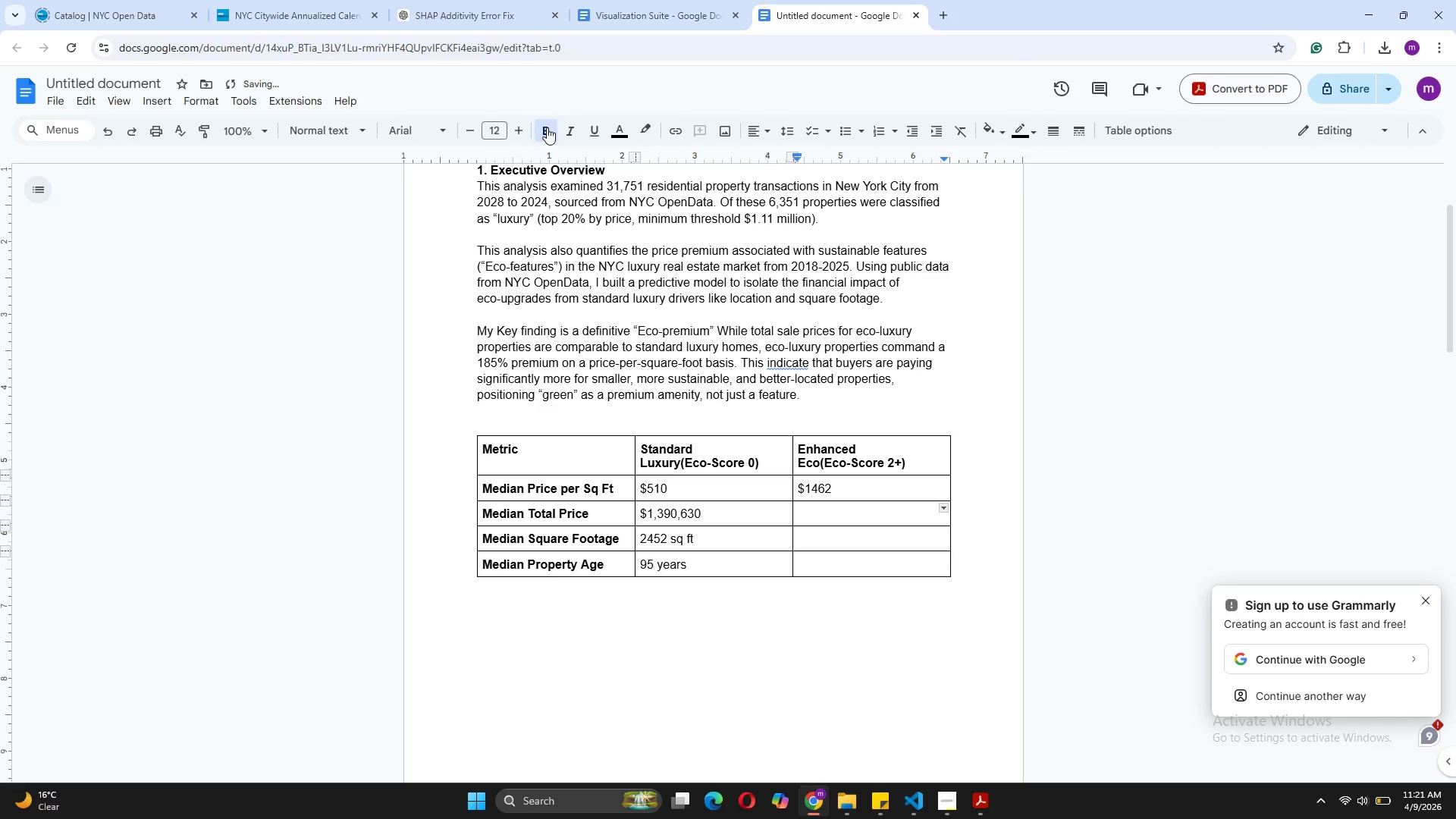 
key(Shift+4)
 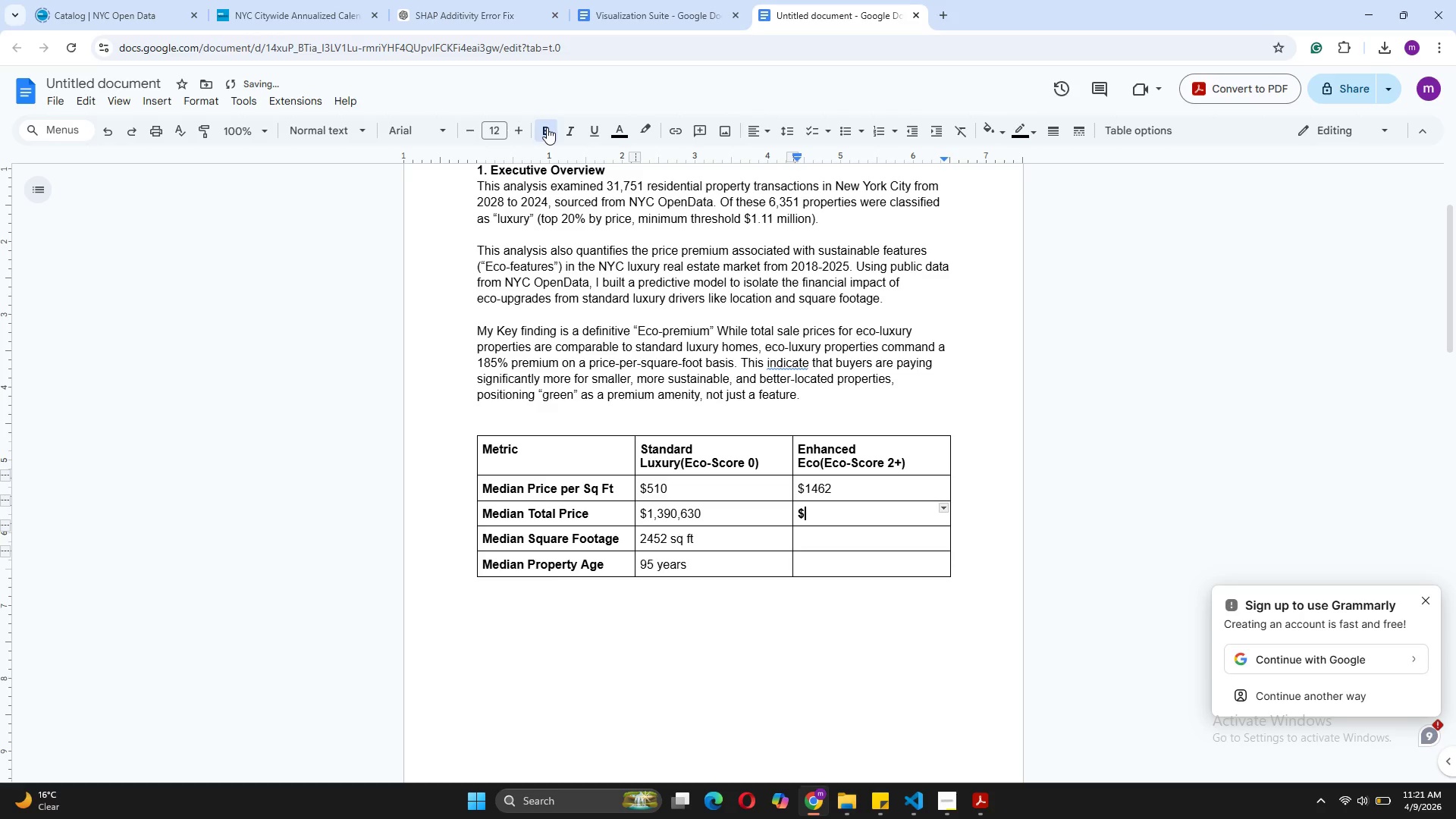 
key(Backspace)
 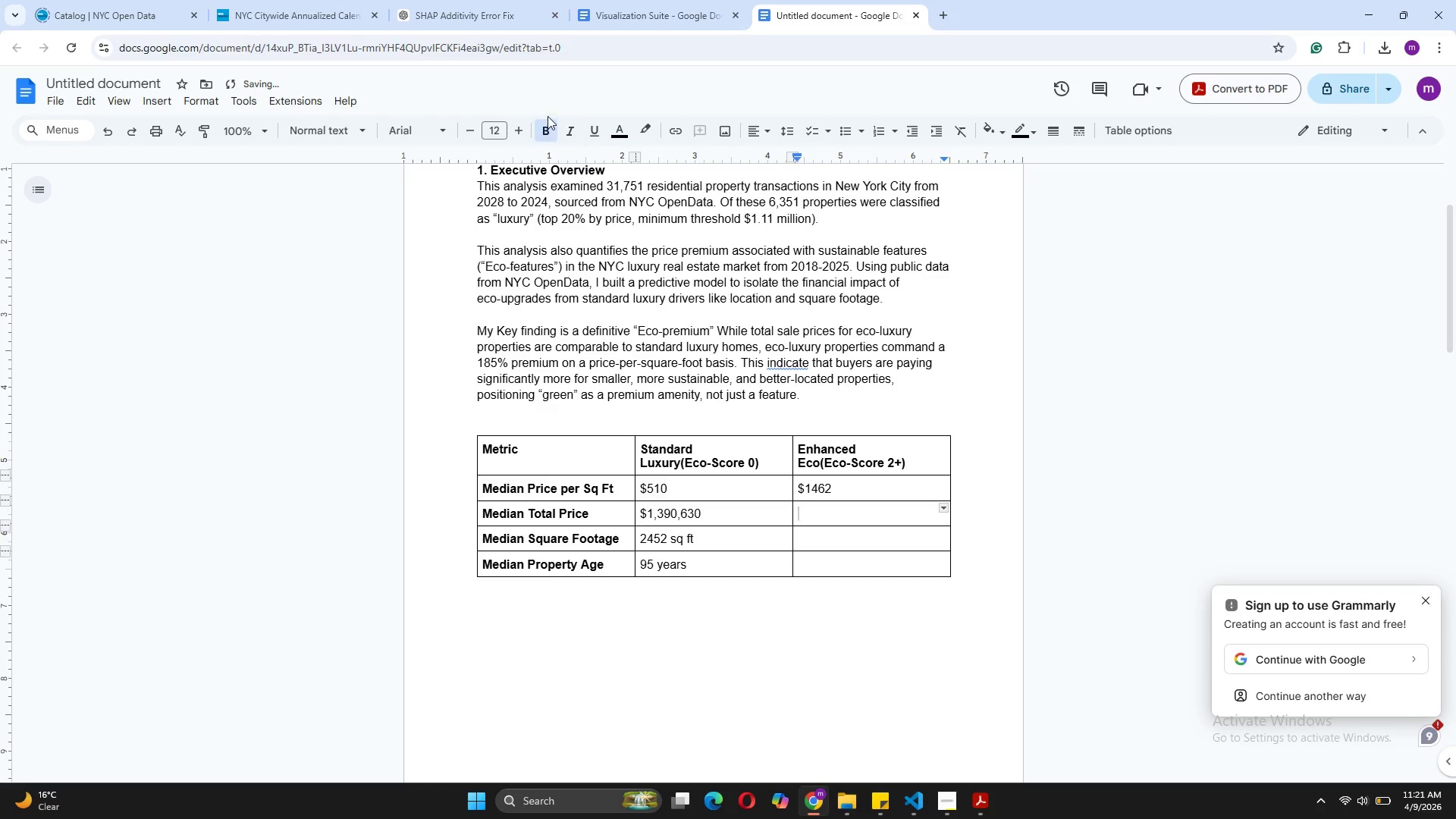 
left_click([548, 116])
 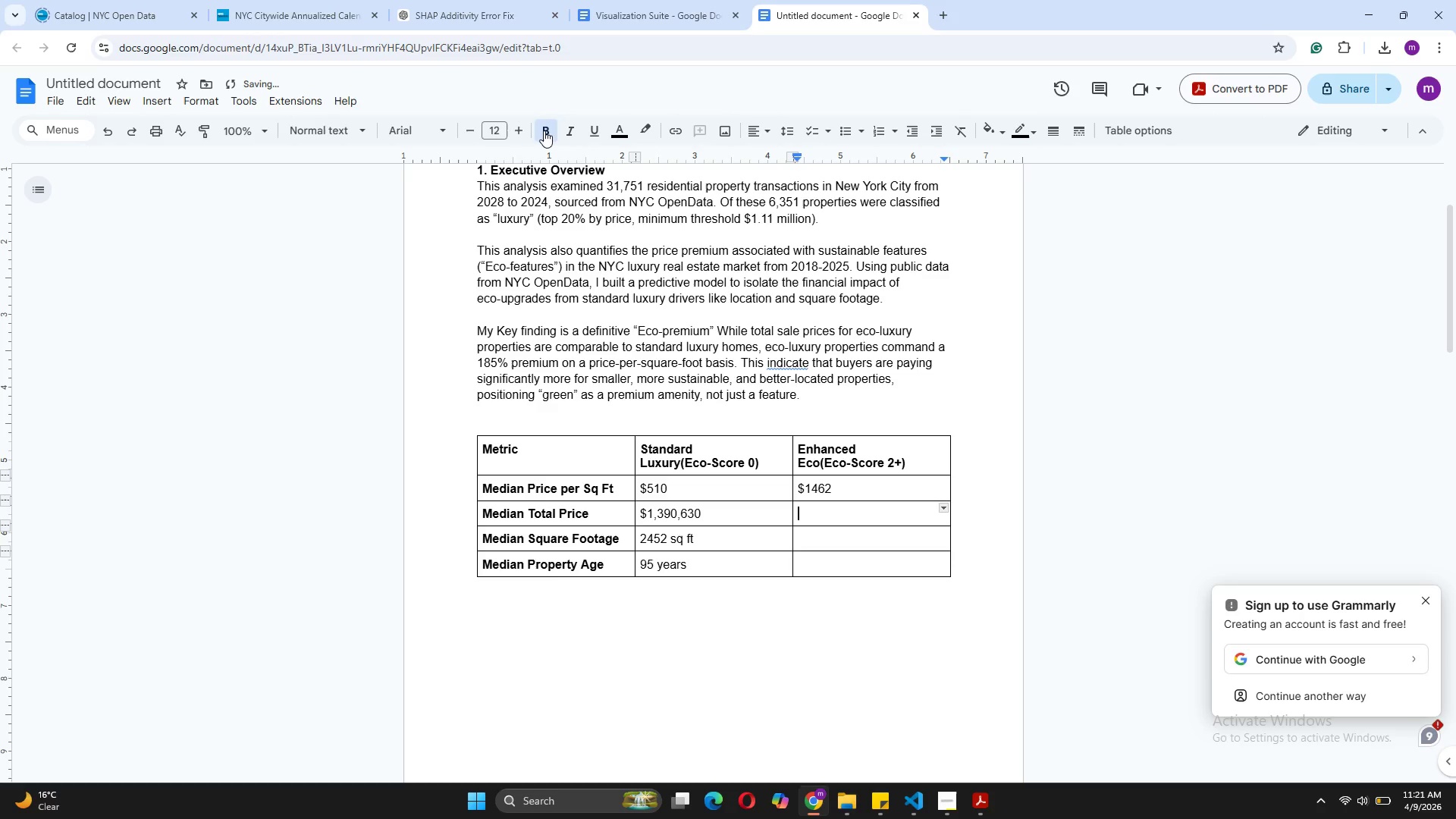 
left_click([544, 131])
 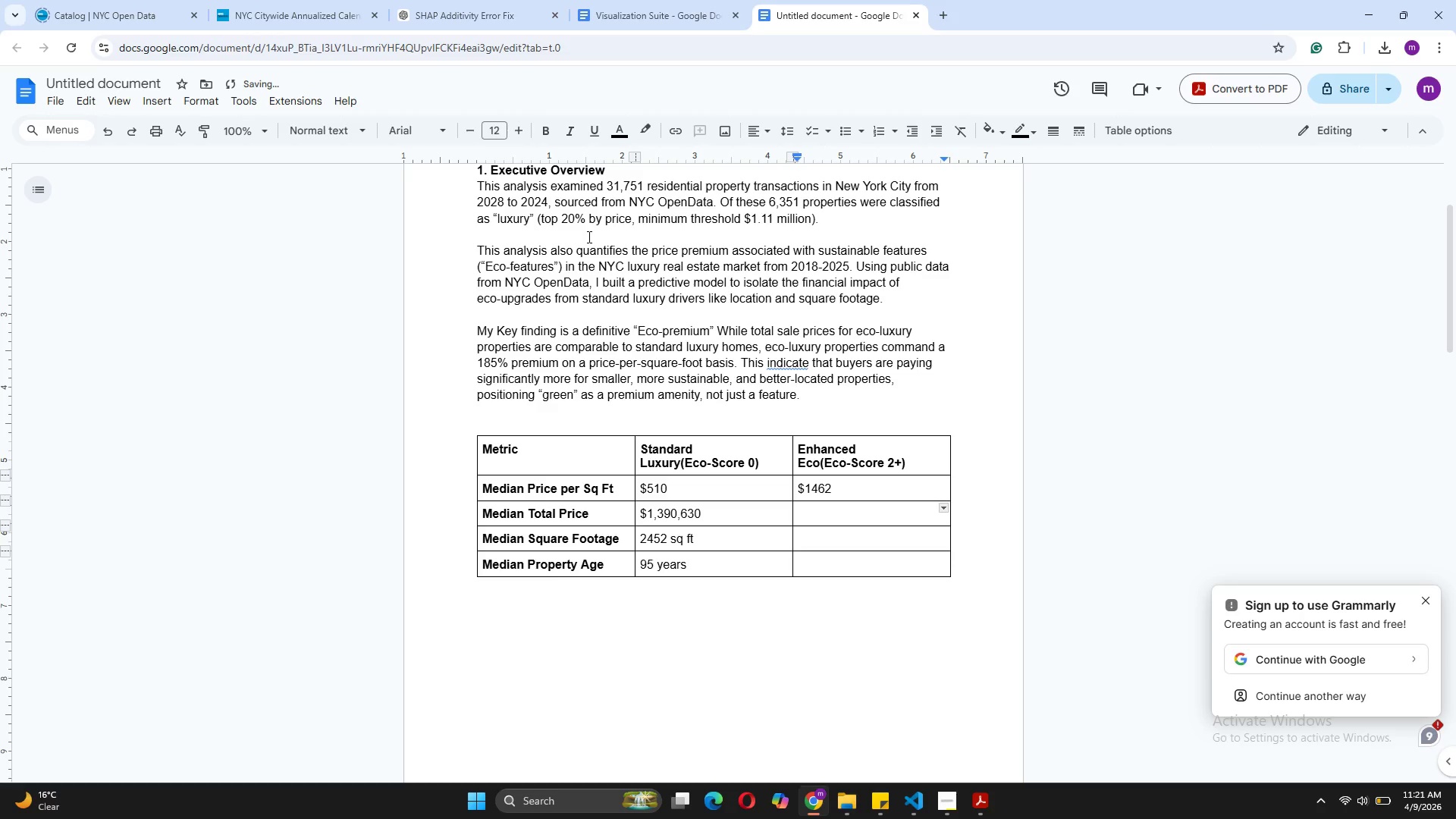 
key(Shift+4)
 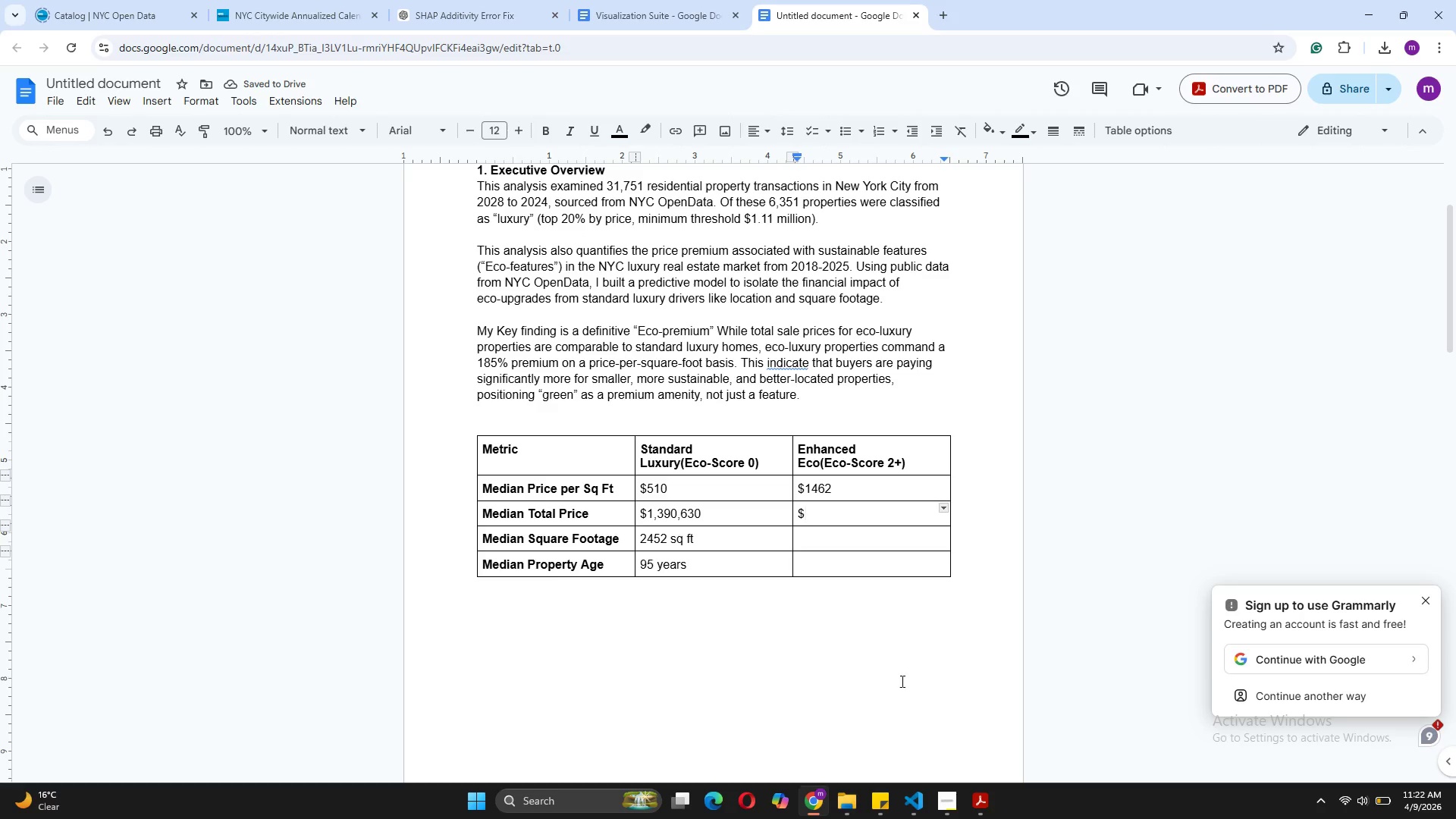 
left_click([918, 801])
 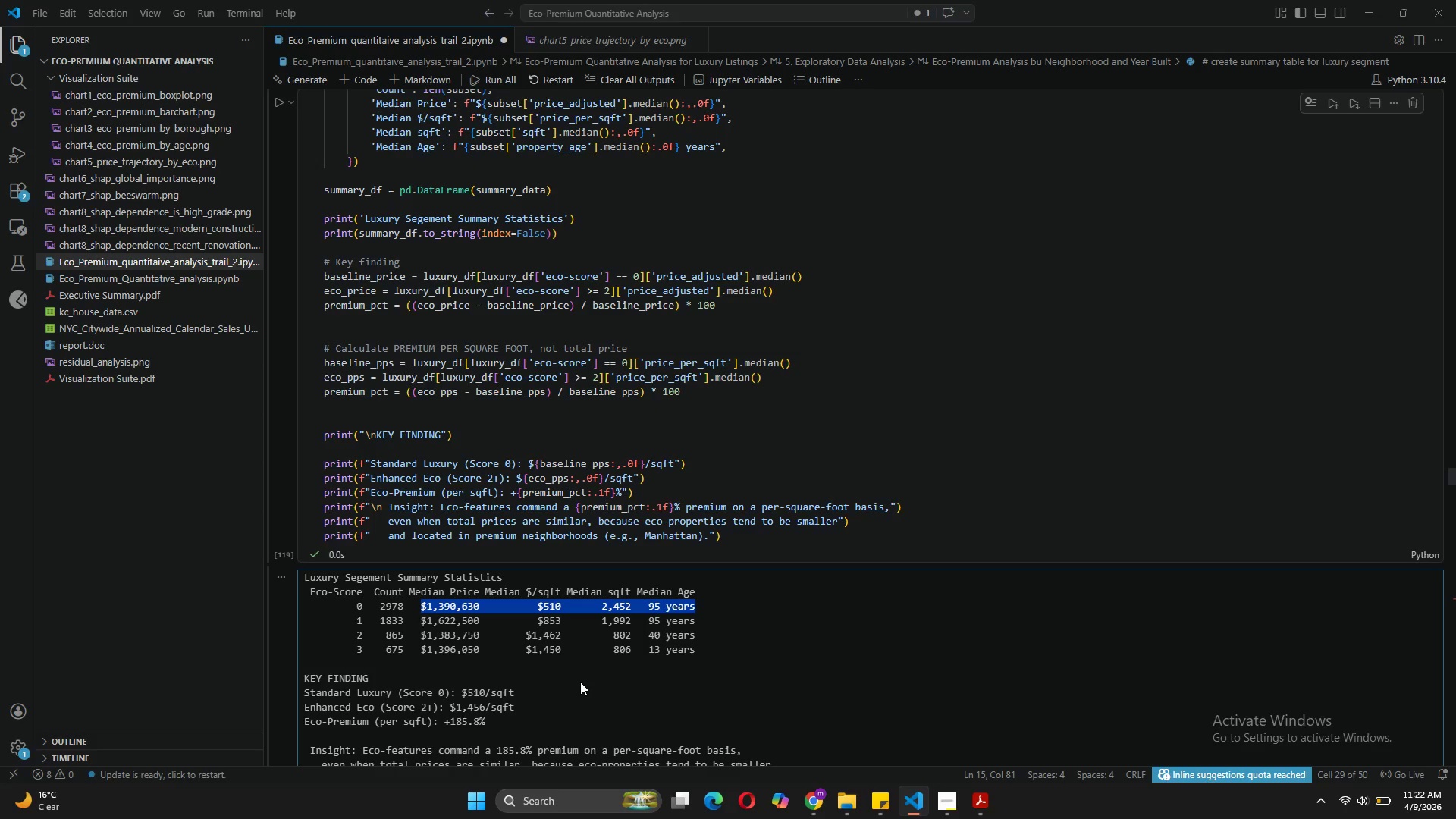 
wait(12.45)
 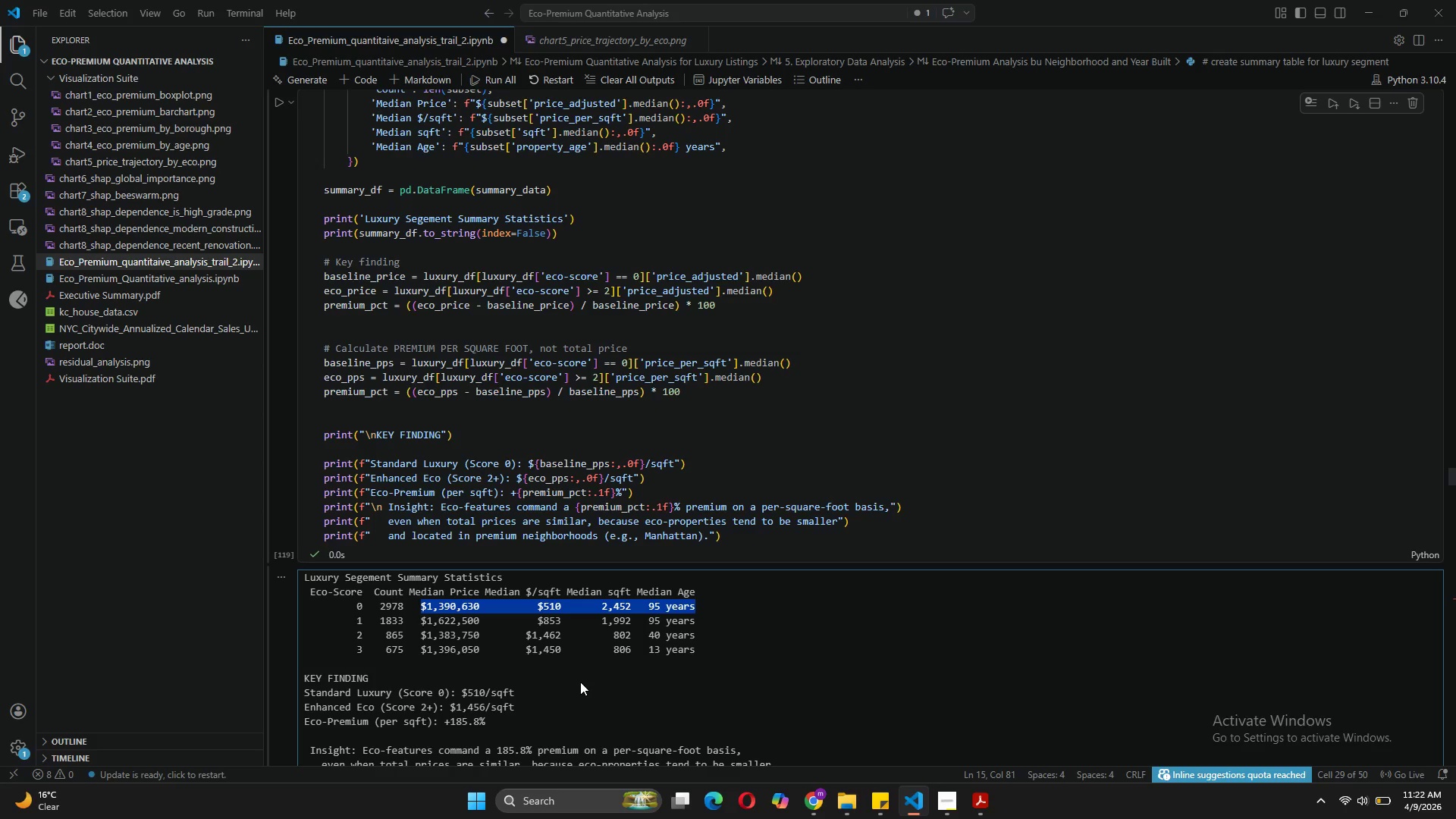 
mouse_move([883, 797])
 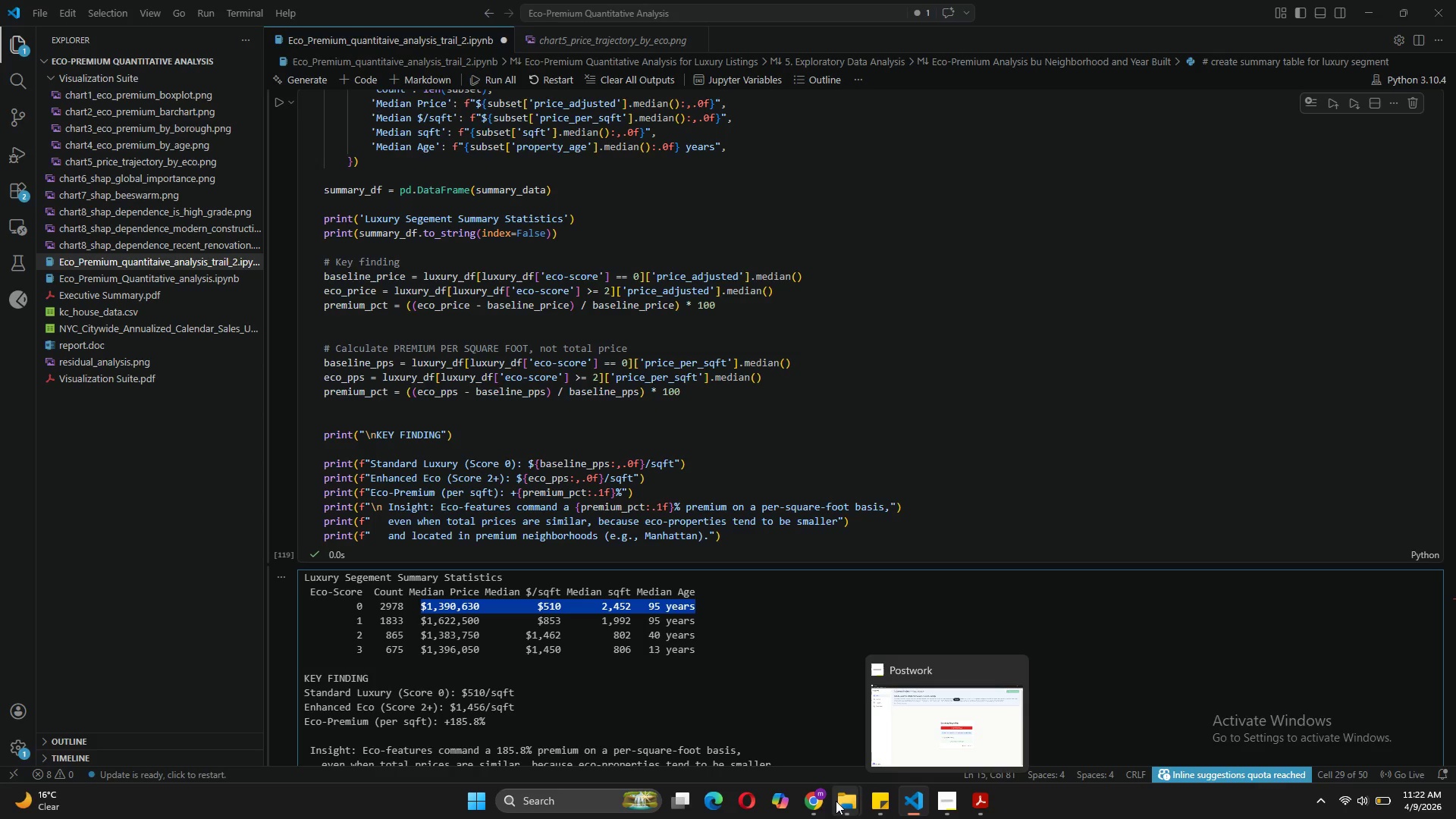 
mouse_move([811, 783])
 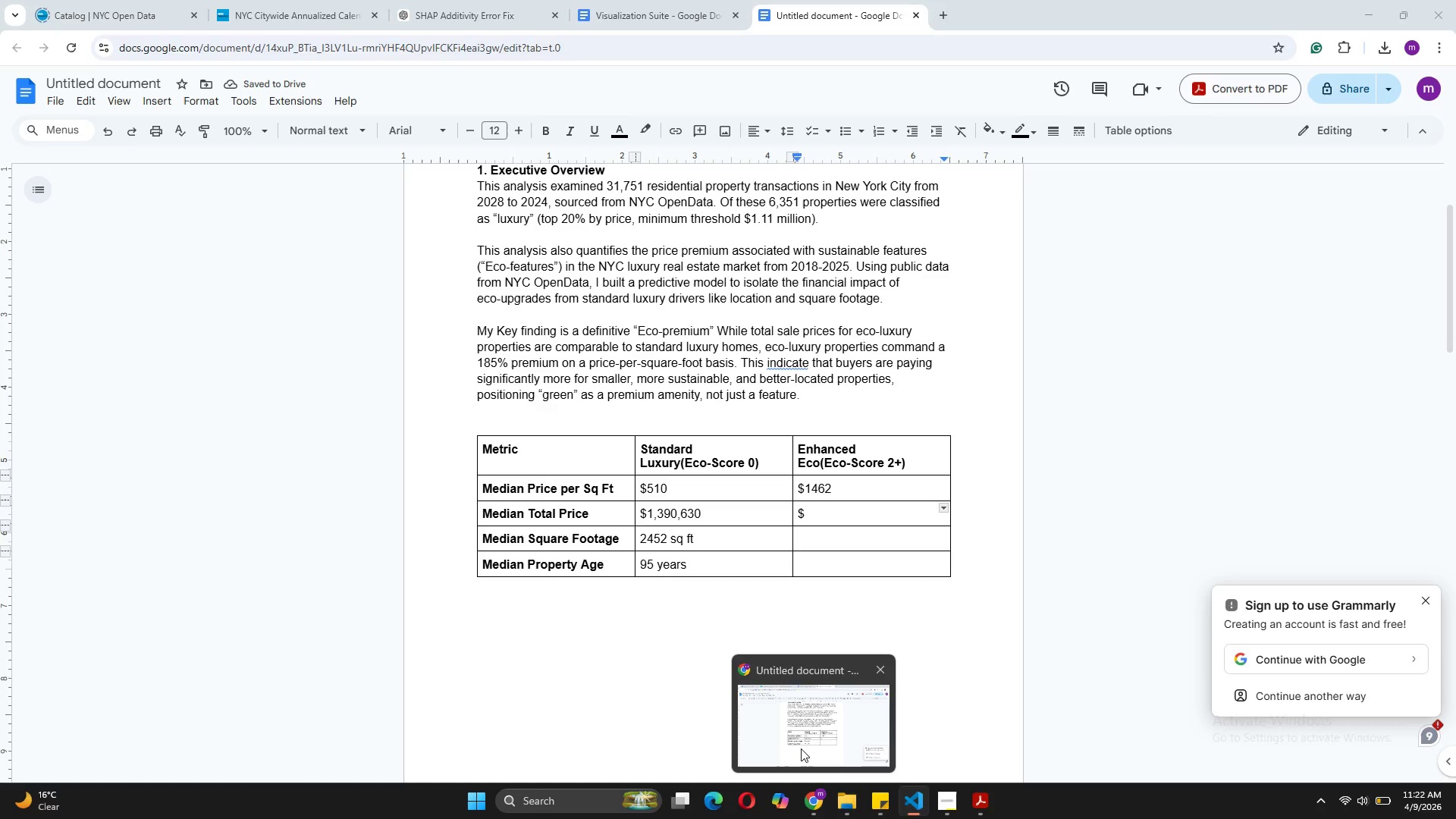 
left_click([801, 748])
 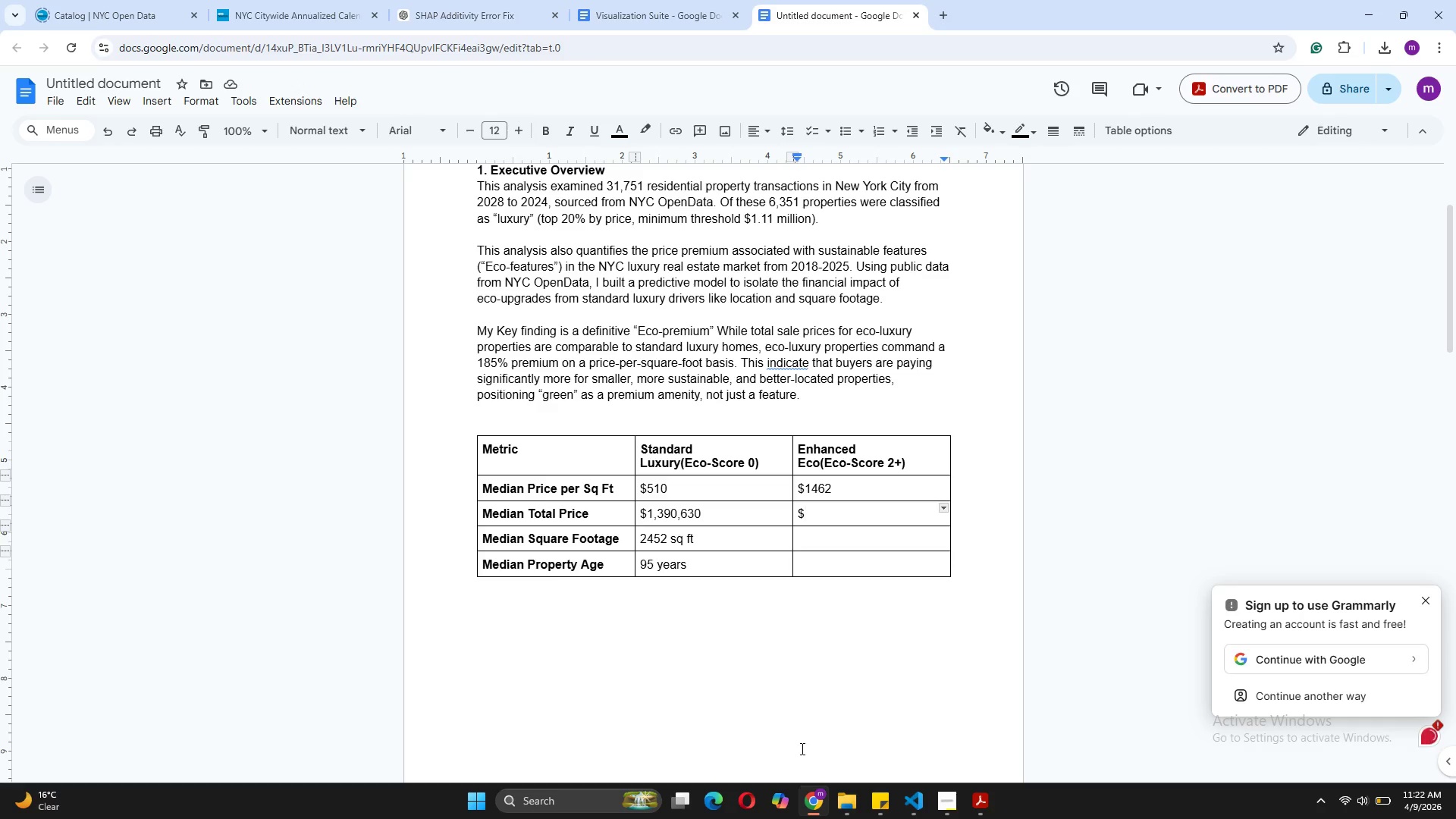 
type(13837500)
 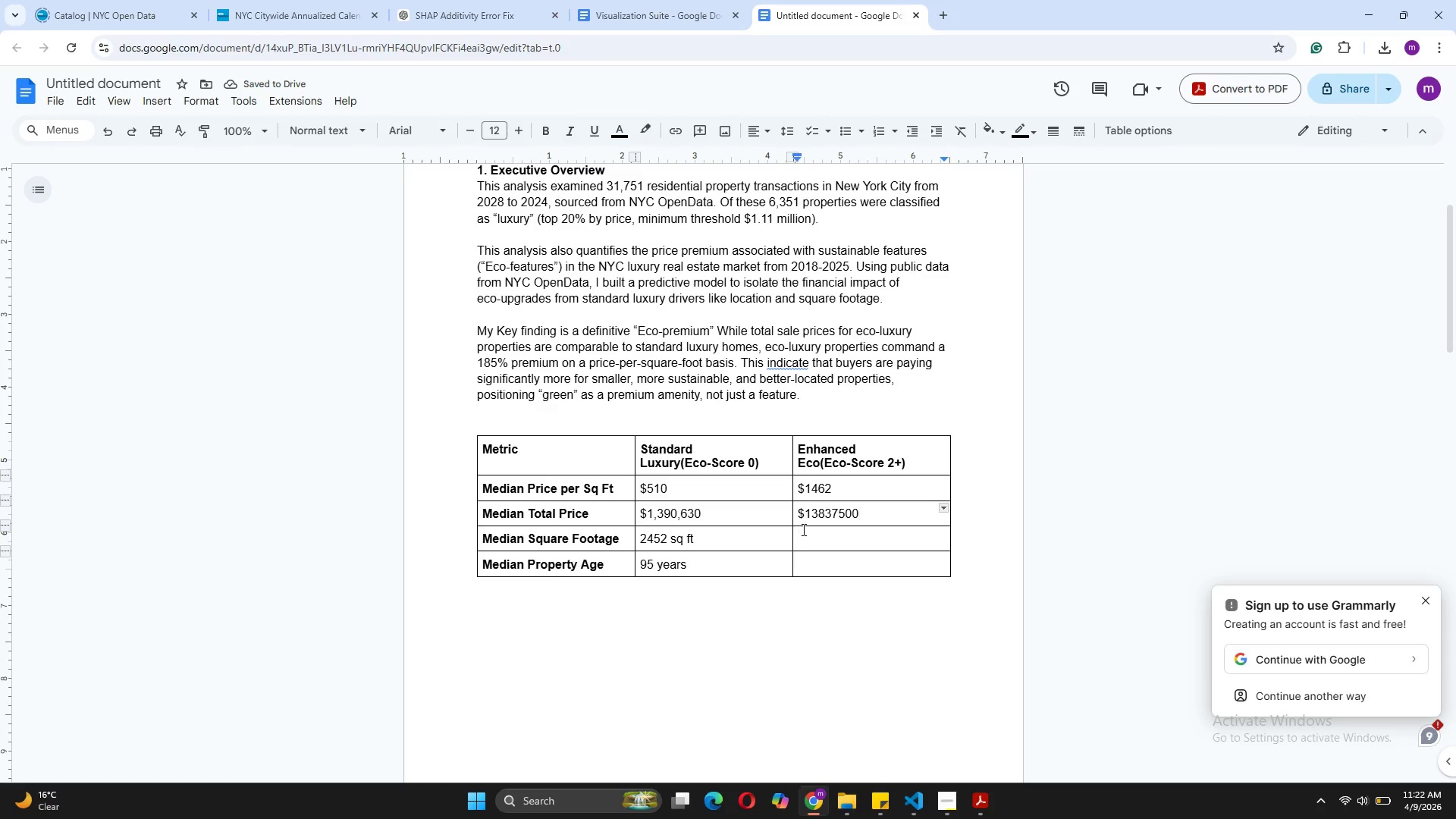 
left_click([811, 513])
 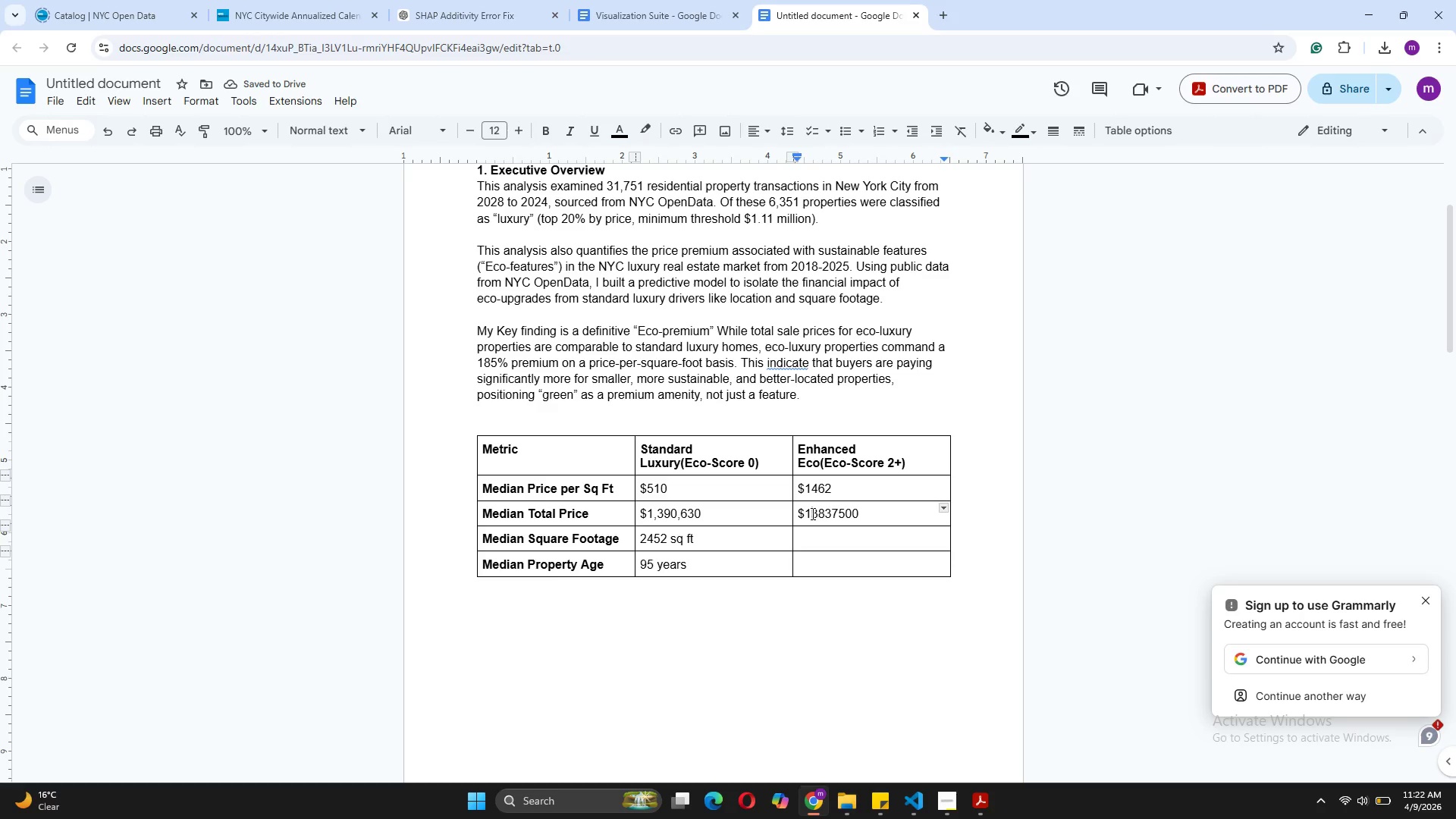 
key(Comma)
 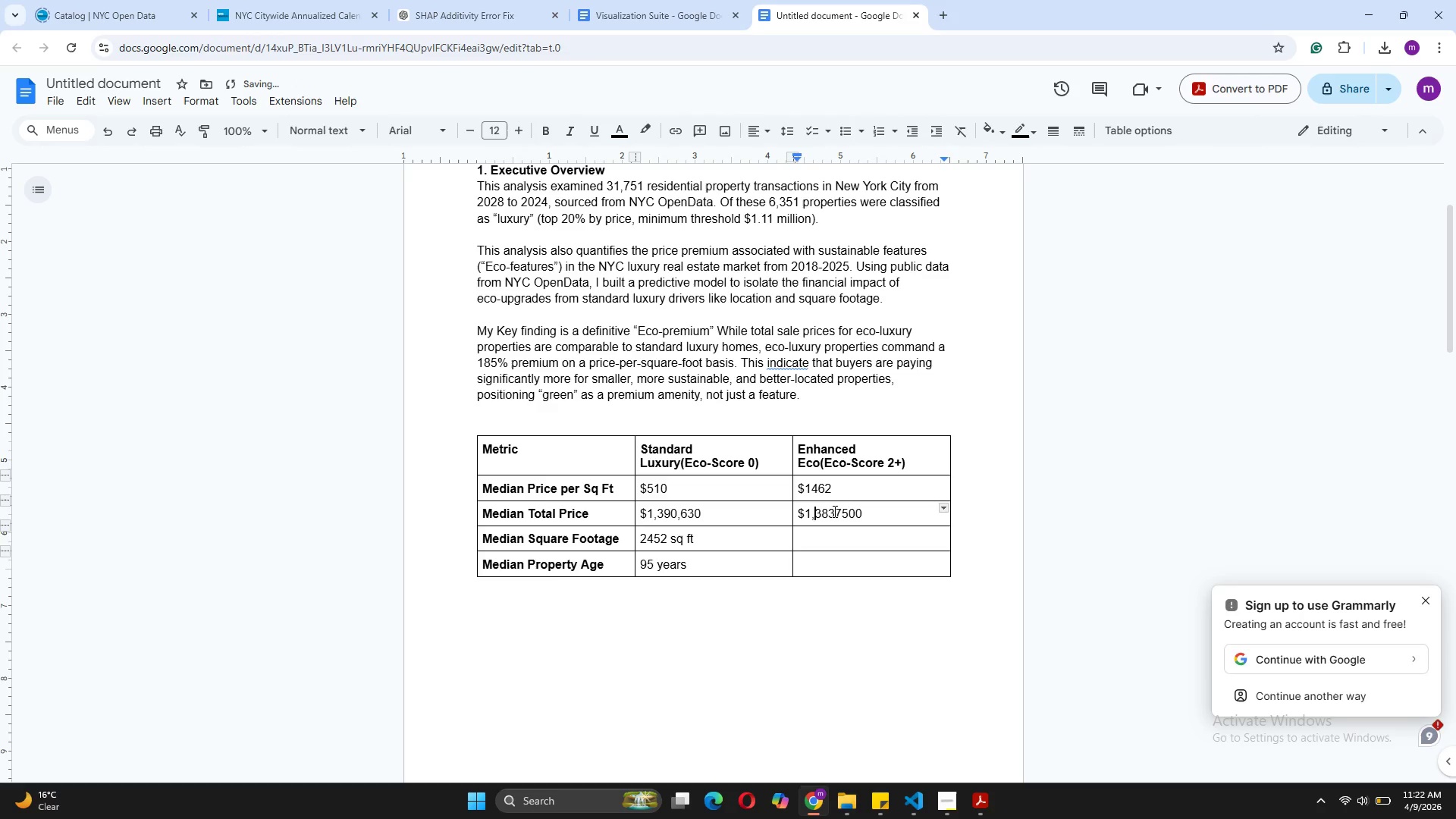 
left_click([835, 513])
 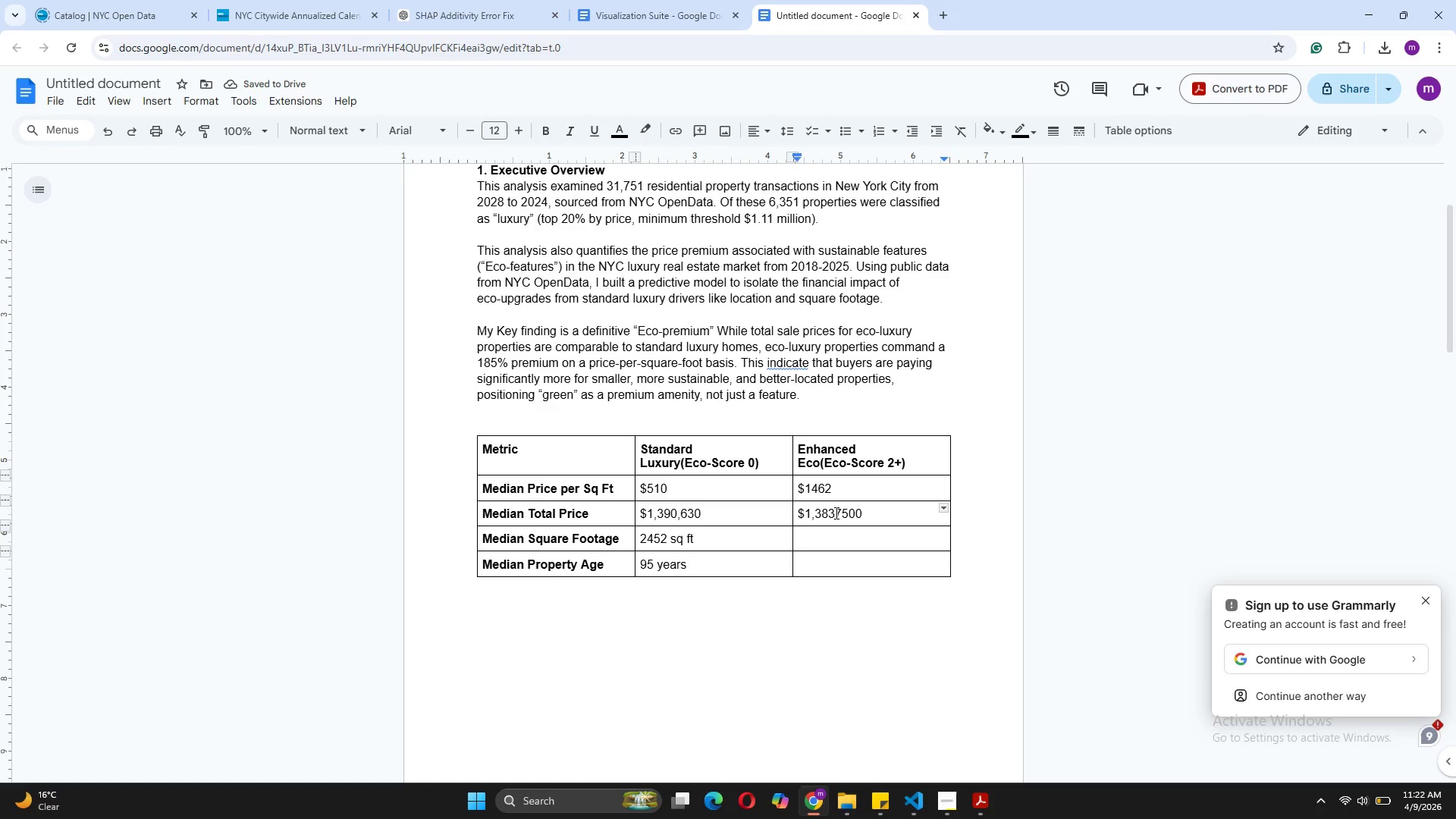 
key(Comma)
 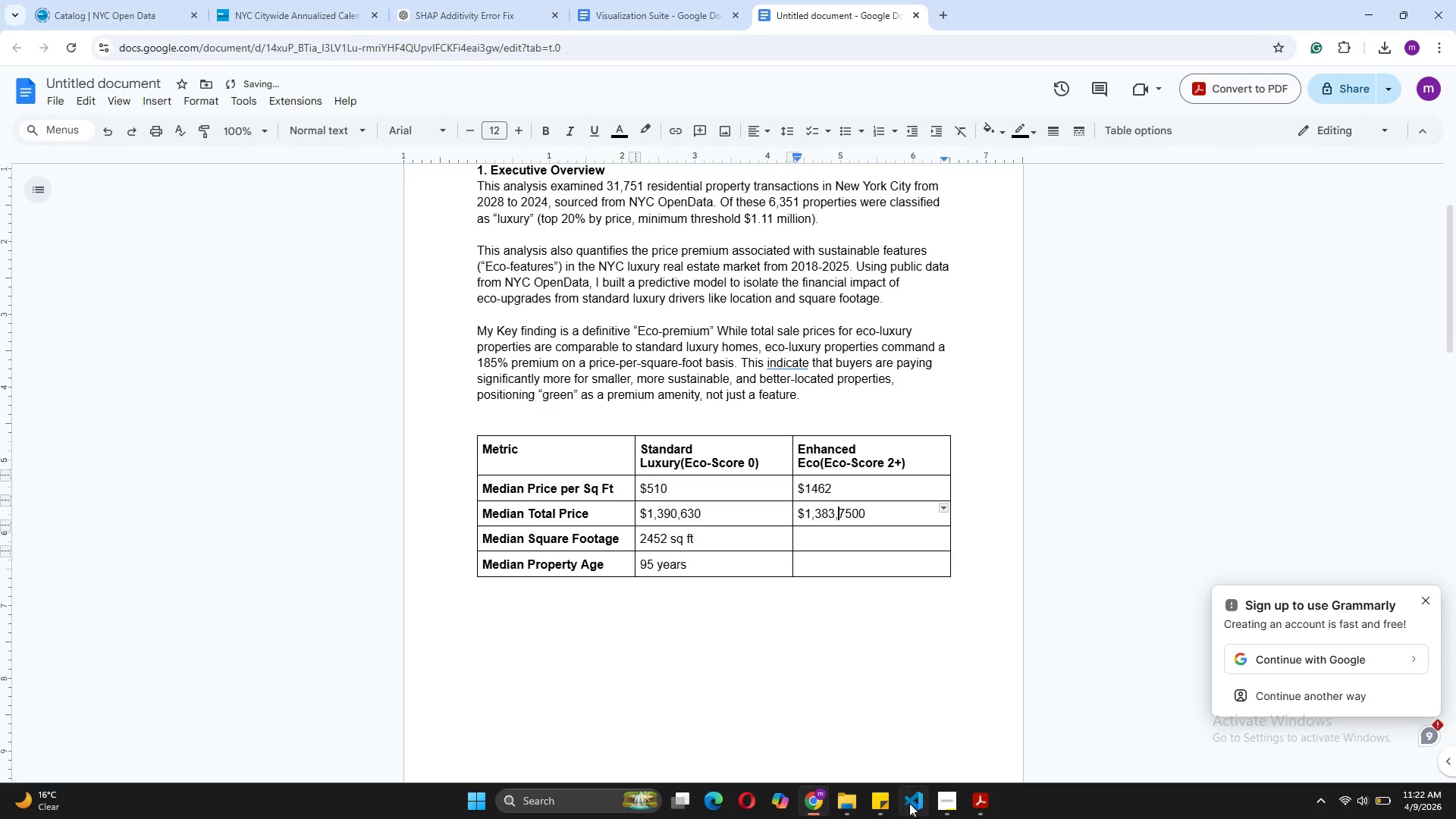 
mouse_move([922, 722])
 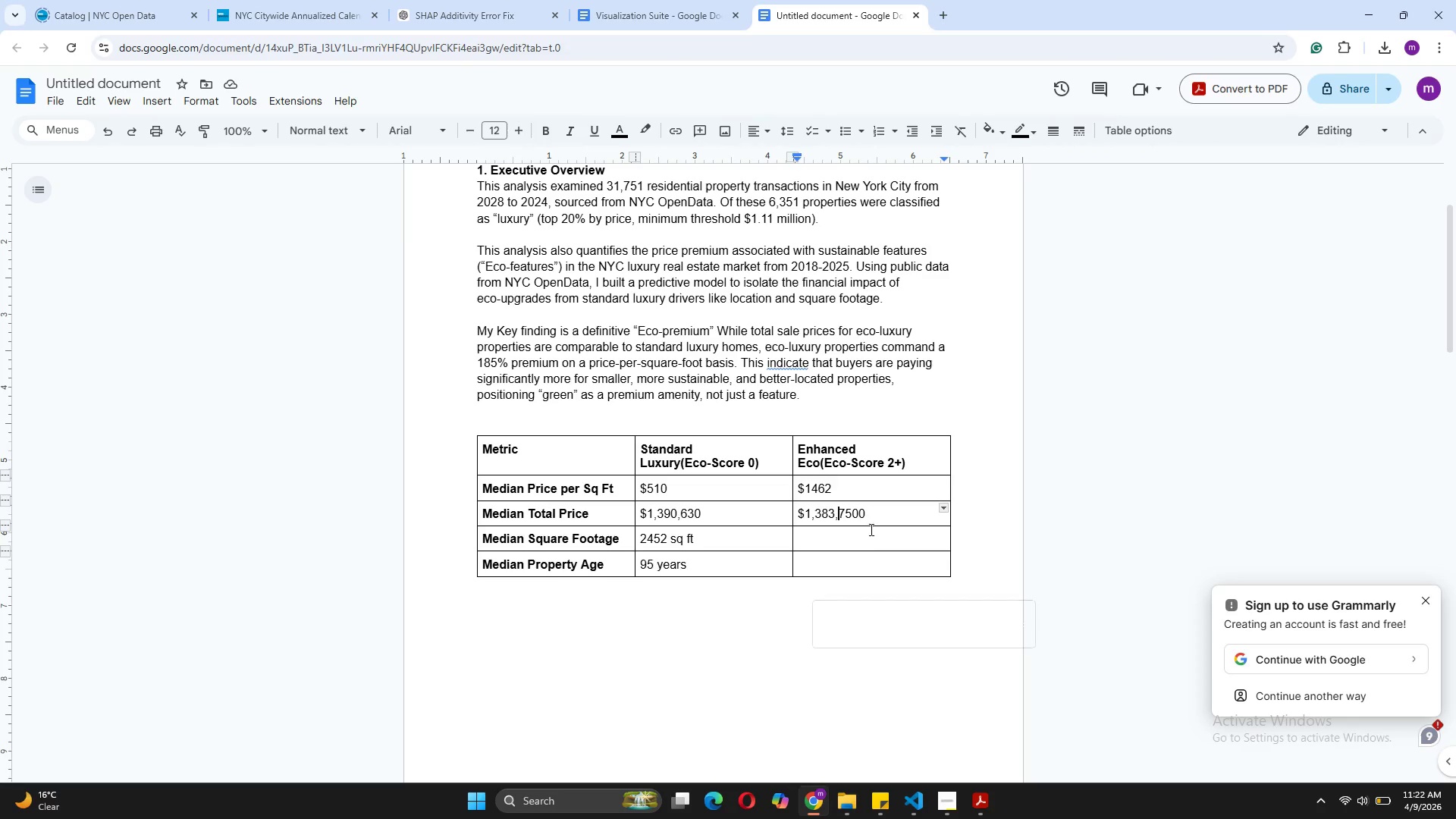 
left_click([868, 518])
 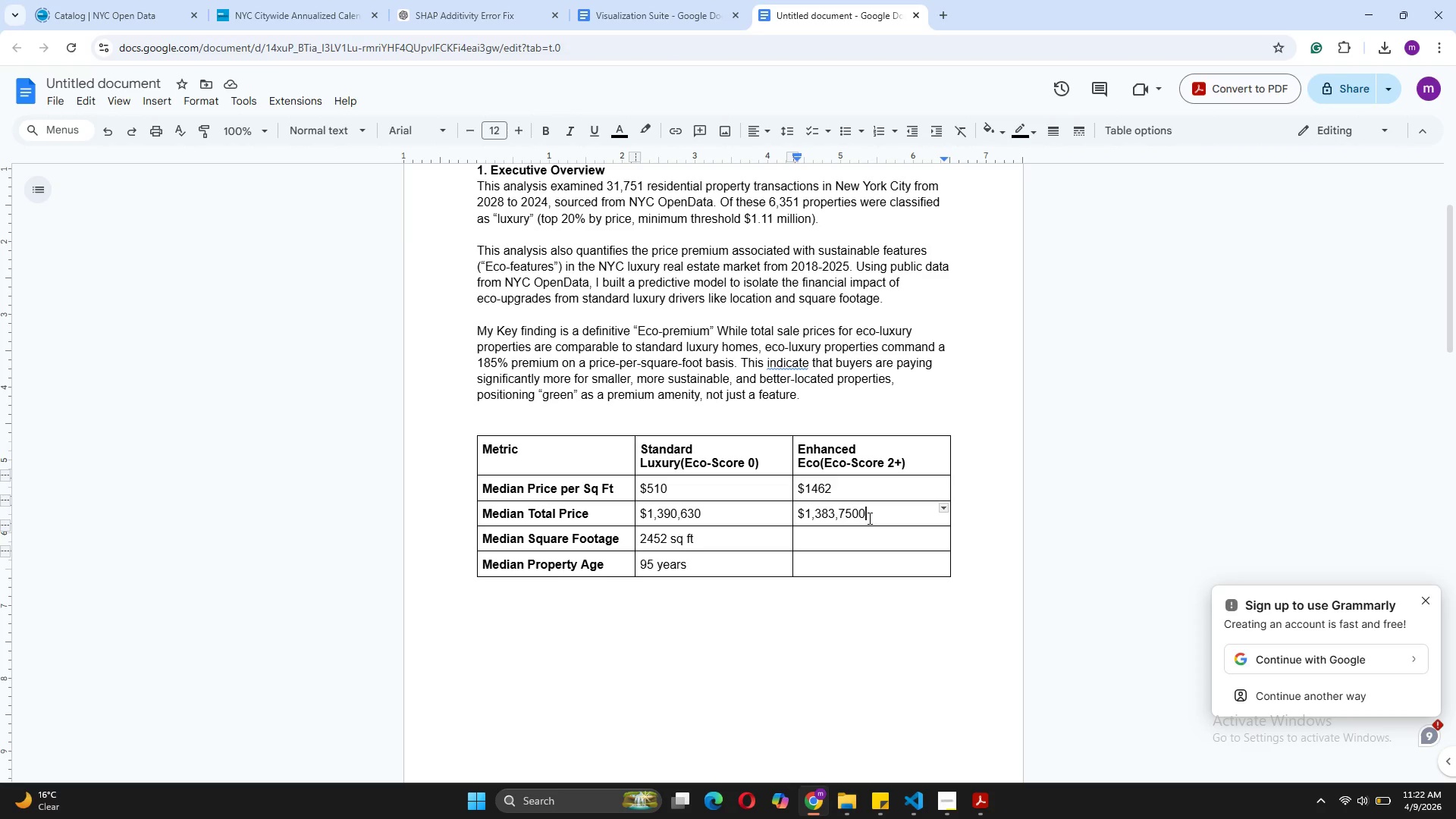 
key(Backspace)
 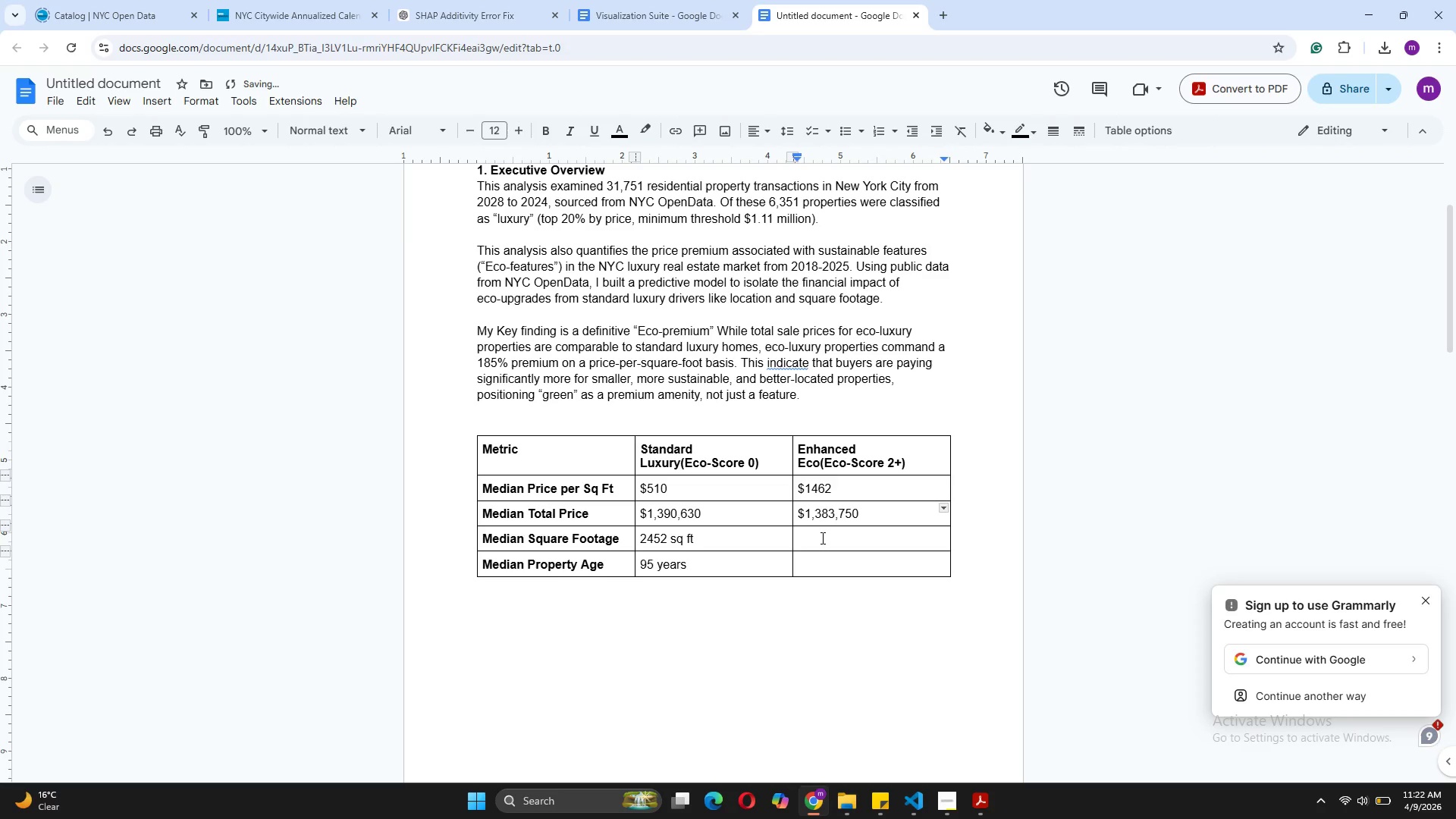 
left_click([821, 538])
 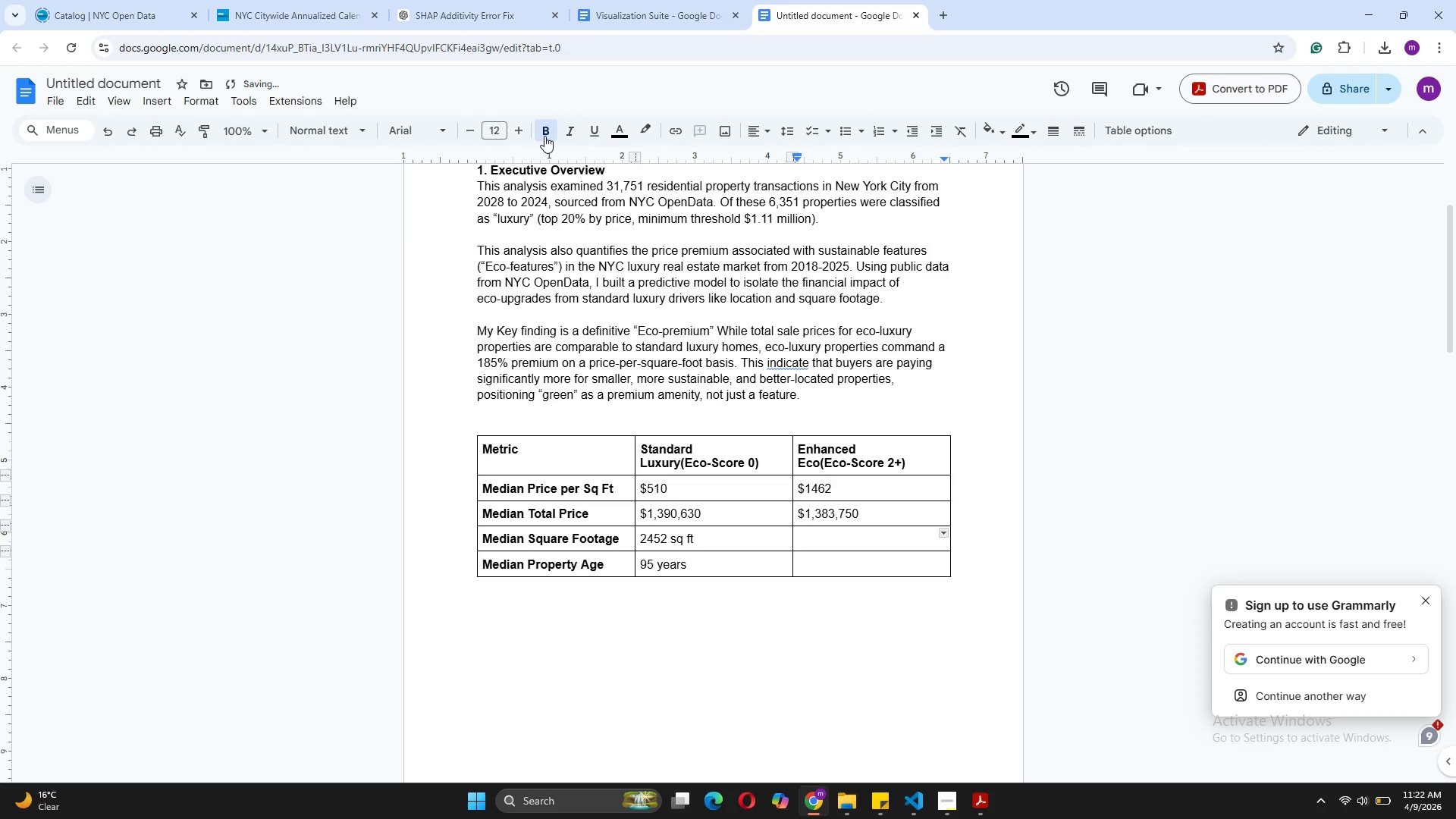 
left_click([544, 136])
 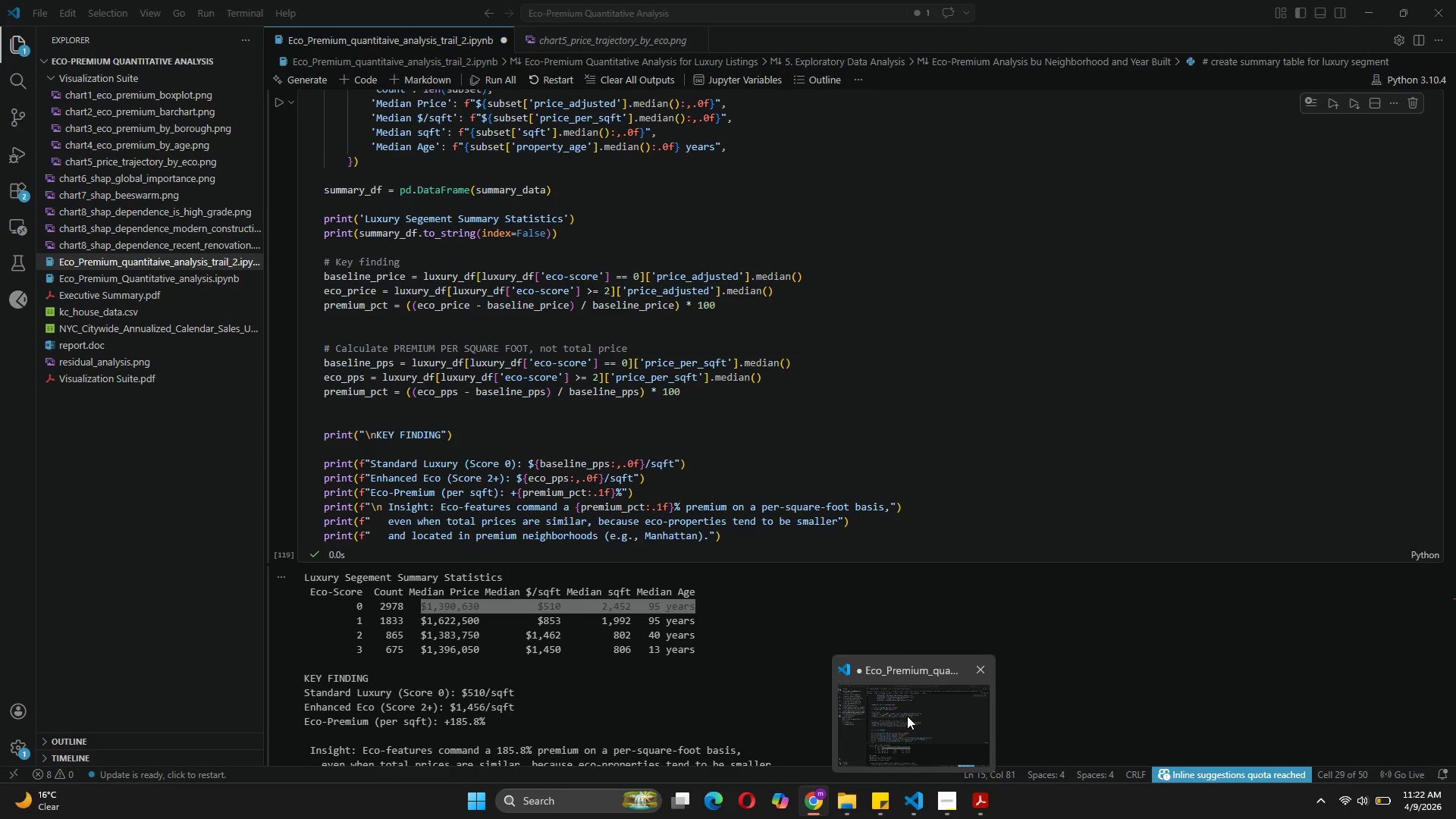 
wait(7.59)
 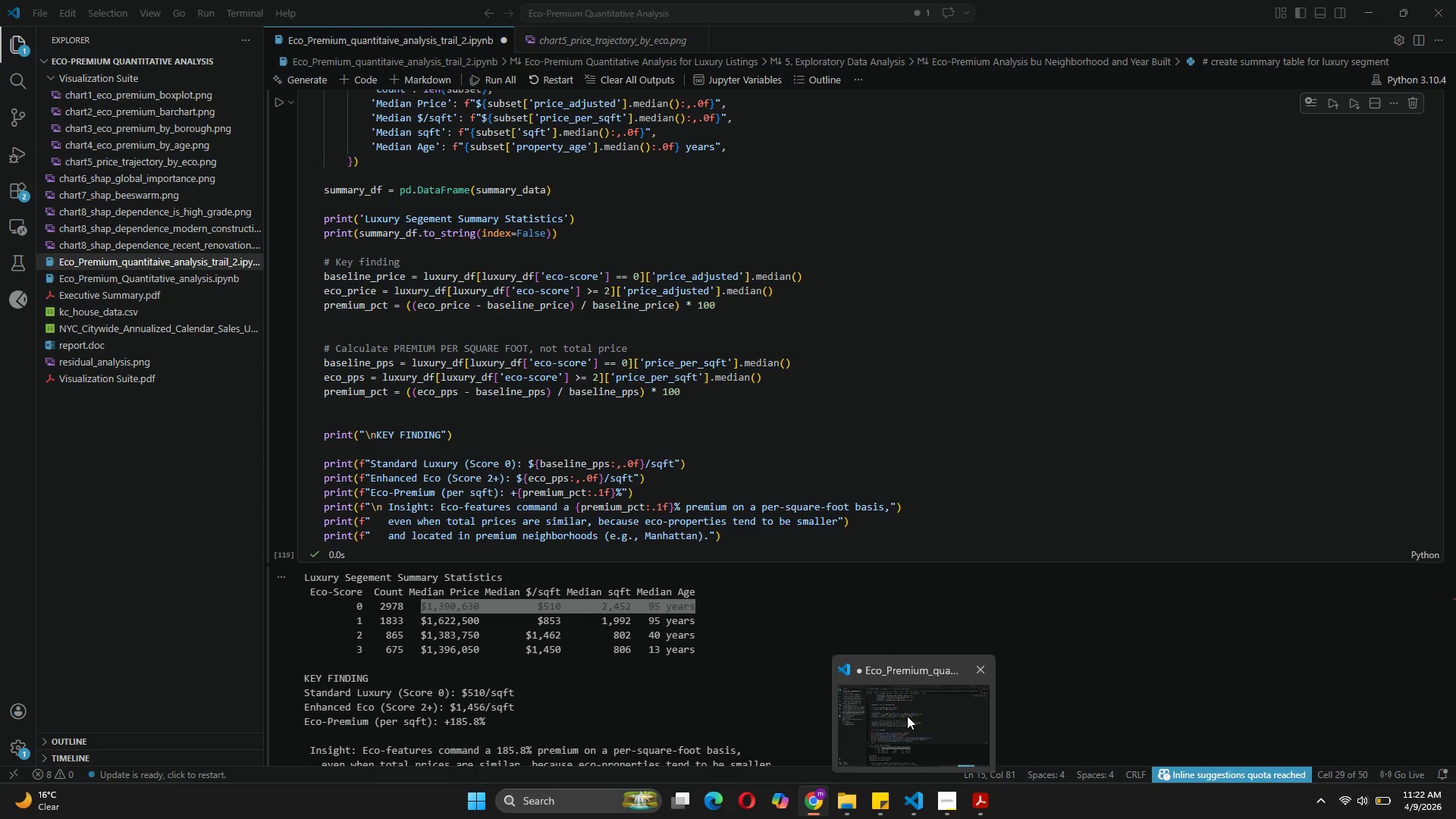 
type(802 sq ft)
 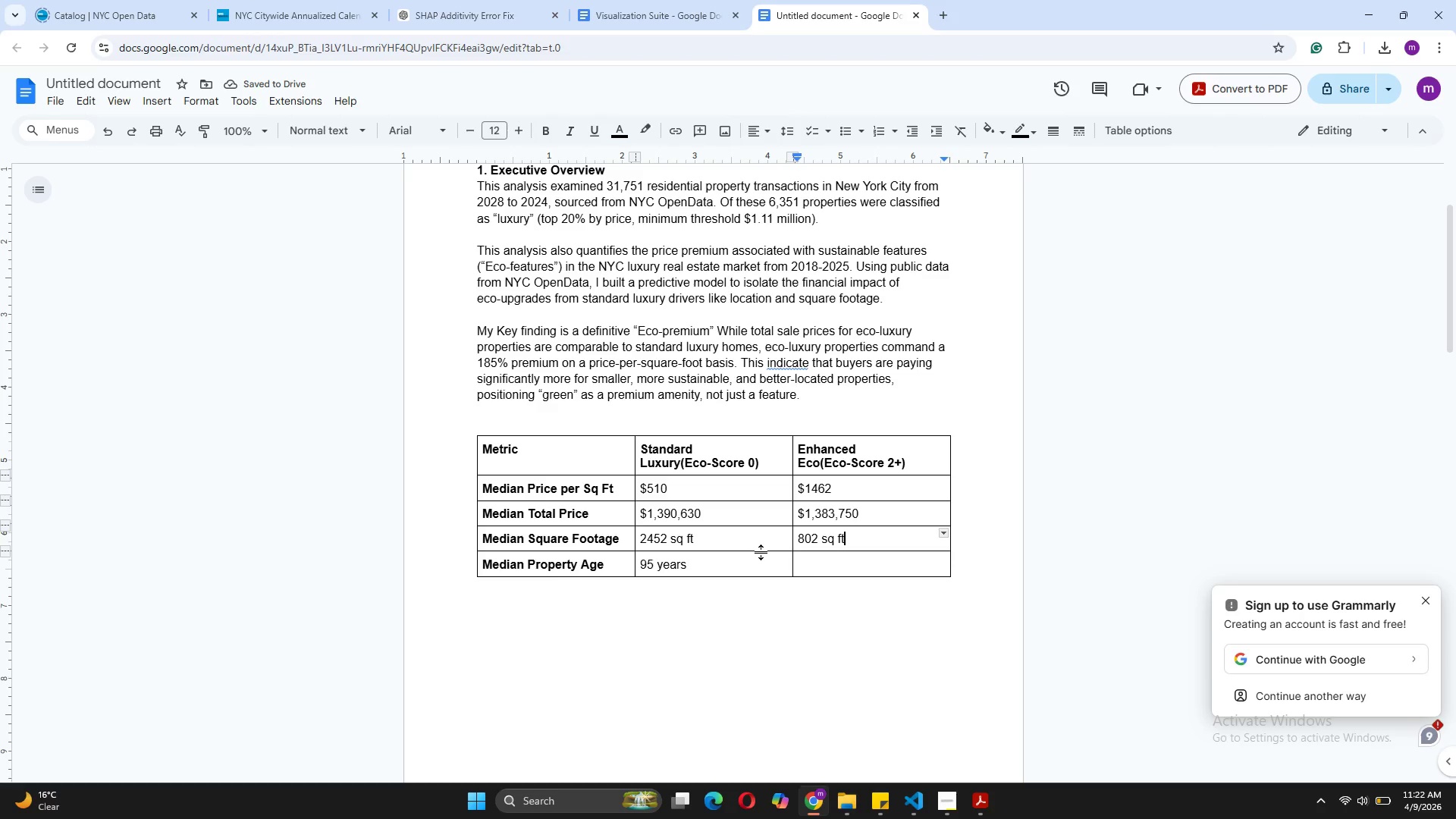 
wait(6.62)
 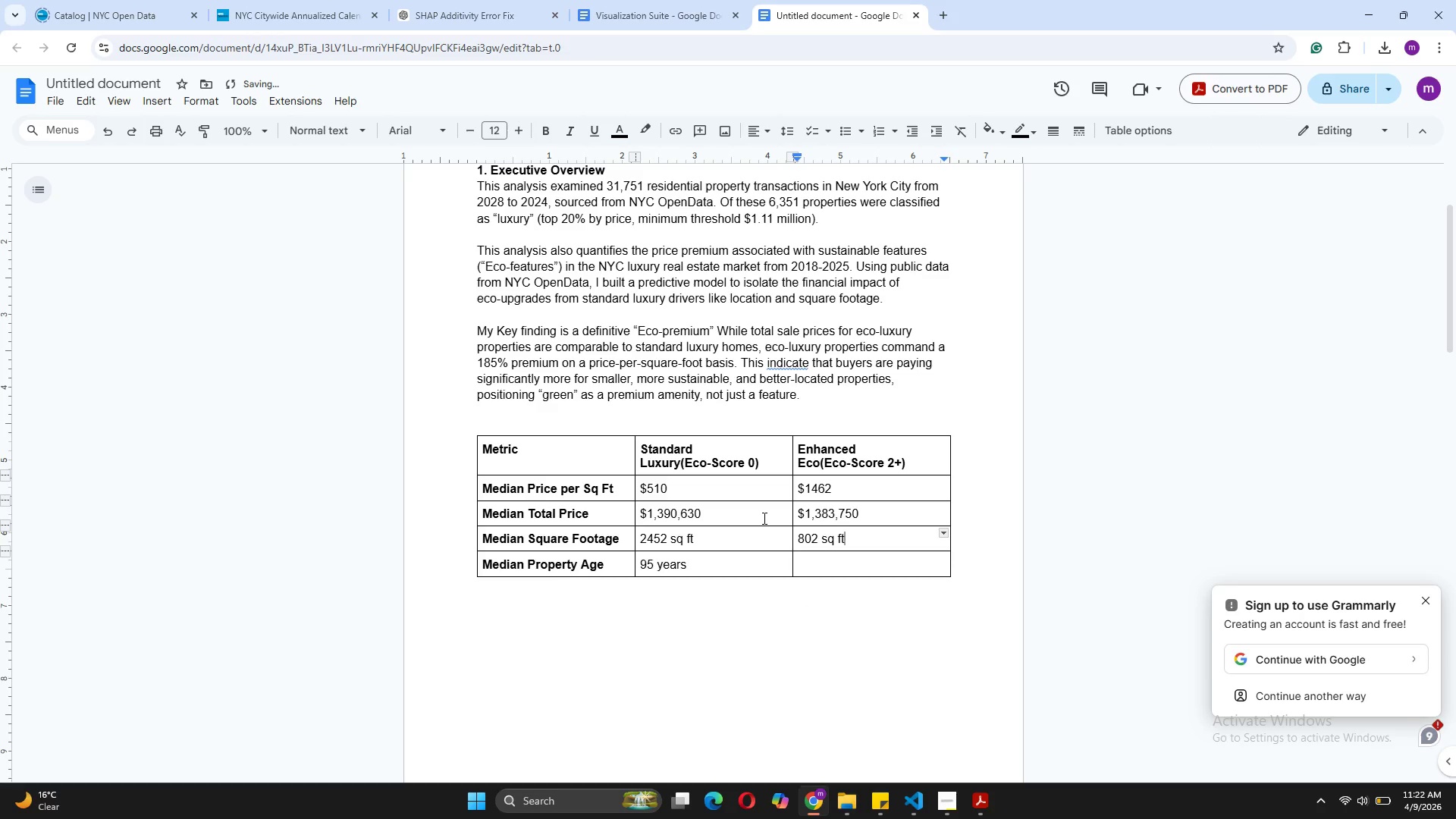 
left_click([808, 560])
 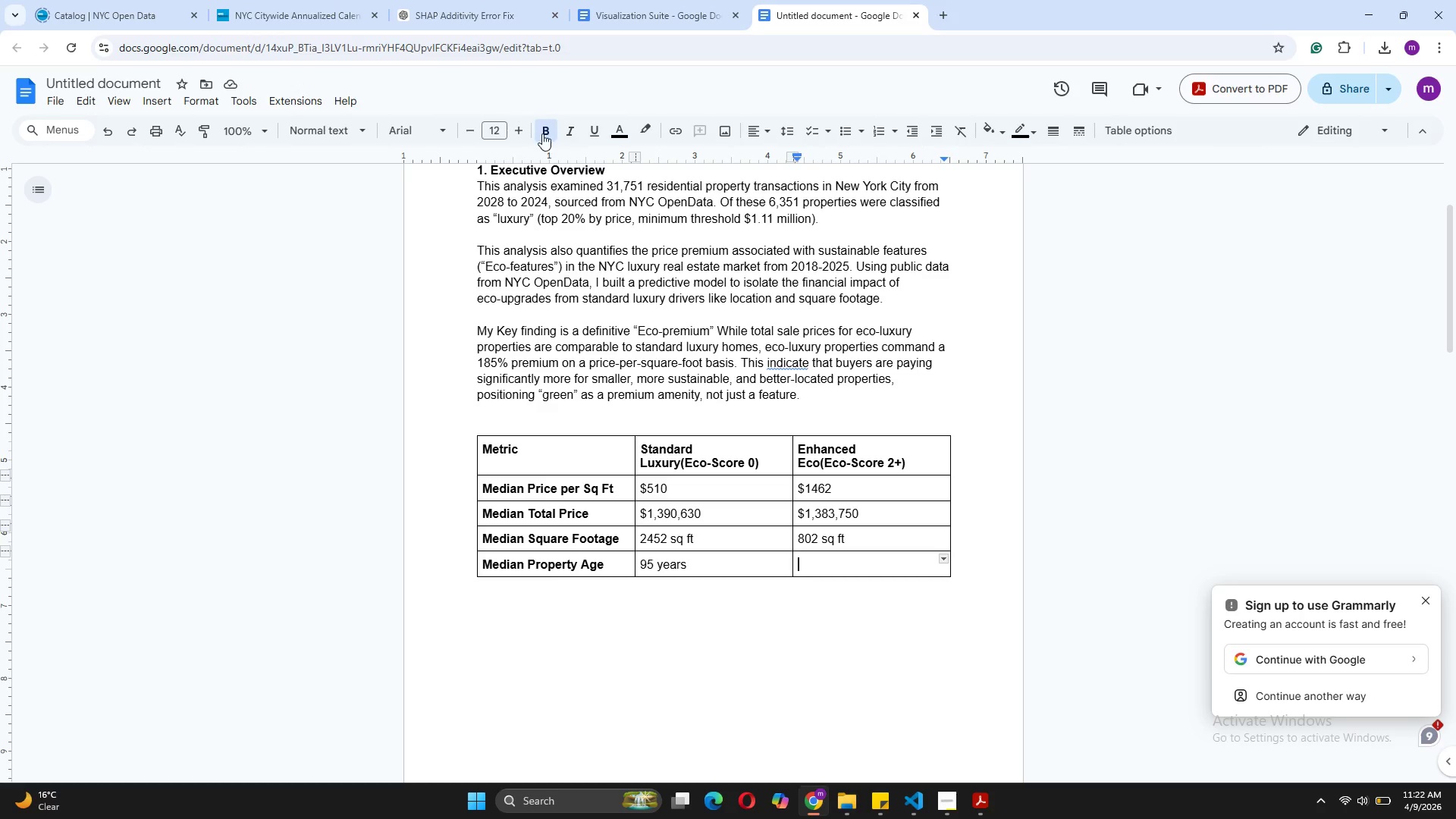 
left_click([539, 130])
 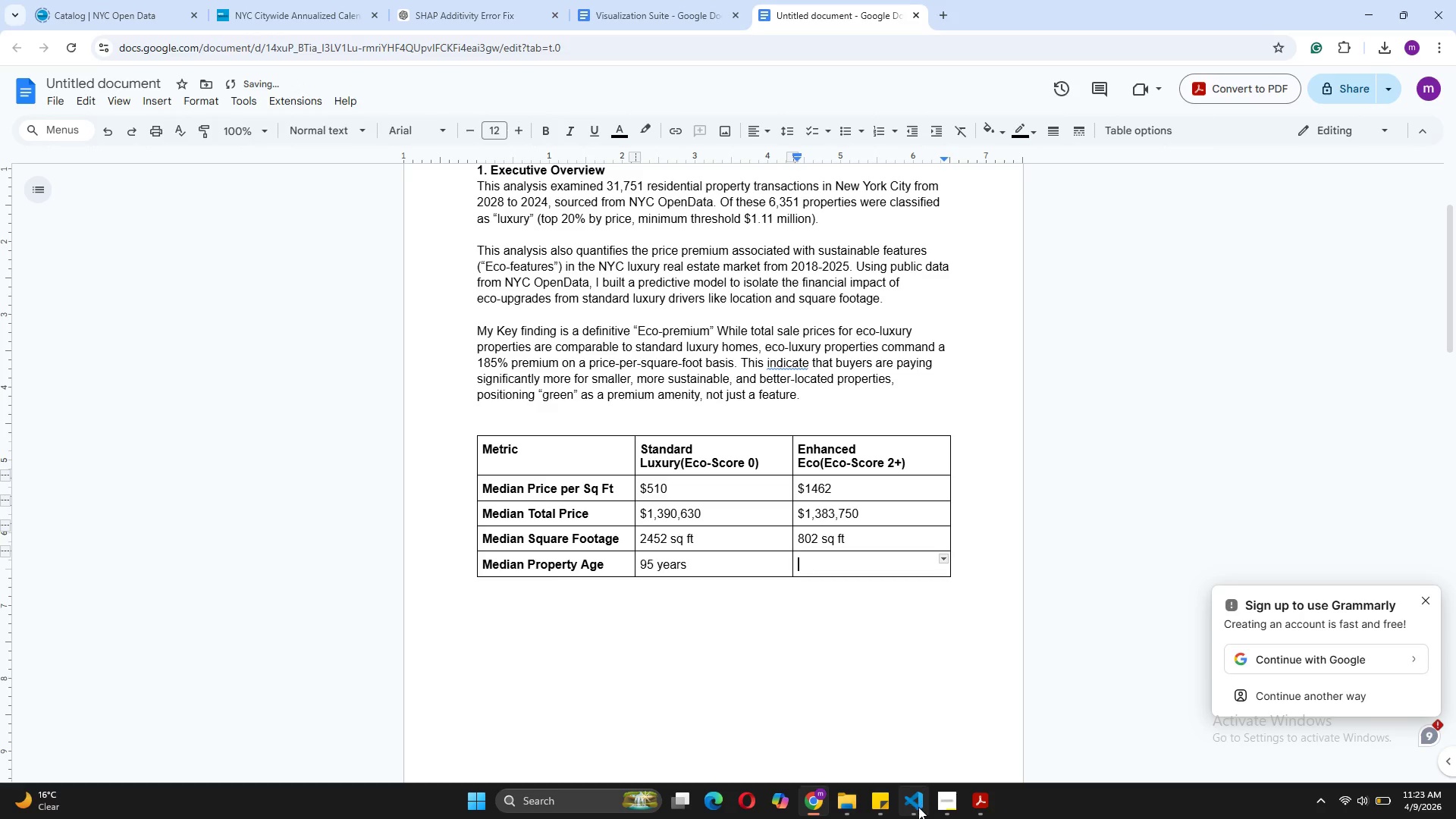 
mouse_move([901, 717])
 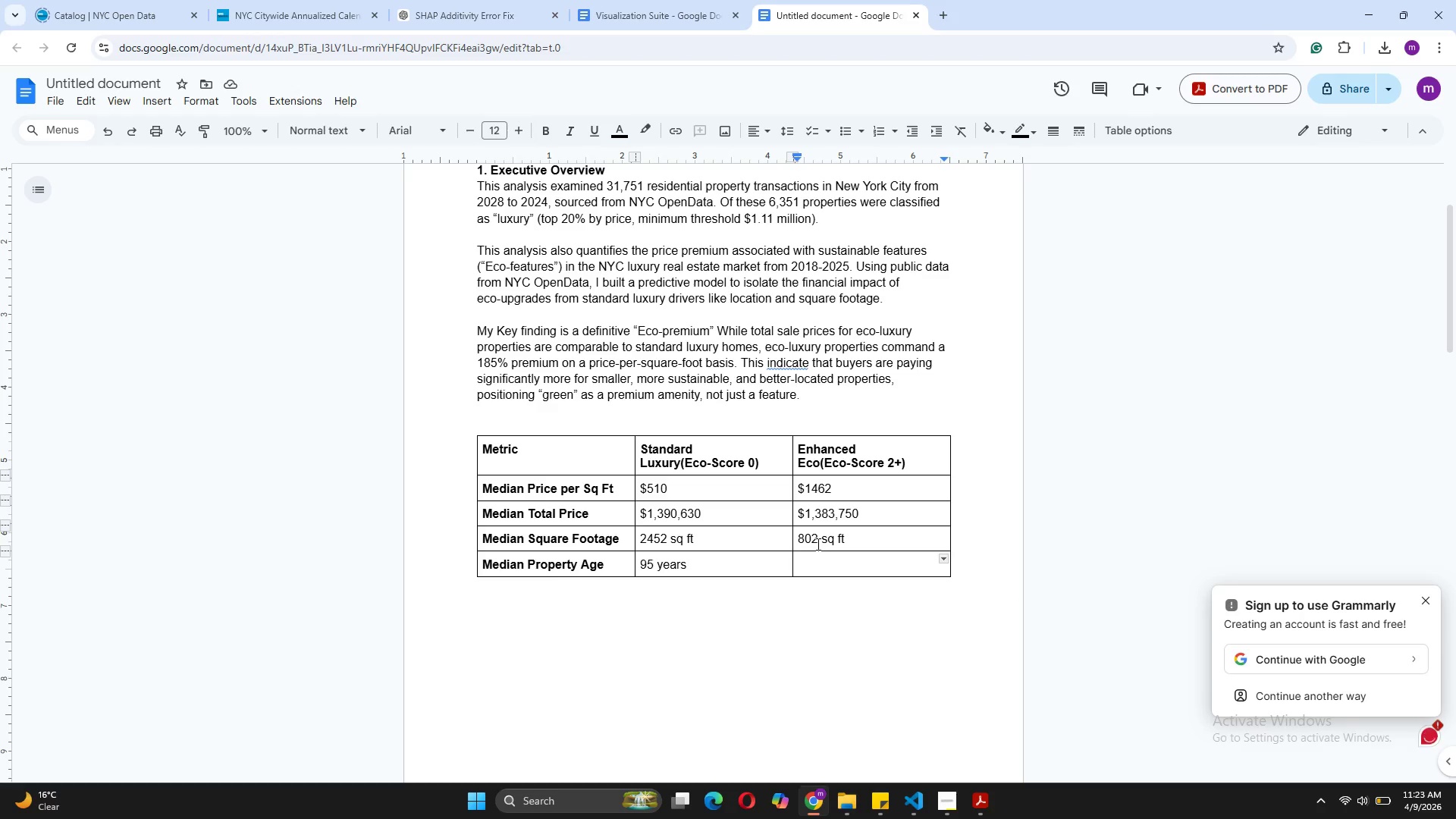 
type(40 years)
 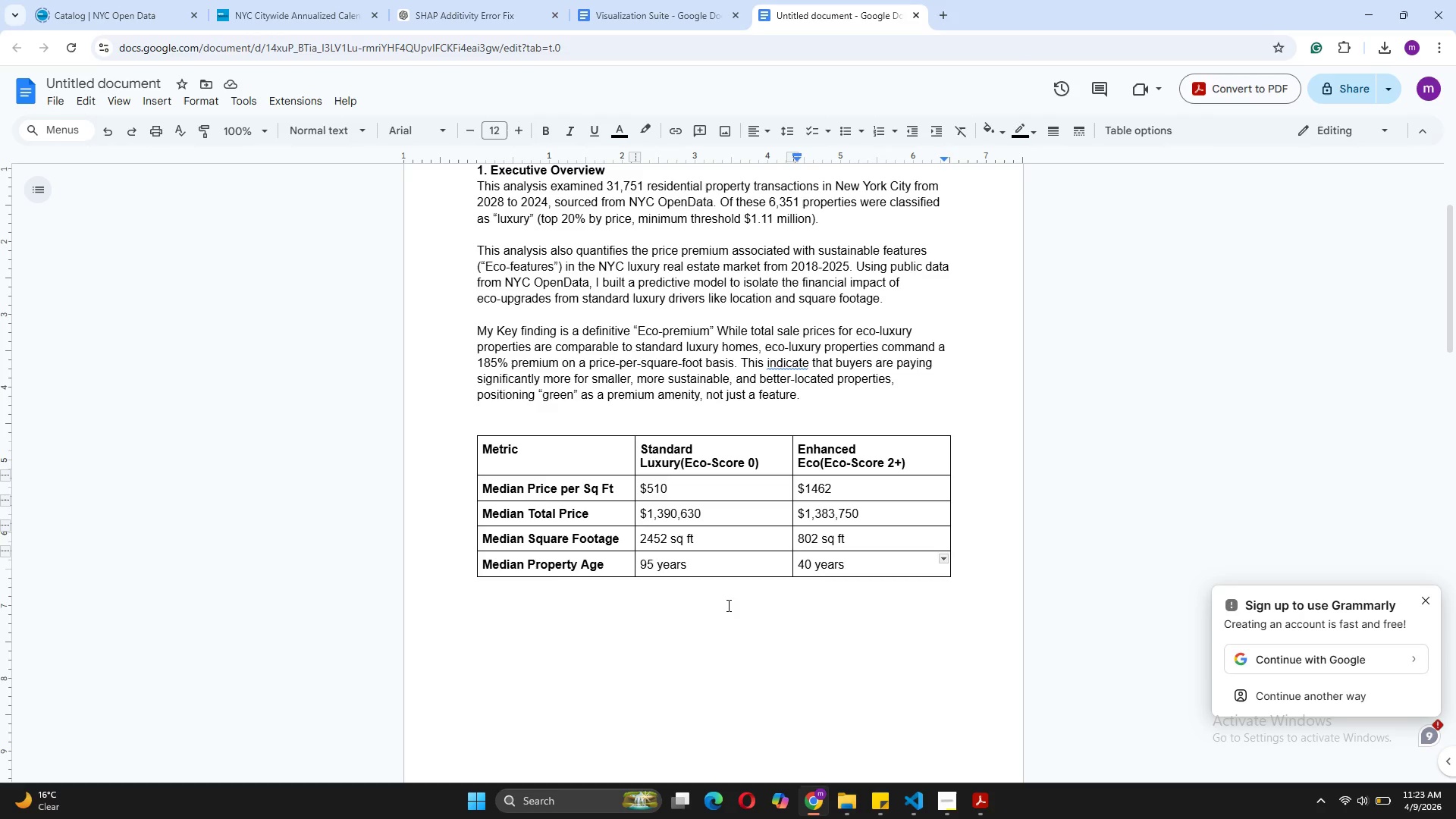 
wait(13.81)
 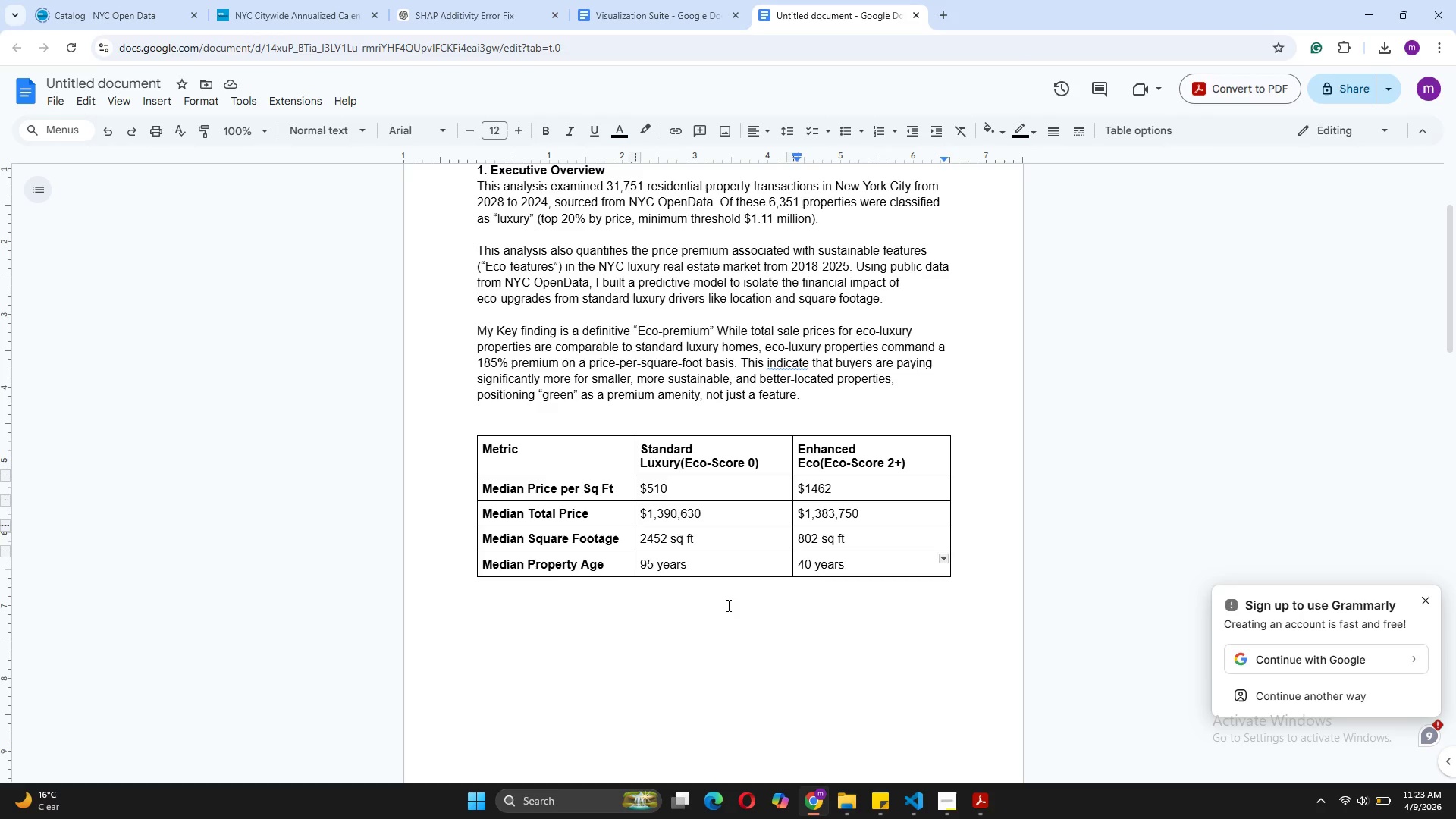 
left_click([612, 640])
 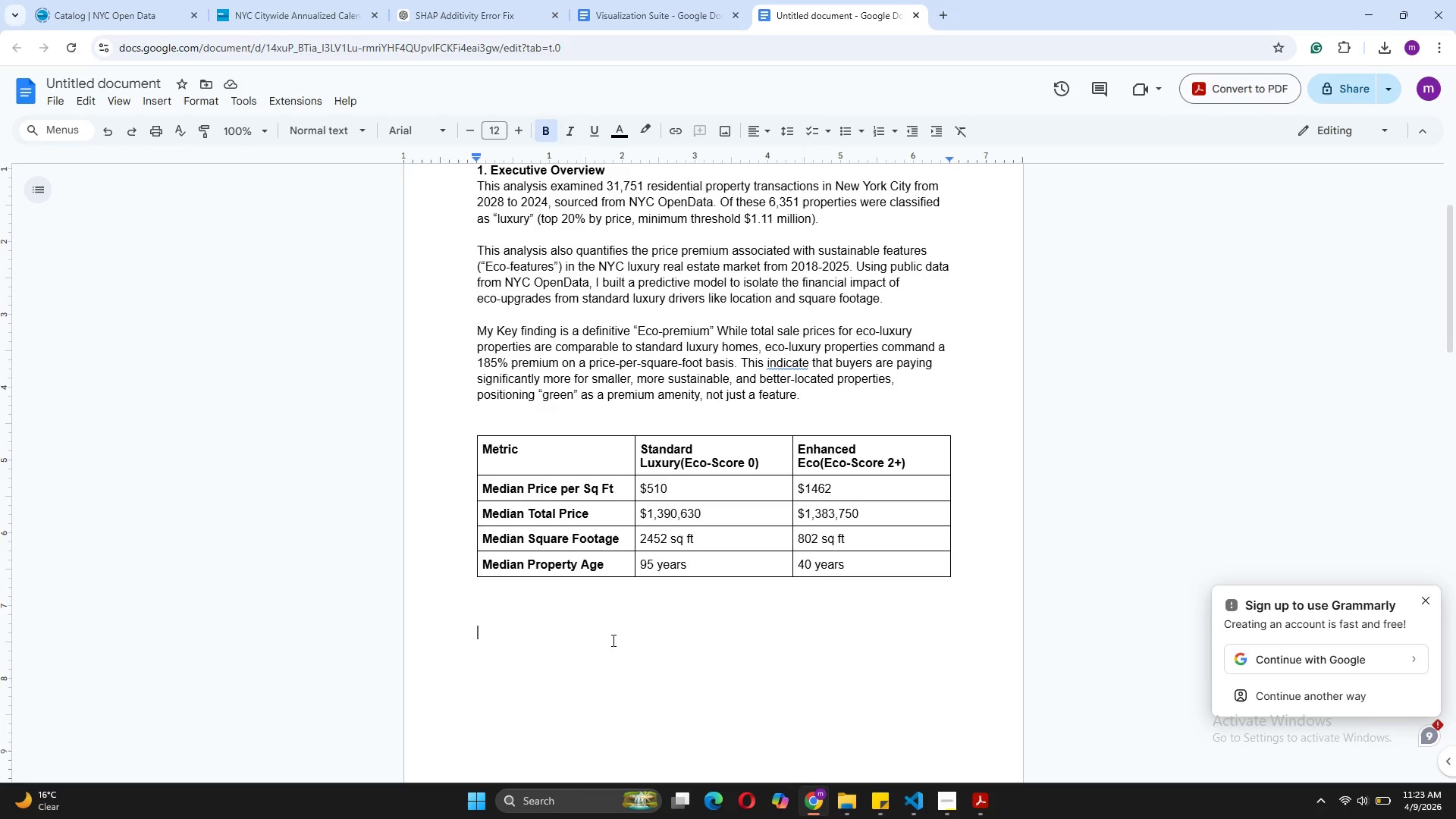 
key(Backspace)
 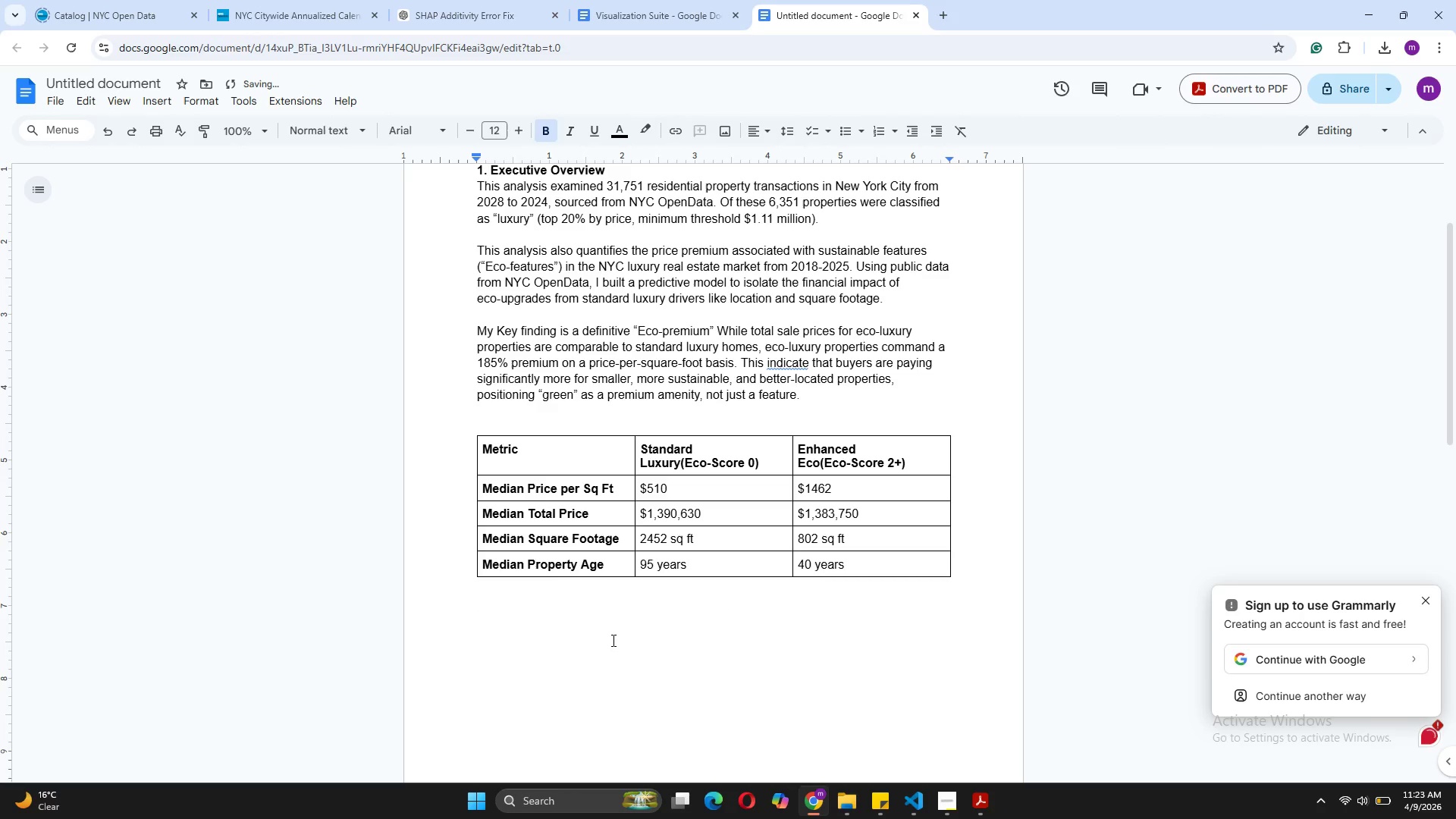 
key(Backspace)
 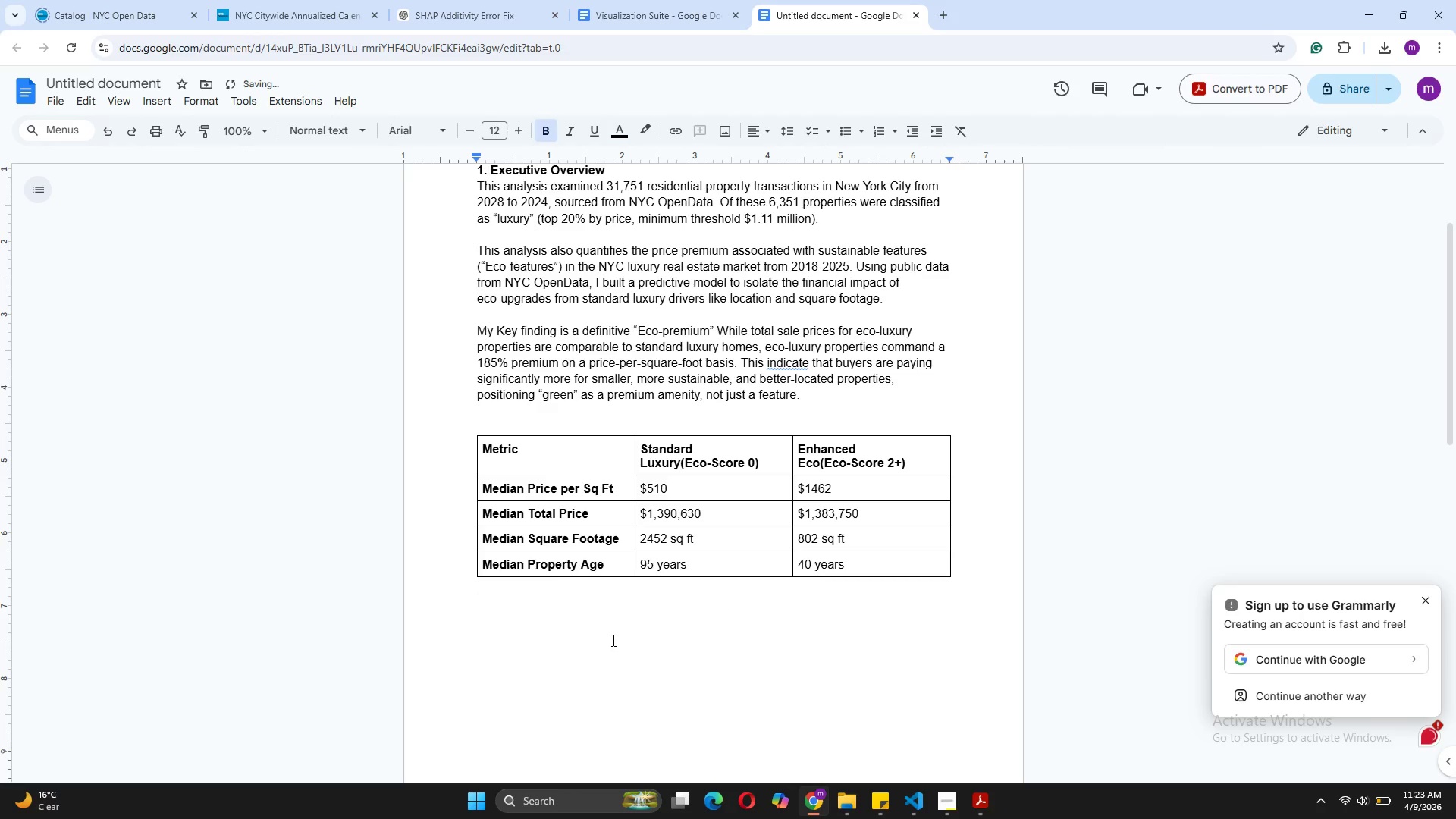 
key(P)
 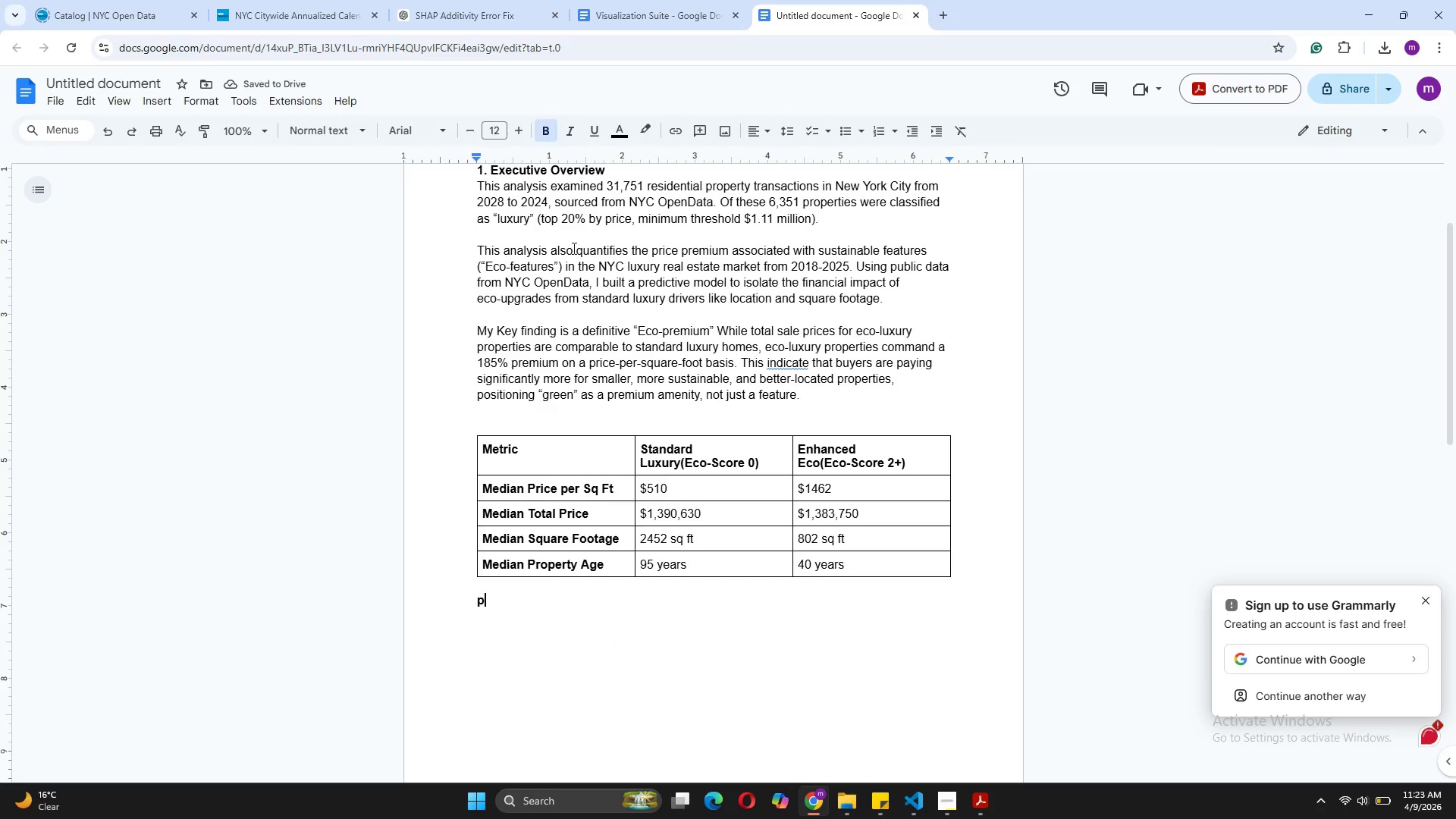 
left_click([545, 129])
 